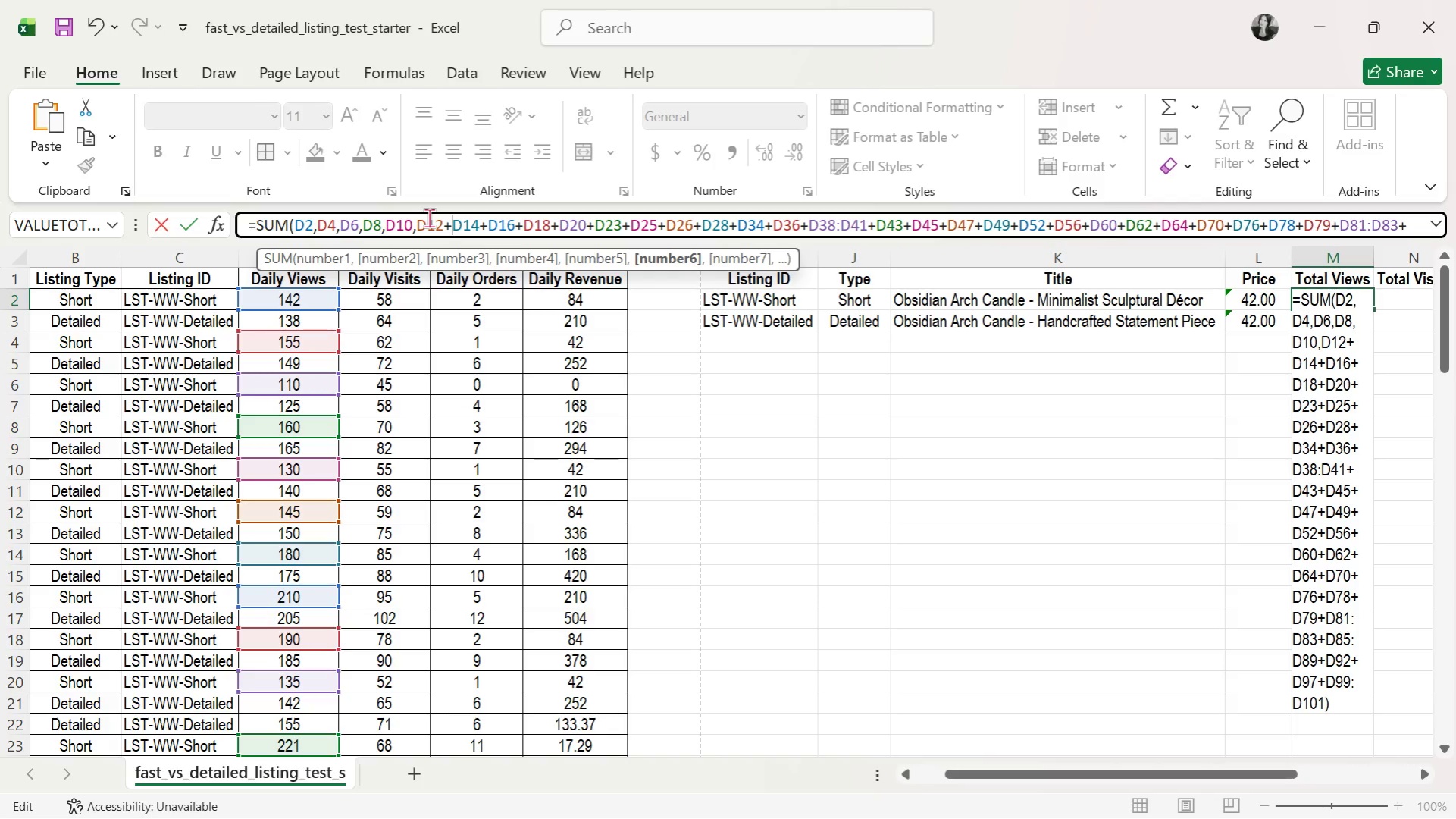 
key(Backspace)
 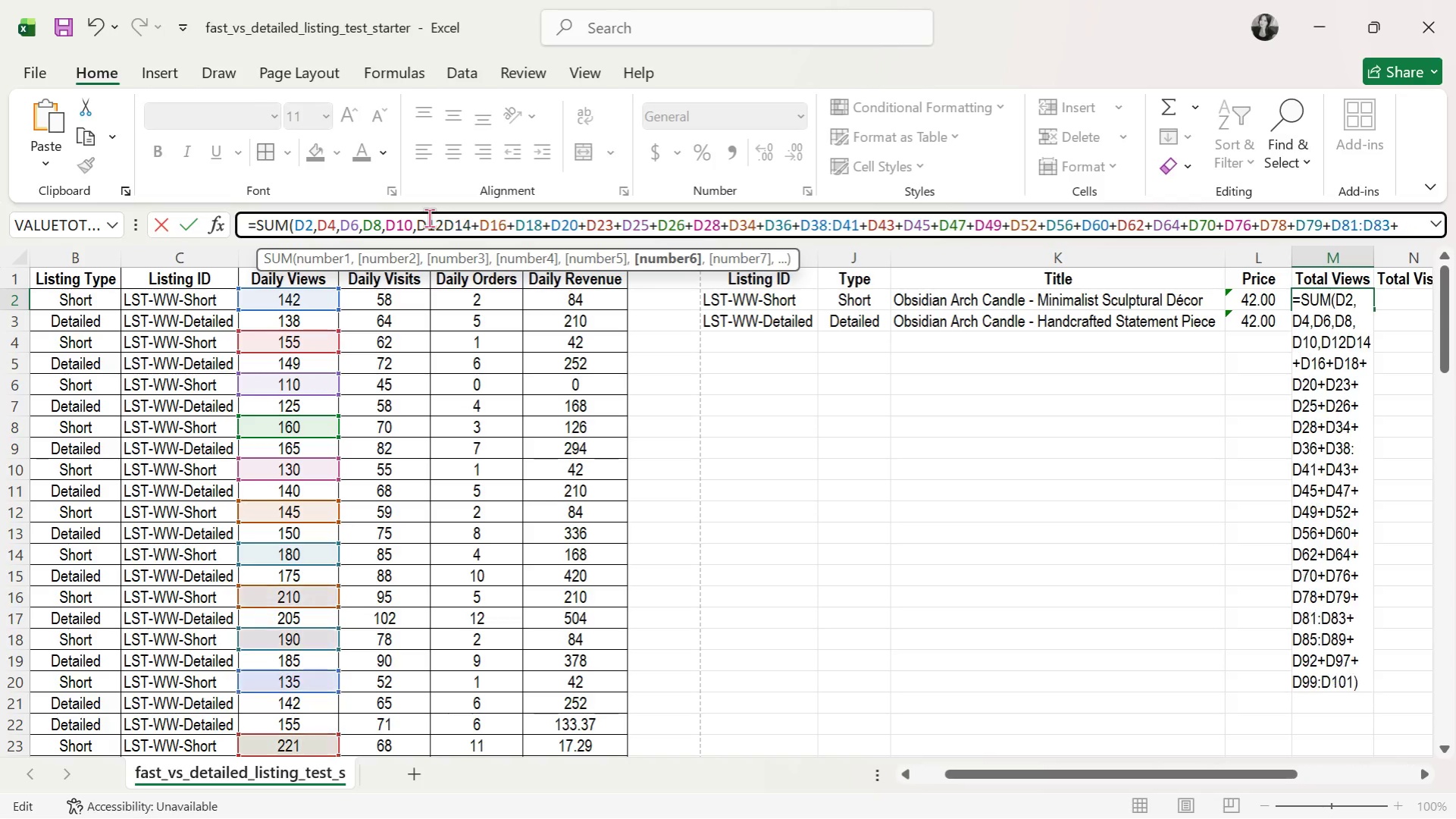 
key(Comma)
 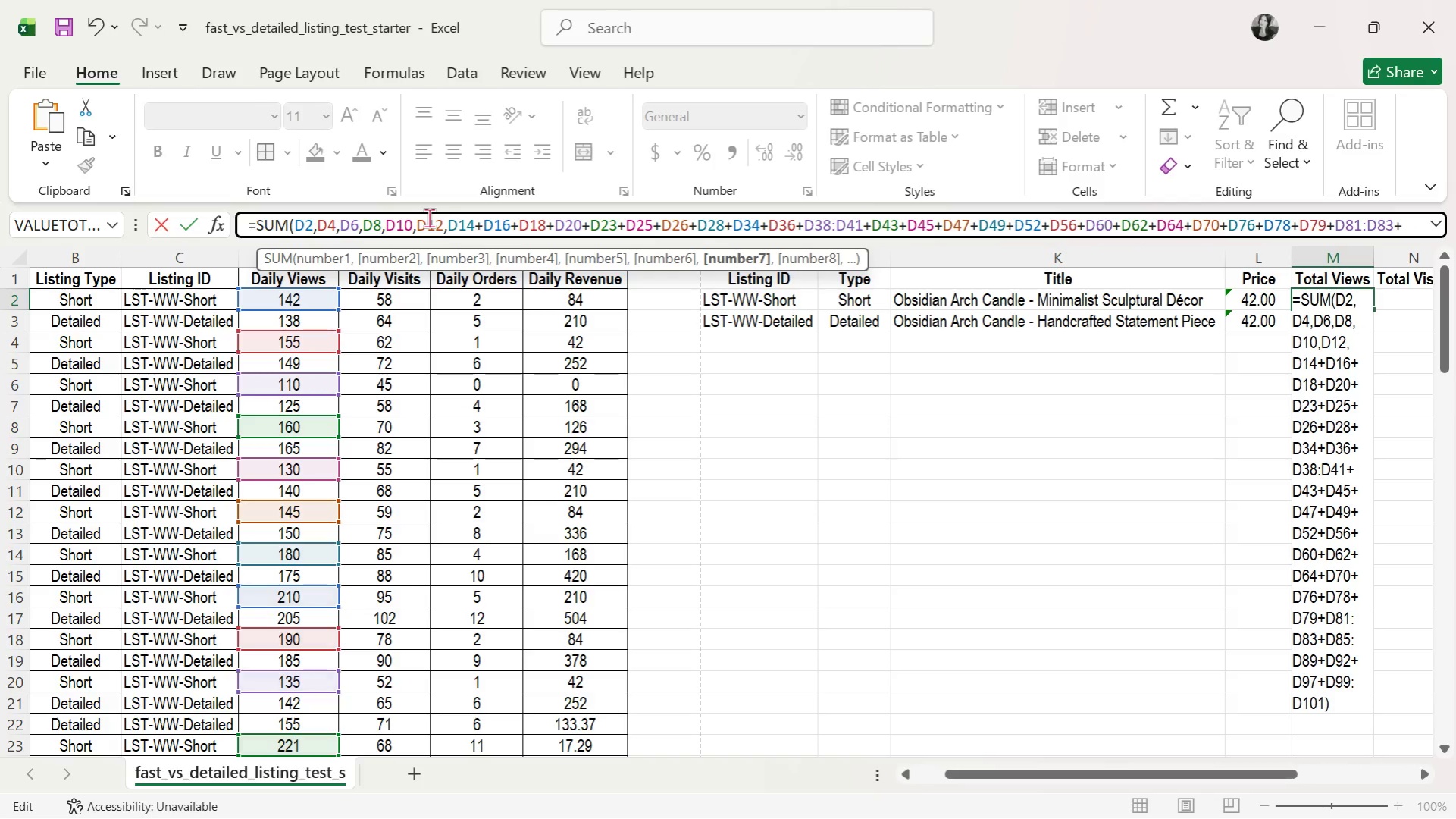 
key(ArrowRight)
 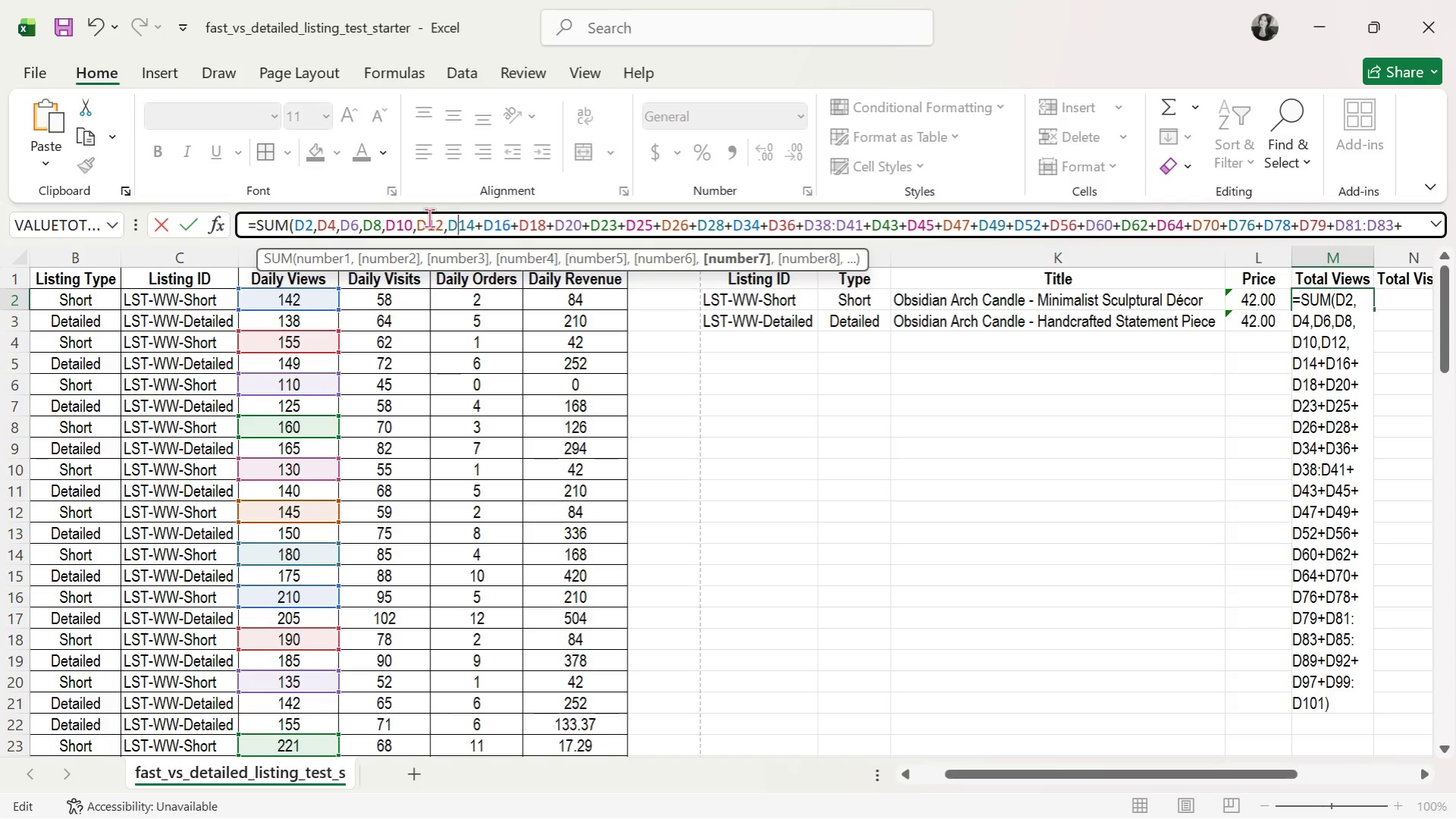 
key(ArrowRight)
 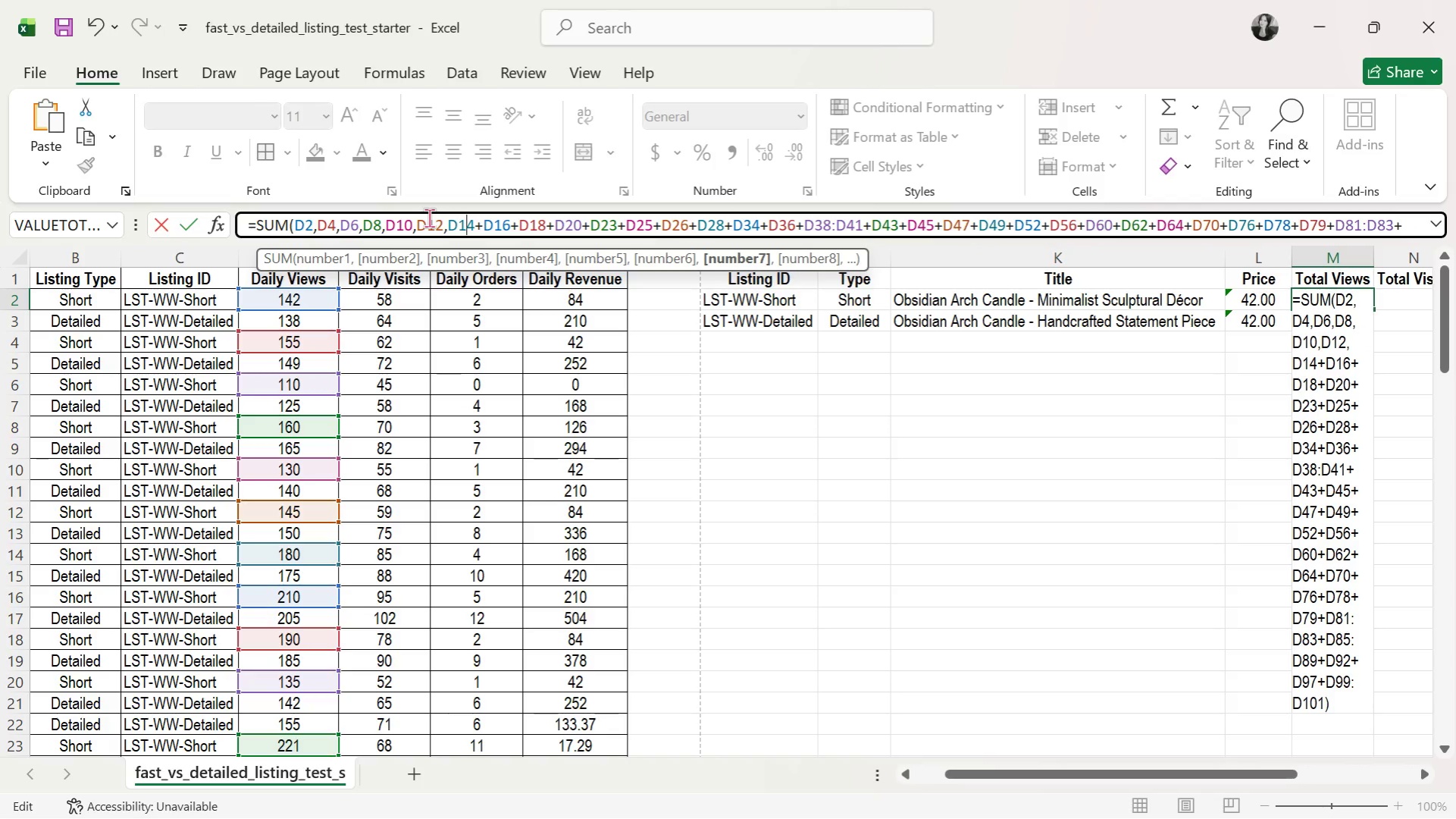 
key(ArrowRight)
 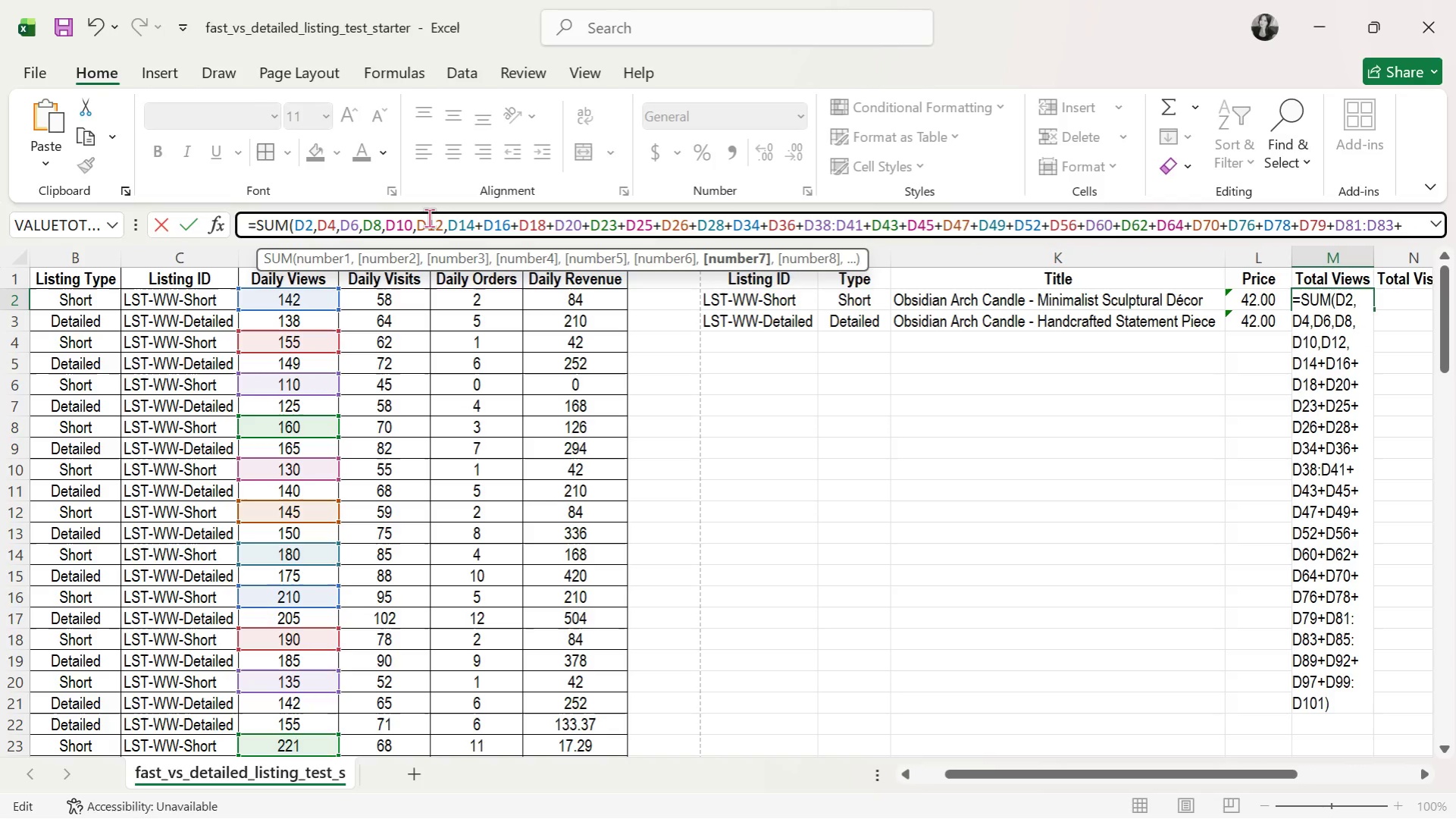 
key(ArrowRight)
 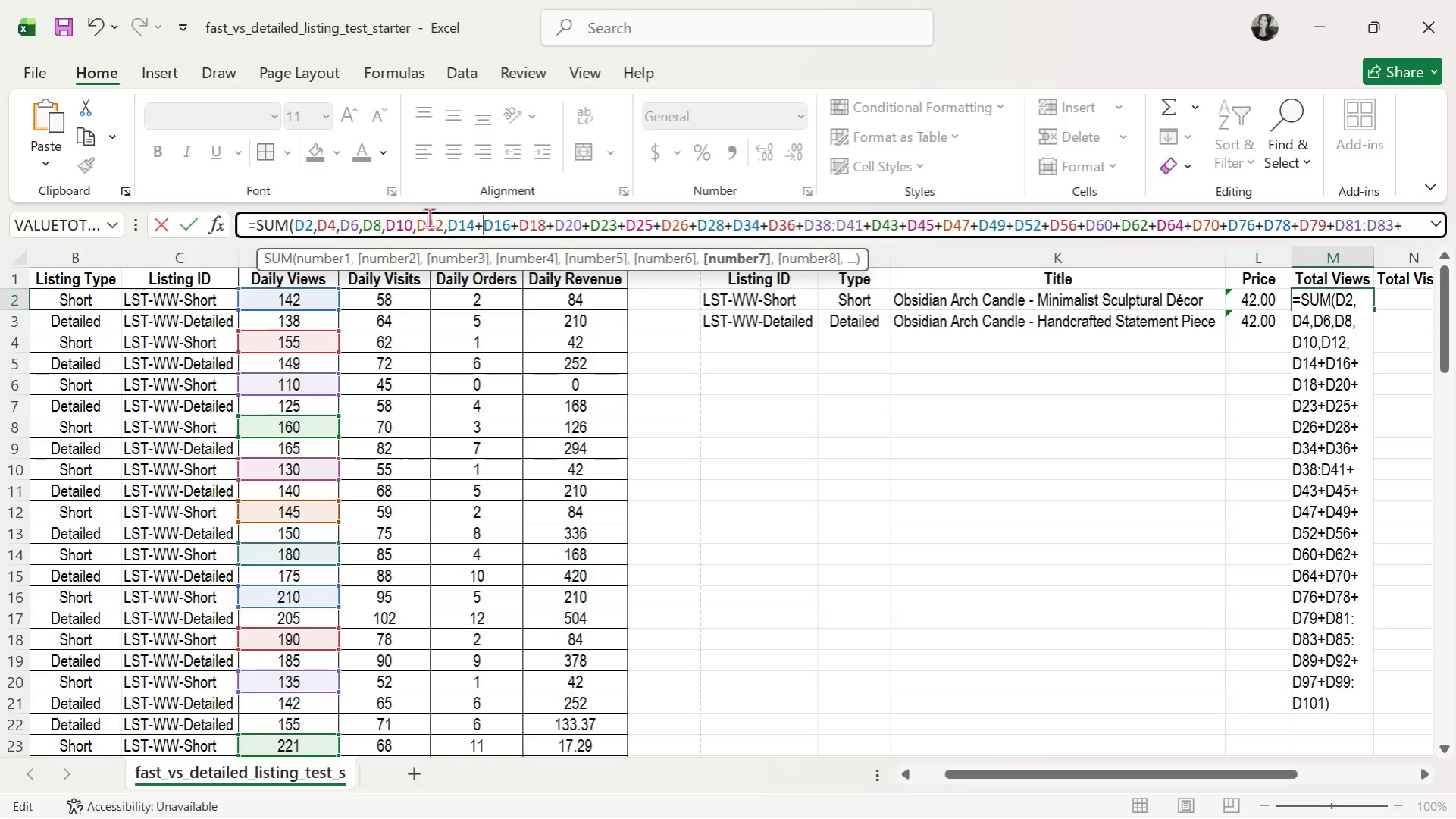 
key(Backspace)
 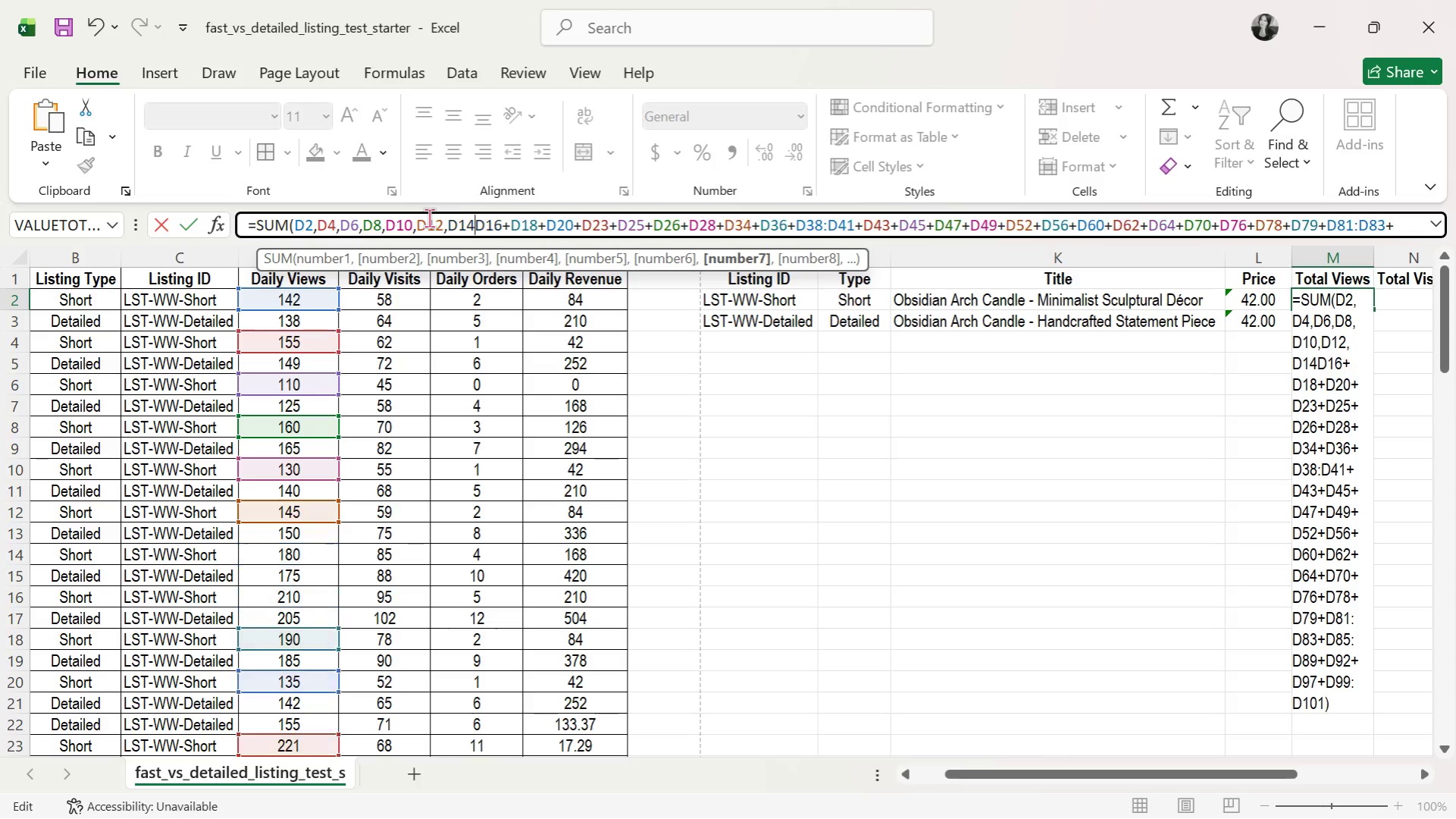 
key(Comma)
 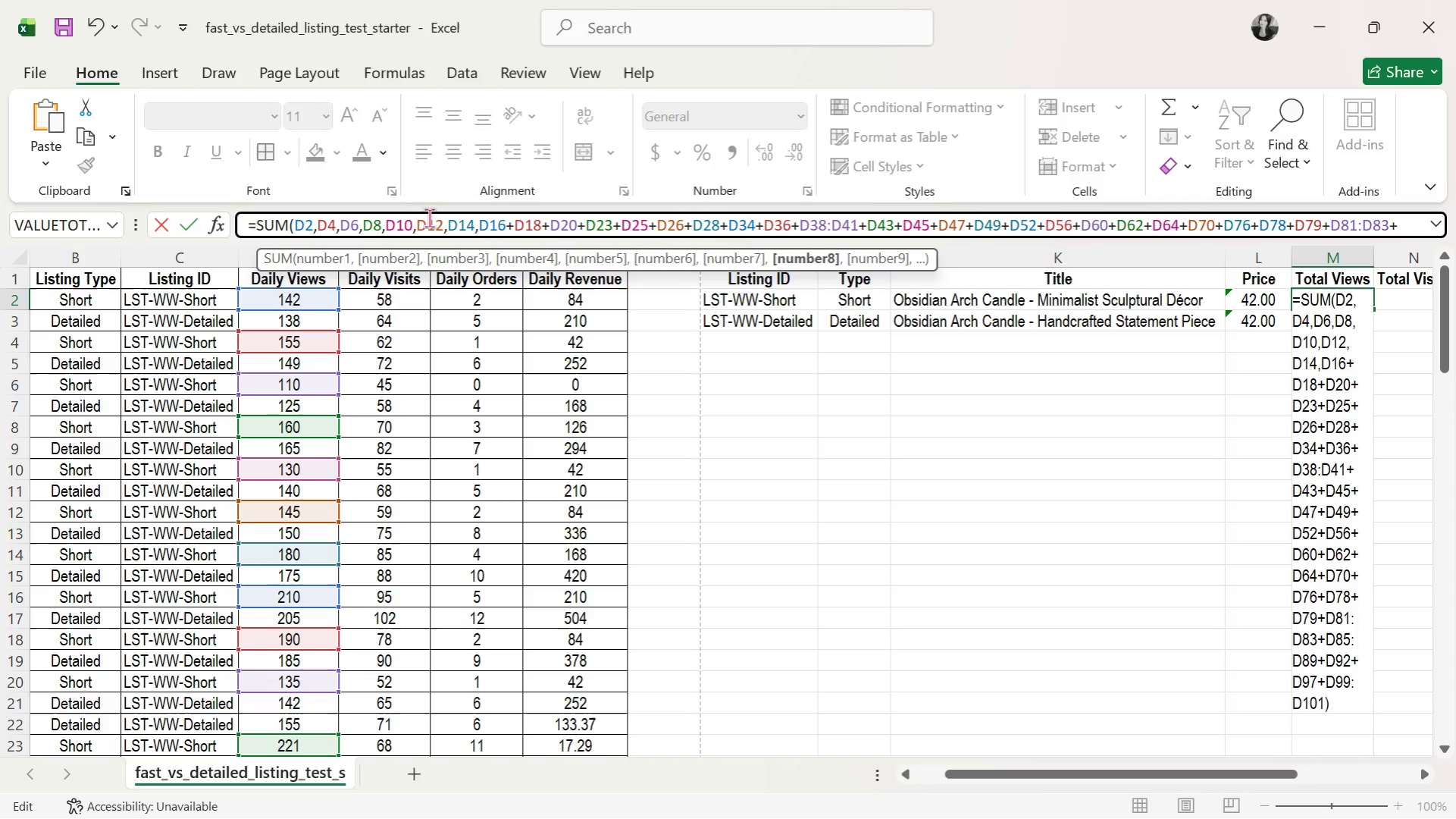 
key(ArrowRight)
 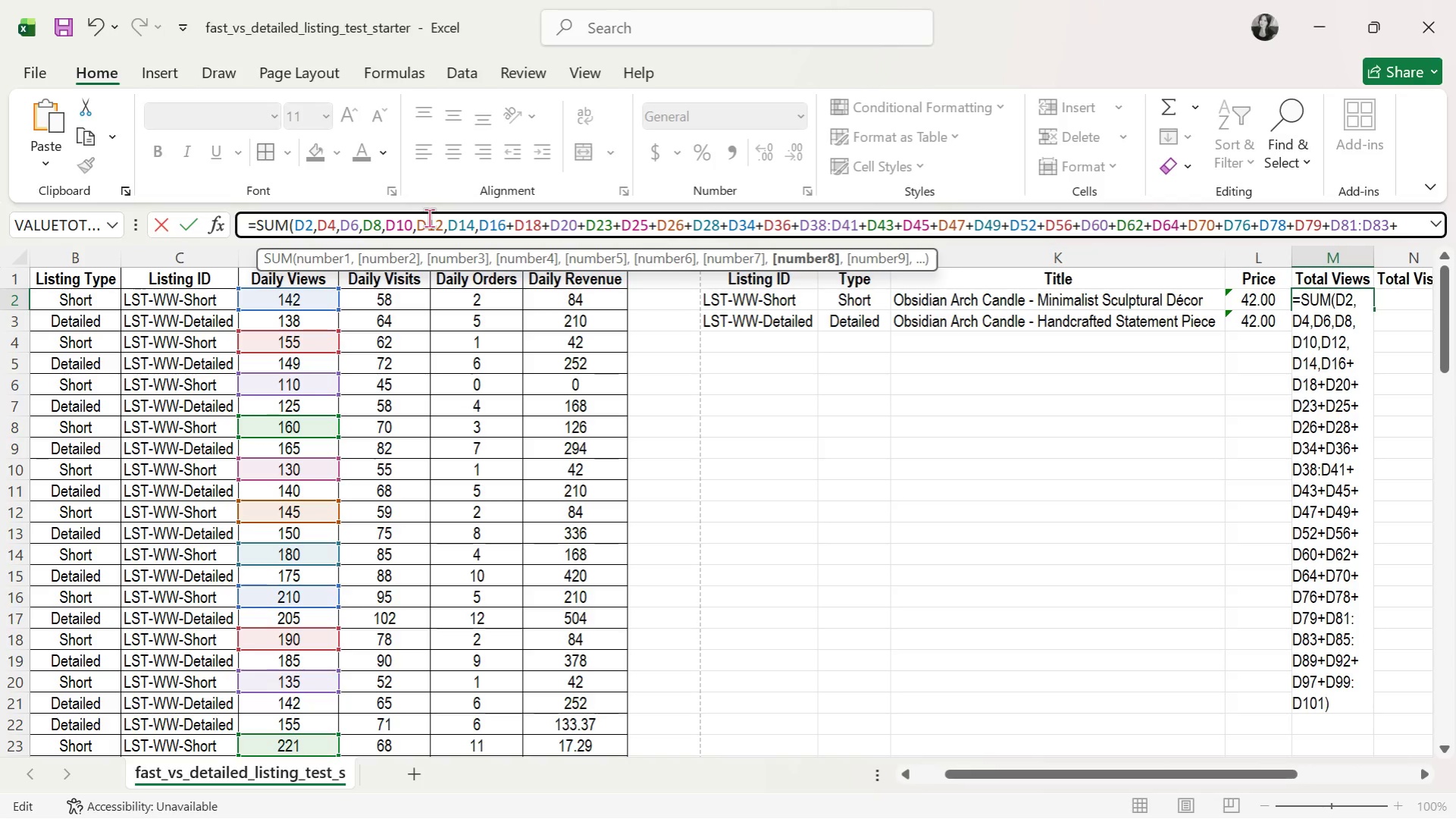 
key(ArrowRight)
 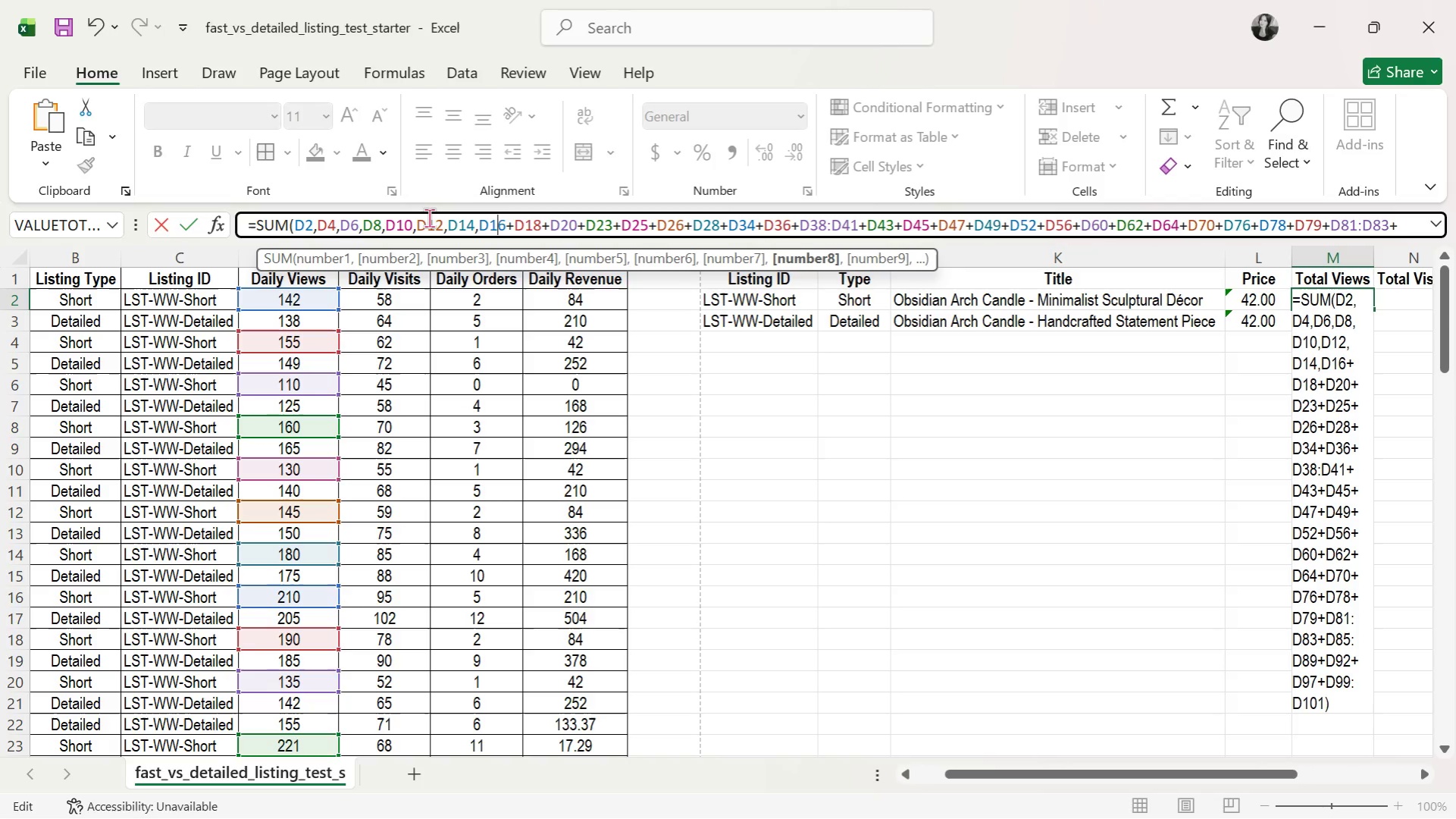 
key(ArrowRight)
 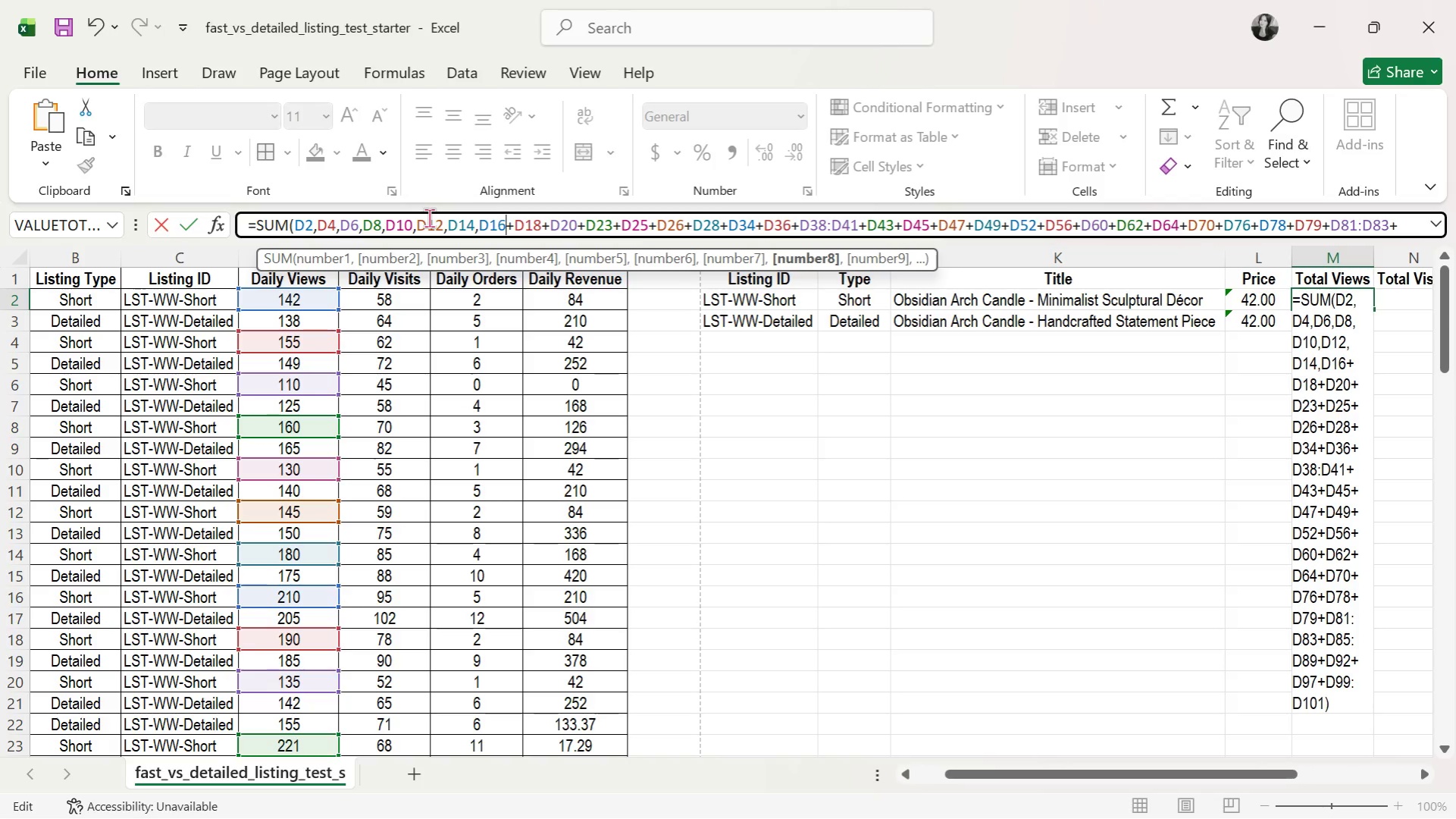 
key(ArrowRight)
 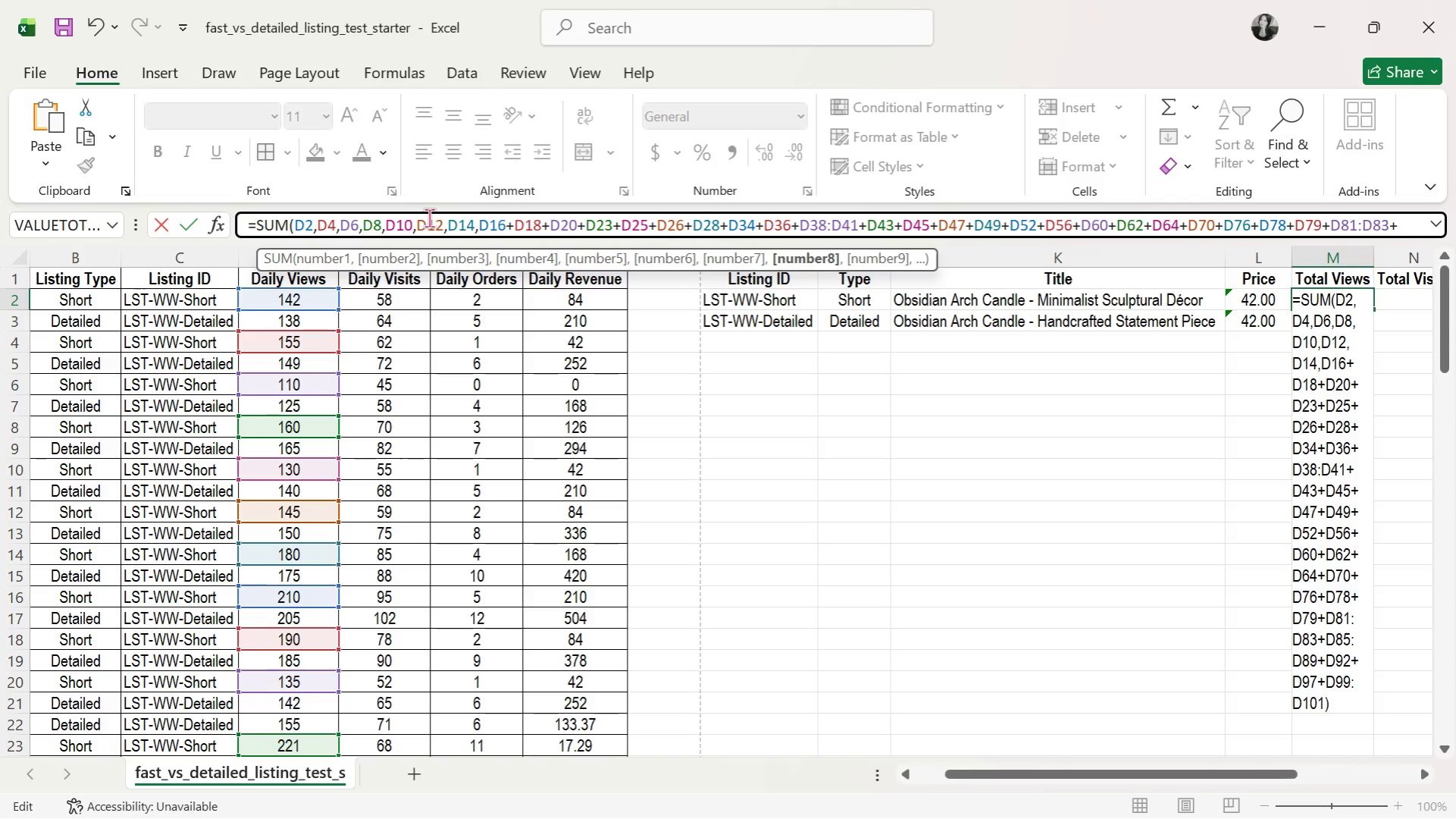 
key(Backspace)
 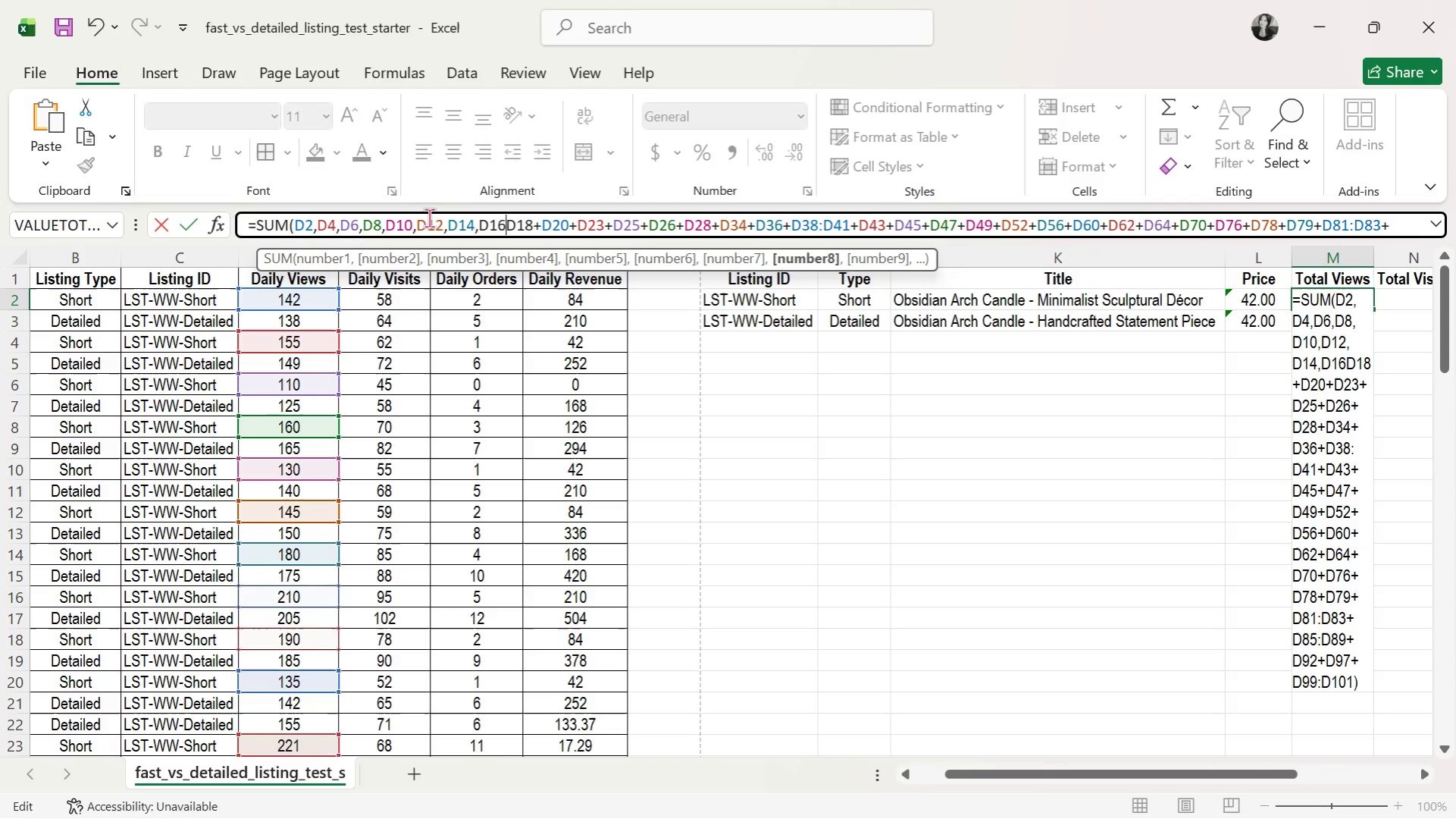 
key(Comma)
 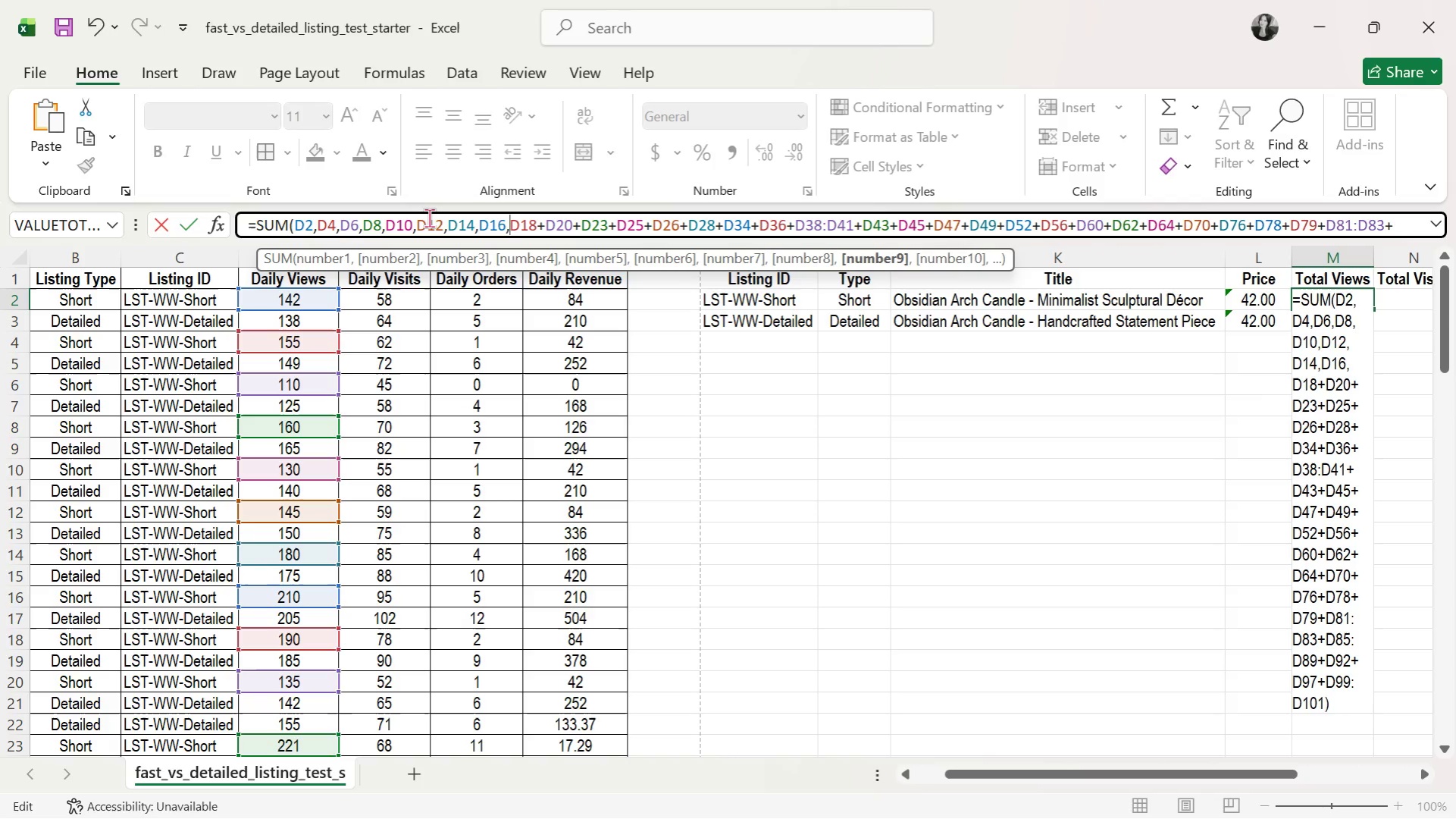 
key(ArrowRight)
 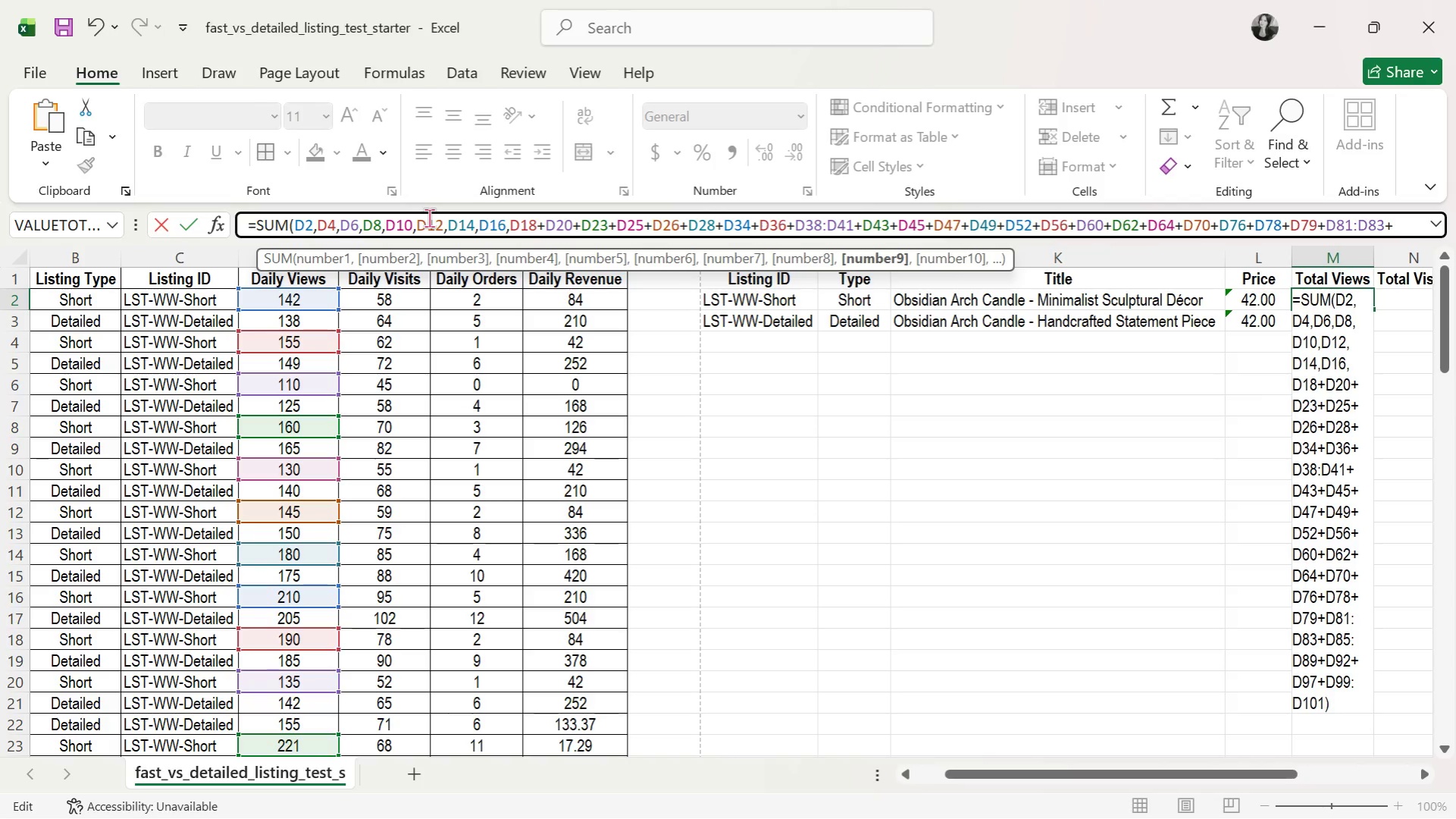 
key(ArrowRight)
 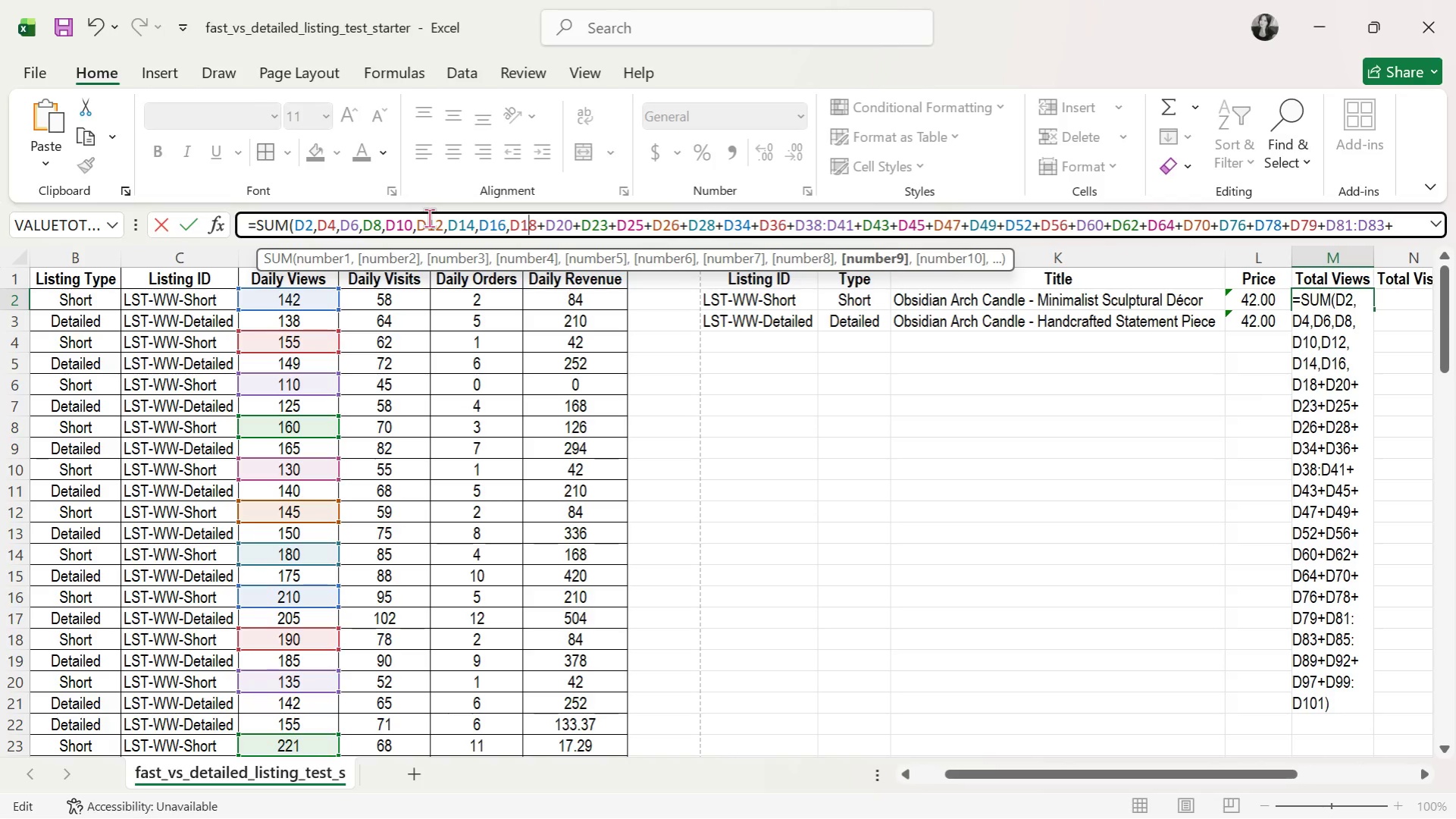 
key(ArrowRight)
 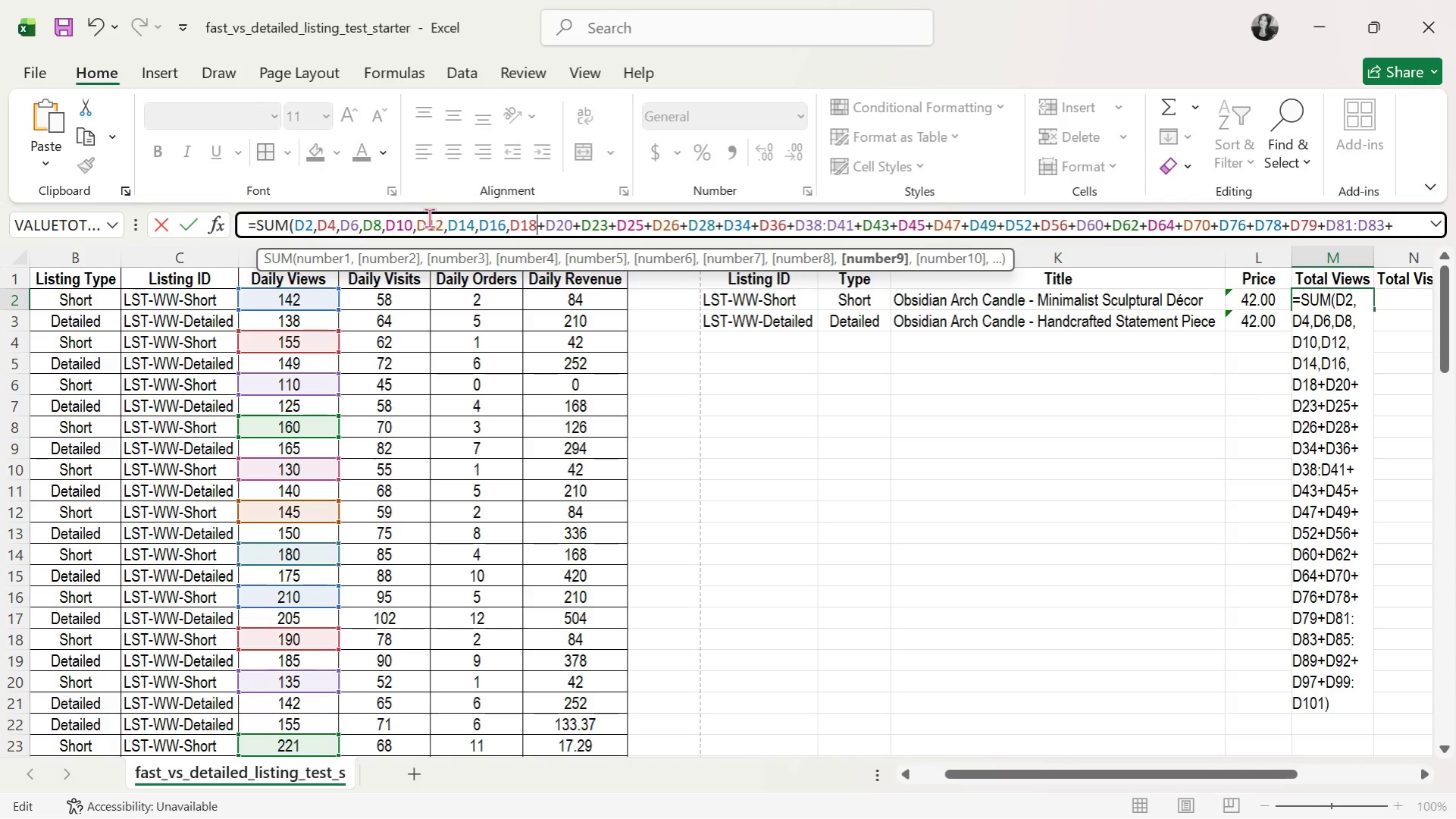 
key(ArrowRight)
 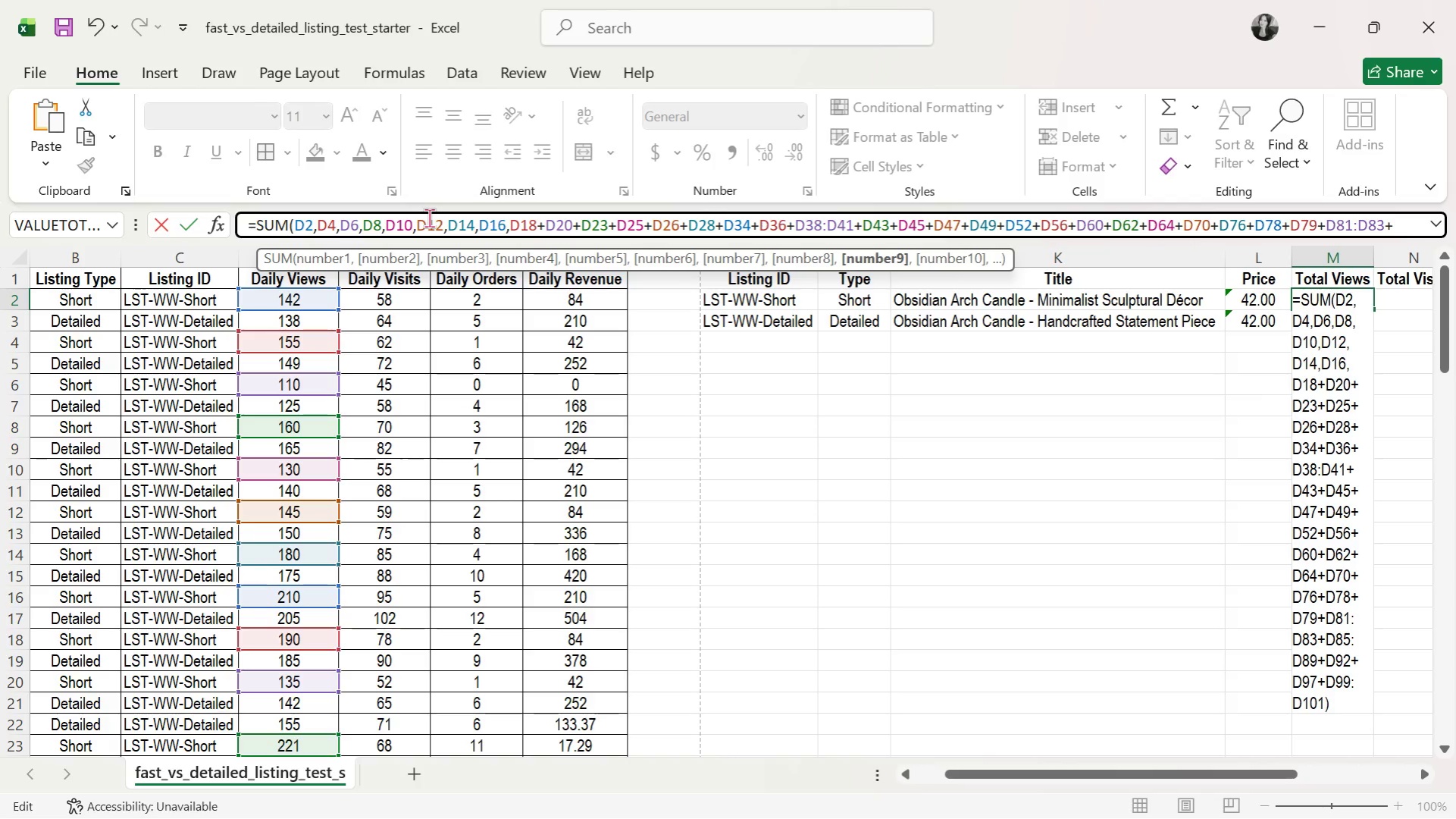 
key(Backspace)
 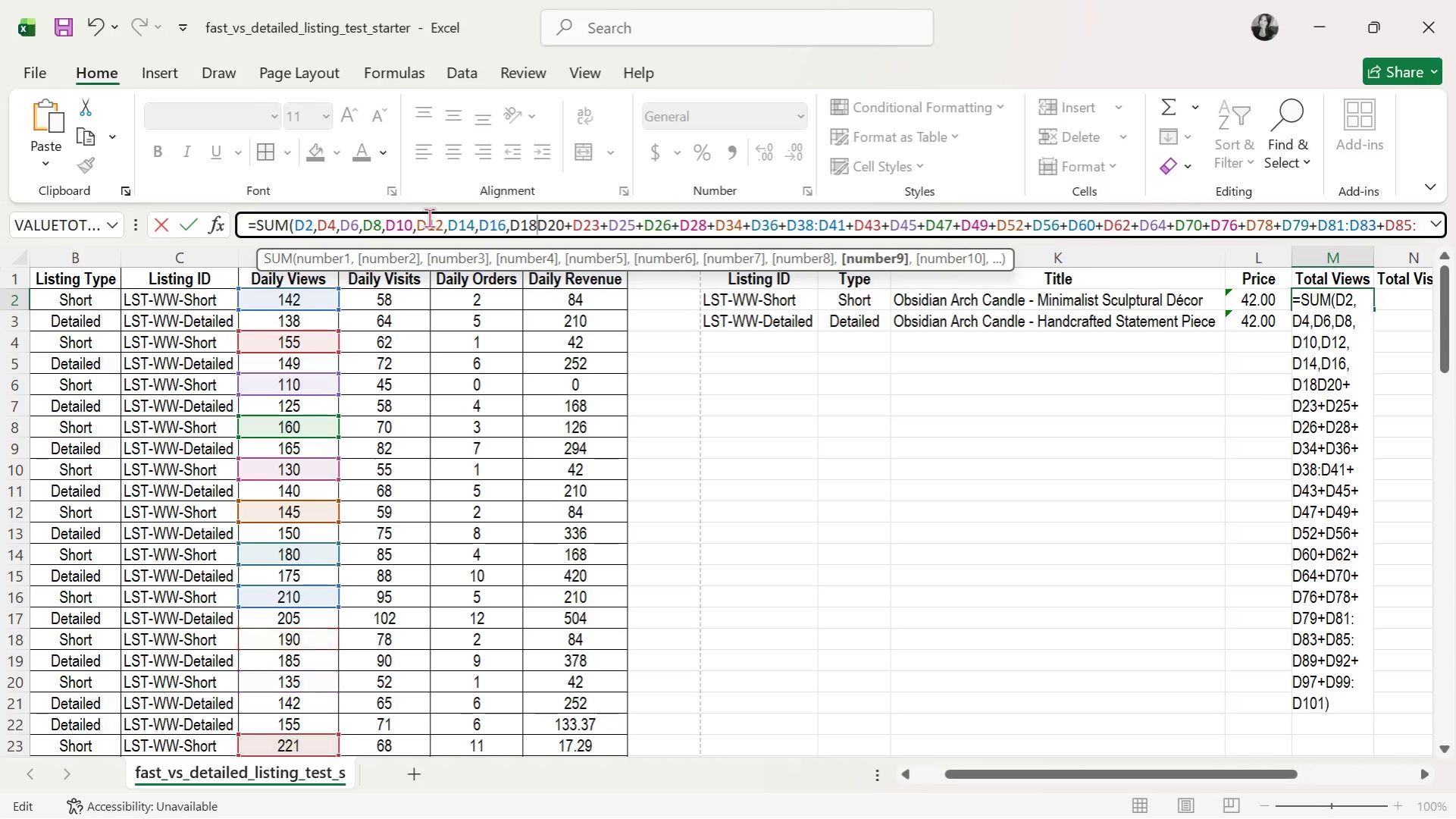 
key(Comma)
 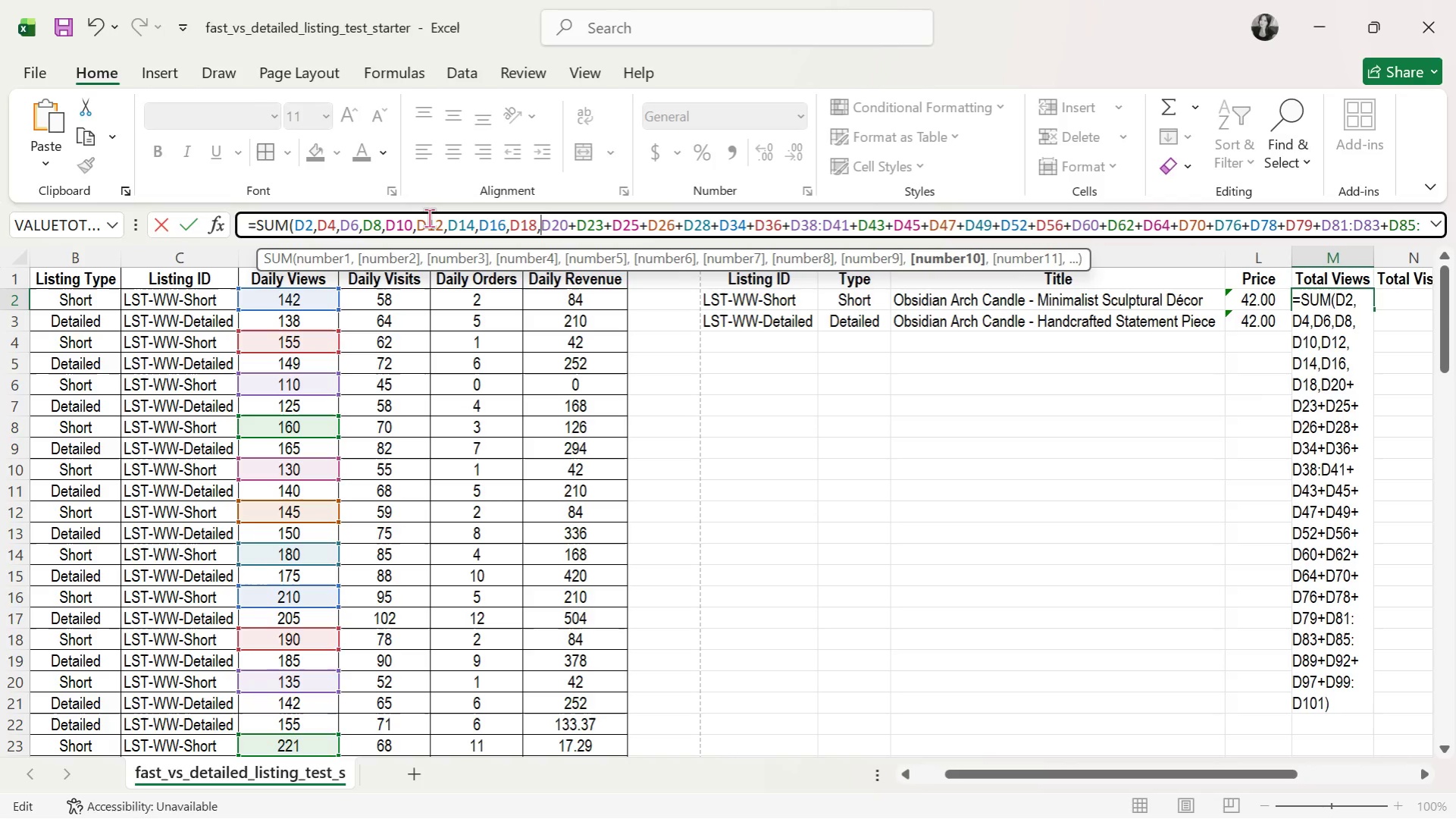 
key(ArrowRight)
 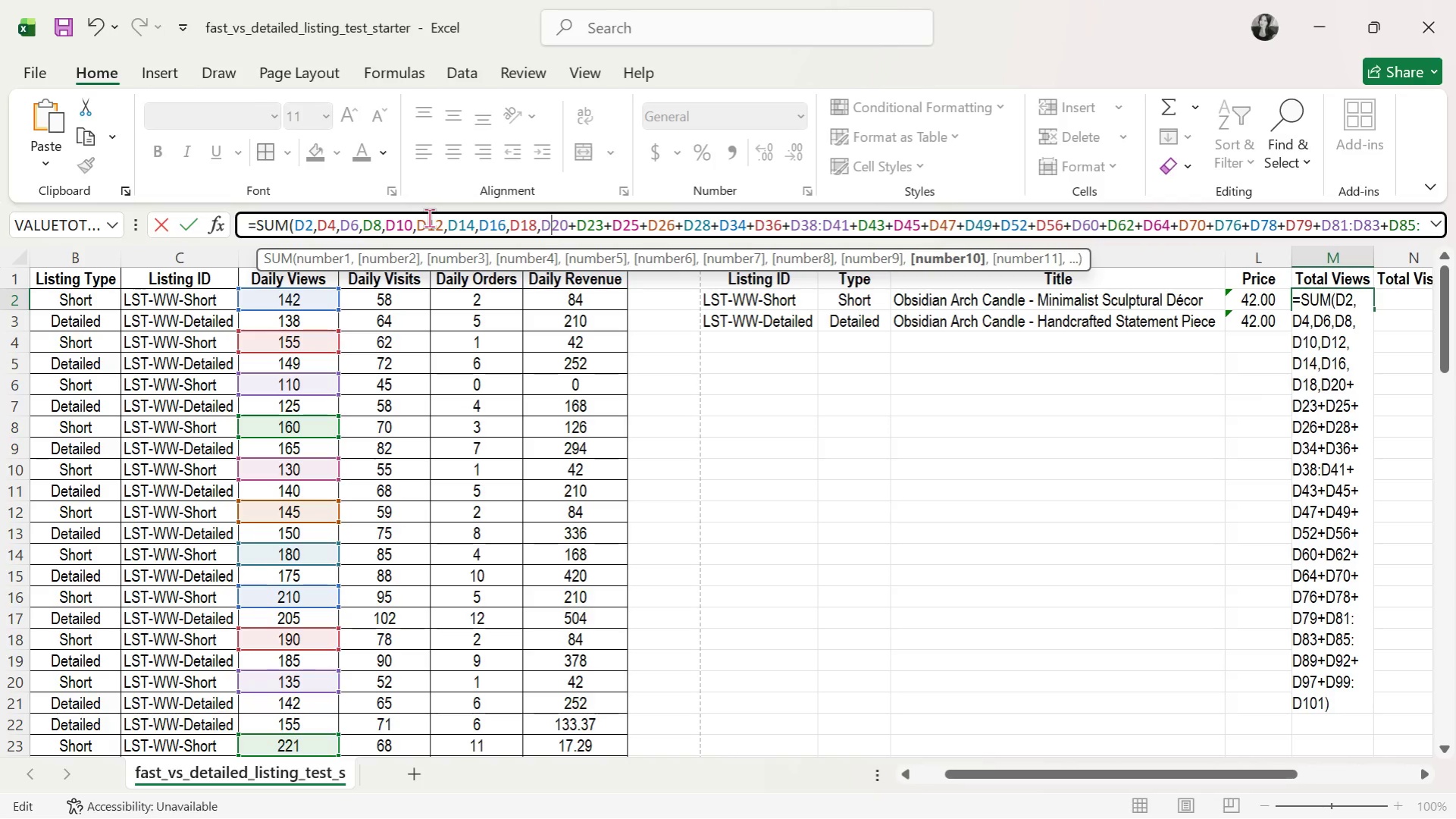 
key(ArrowRight)
 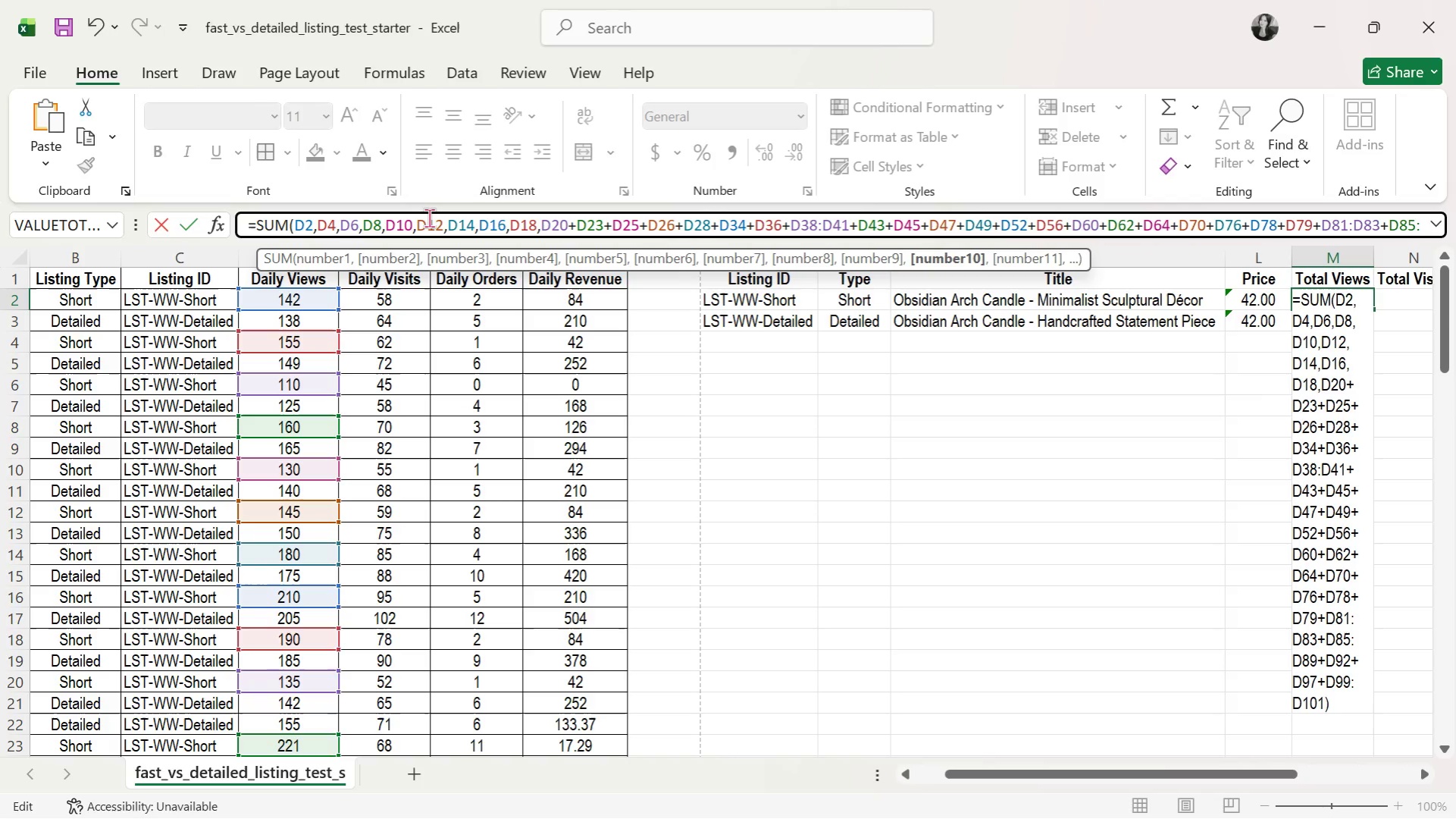 
key(ArrowRight)
 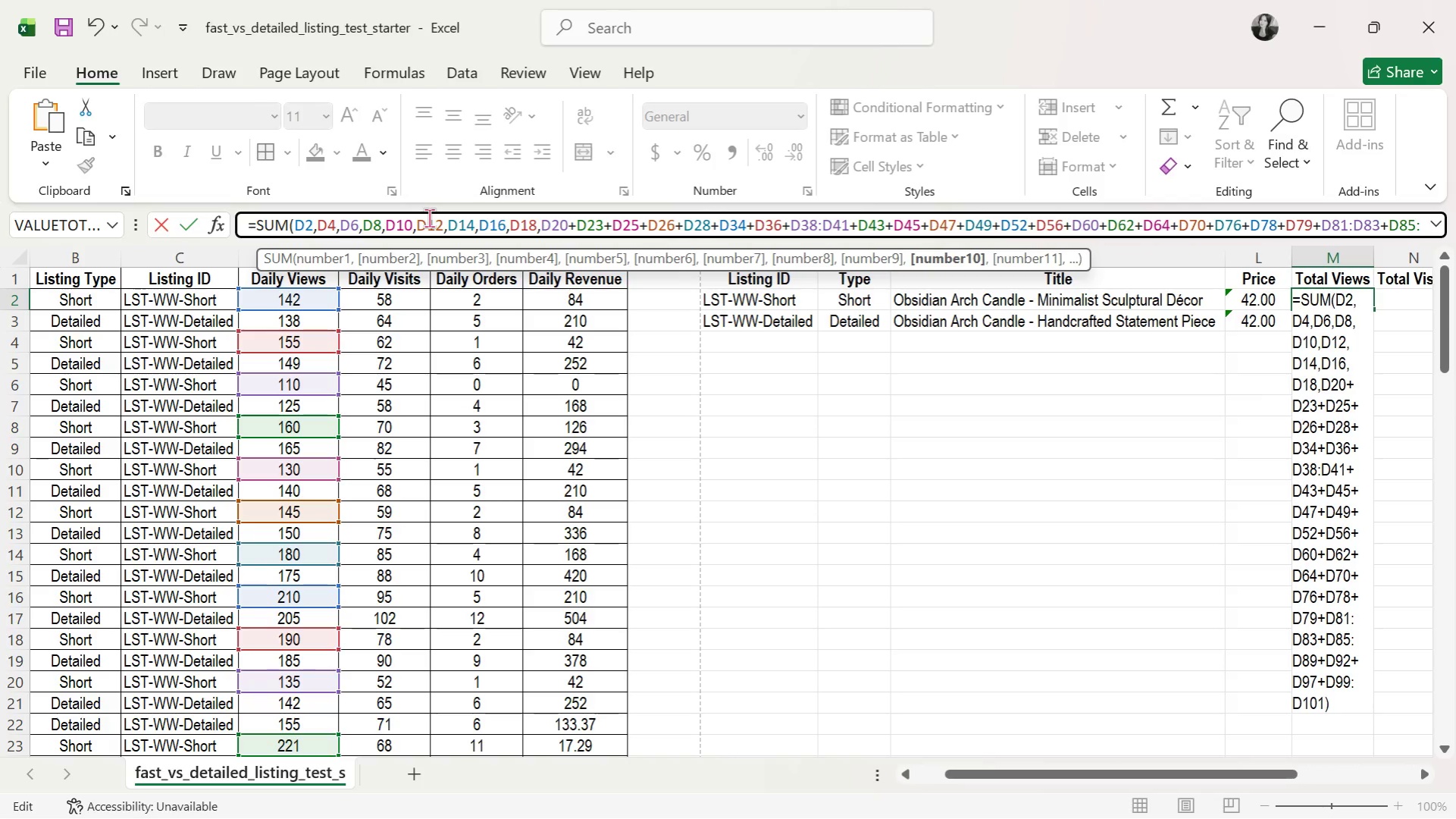 
key(ArrowRight)
 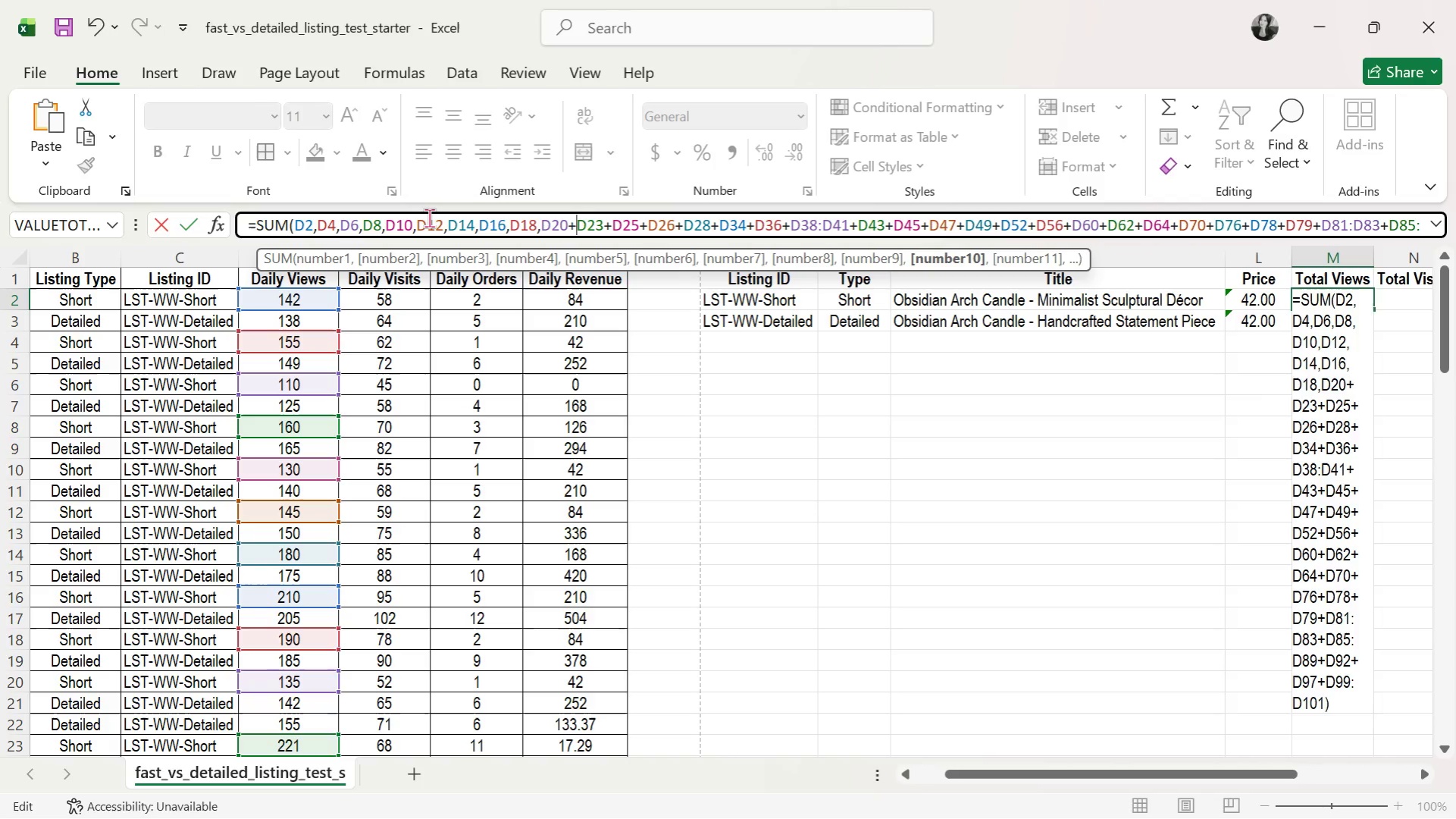 
key(Backspace)
 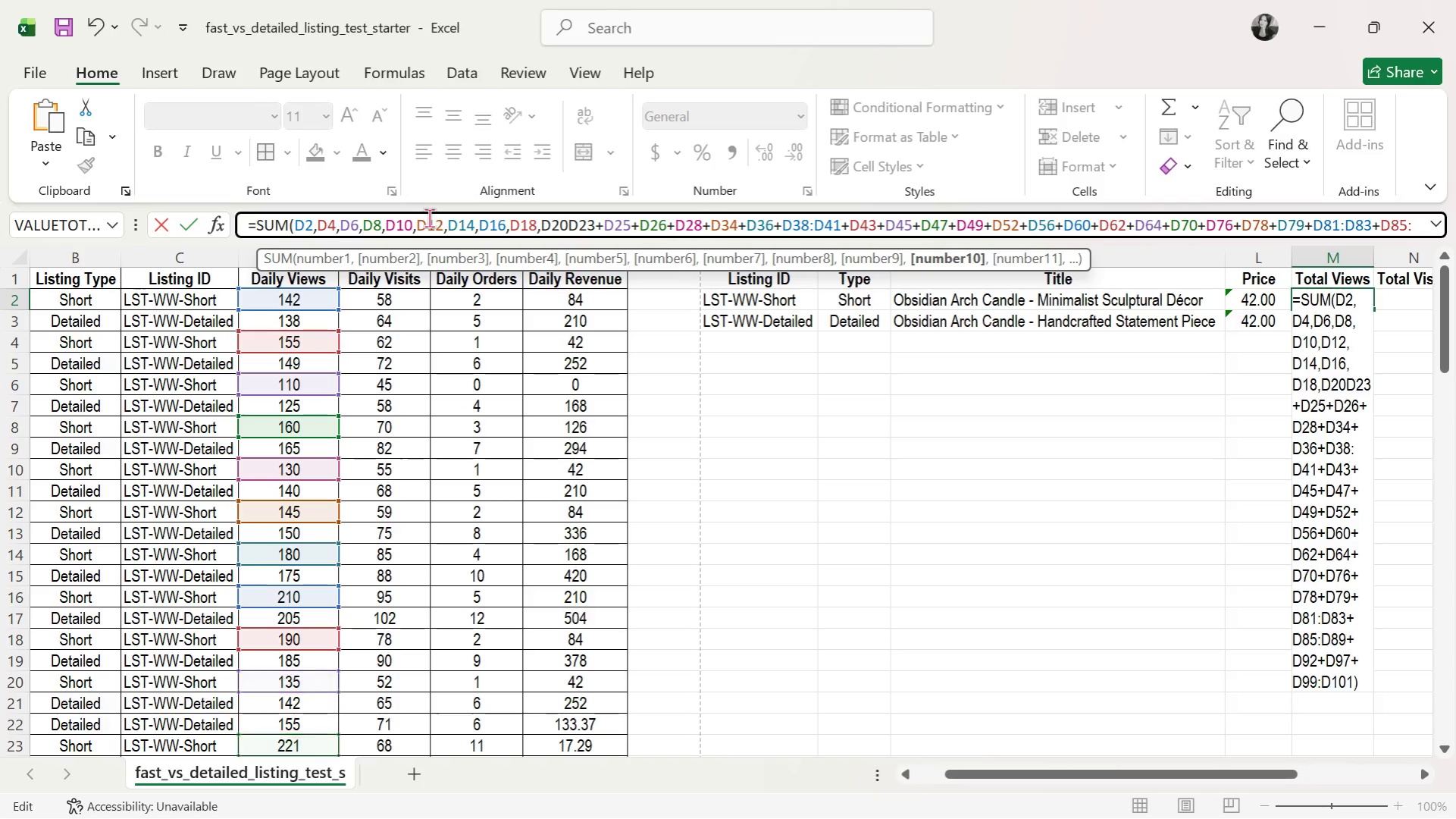 
key(Comma)
 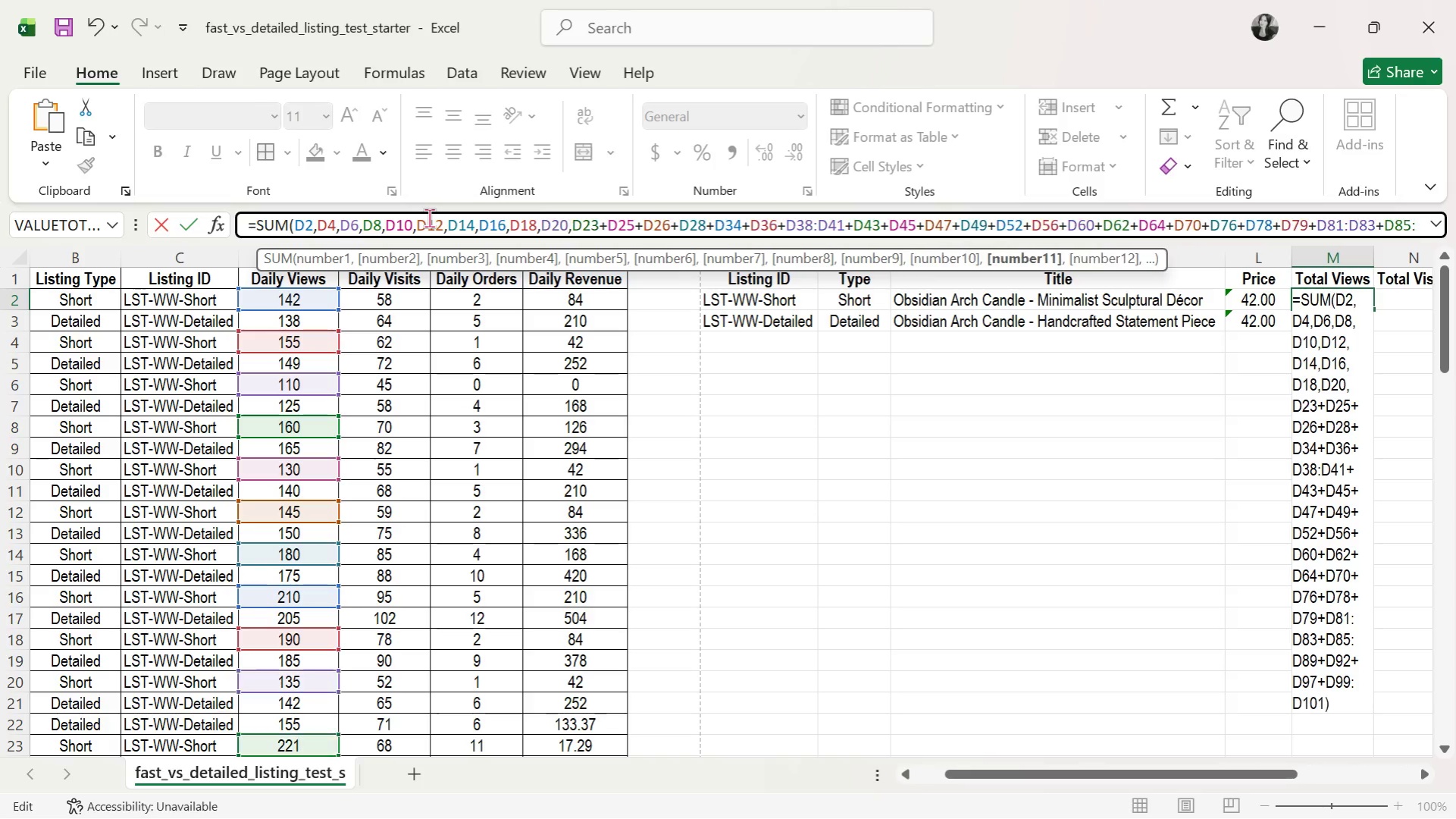 
key(ArrowRight)
 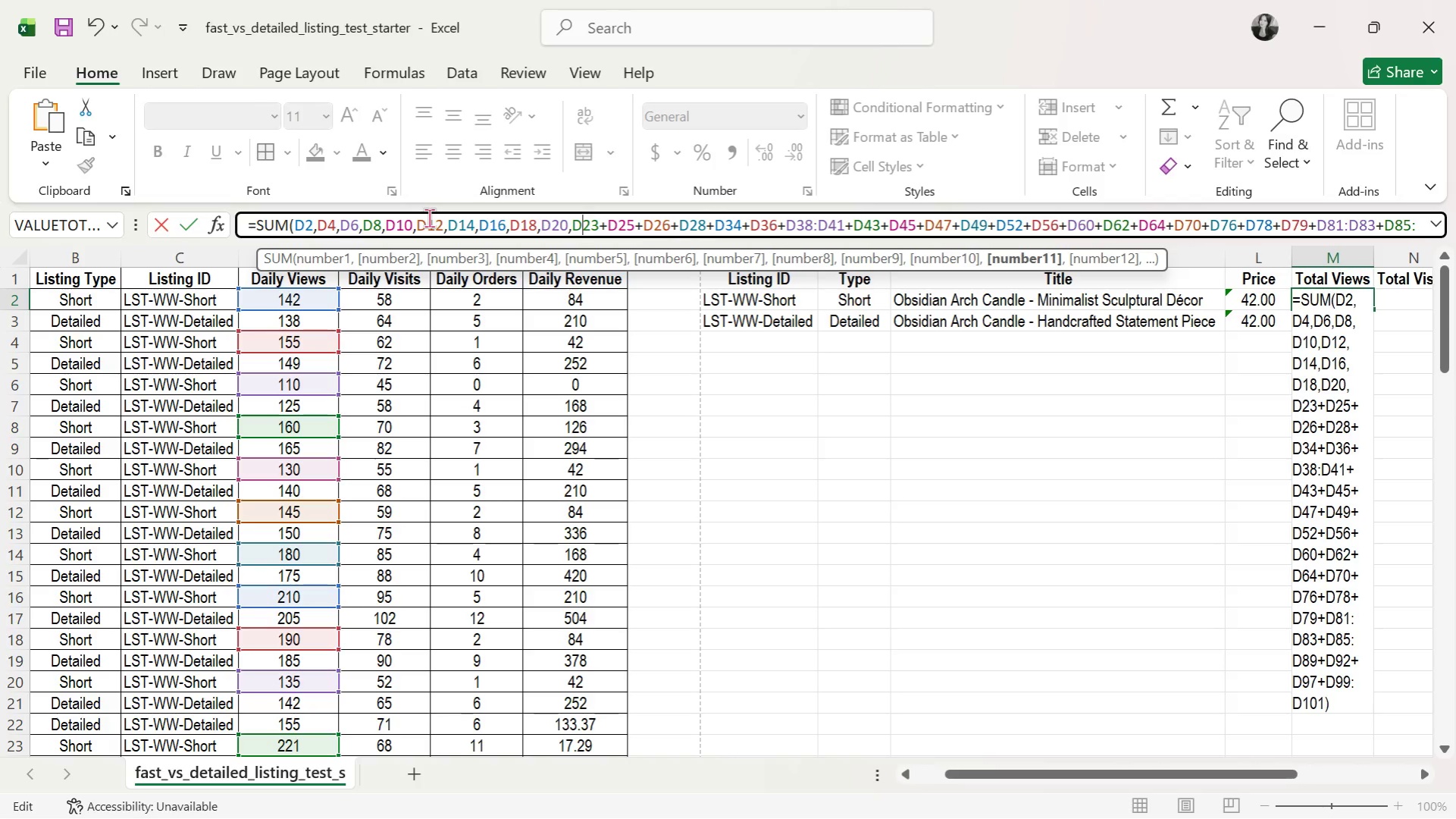 
key(ArrowRight)
 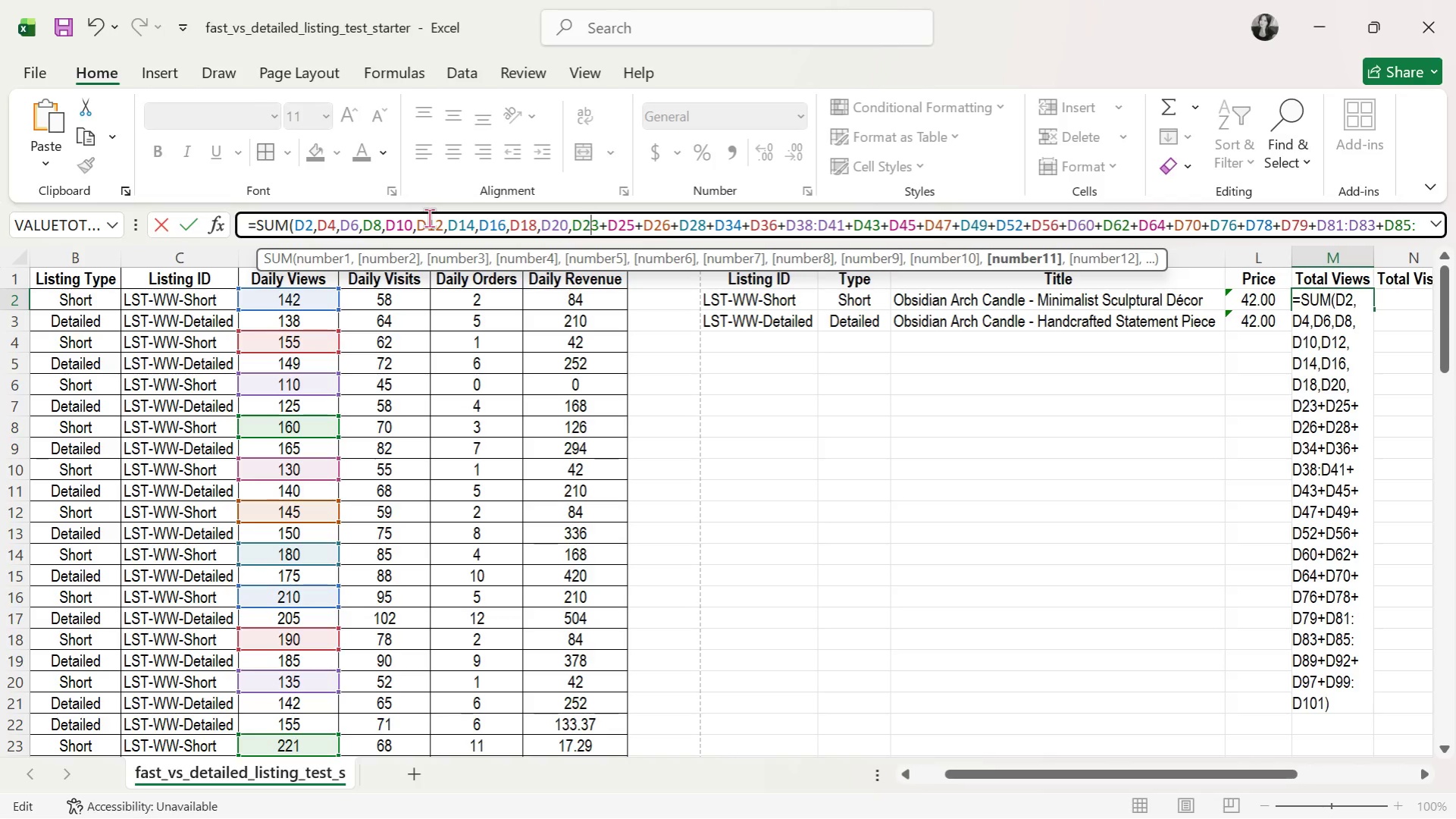 
key(ArrowRight)
 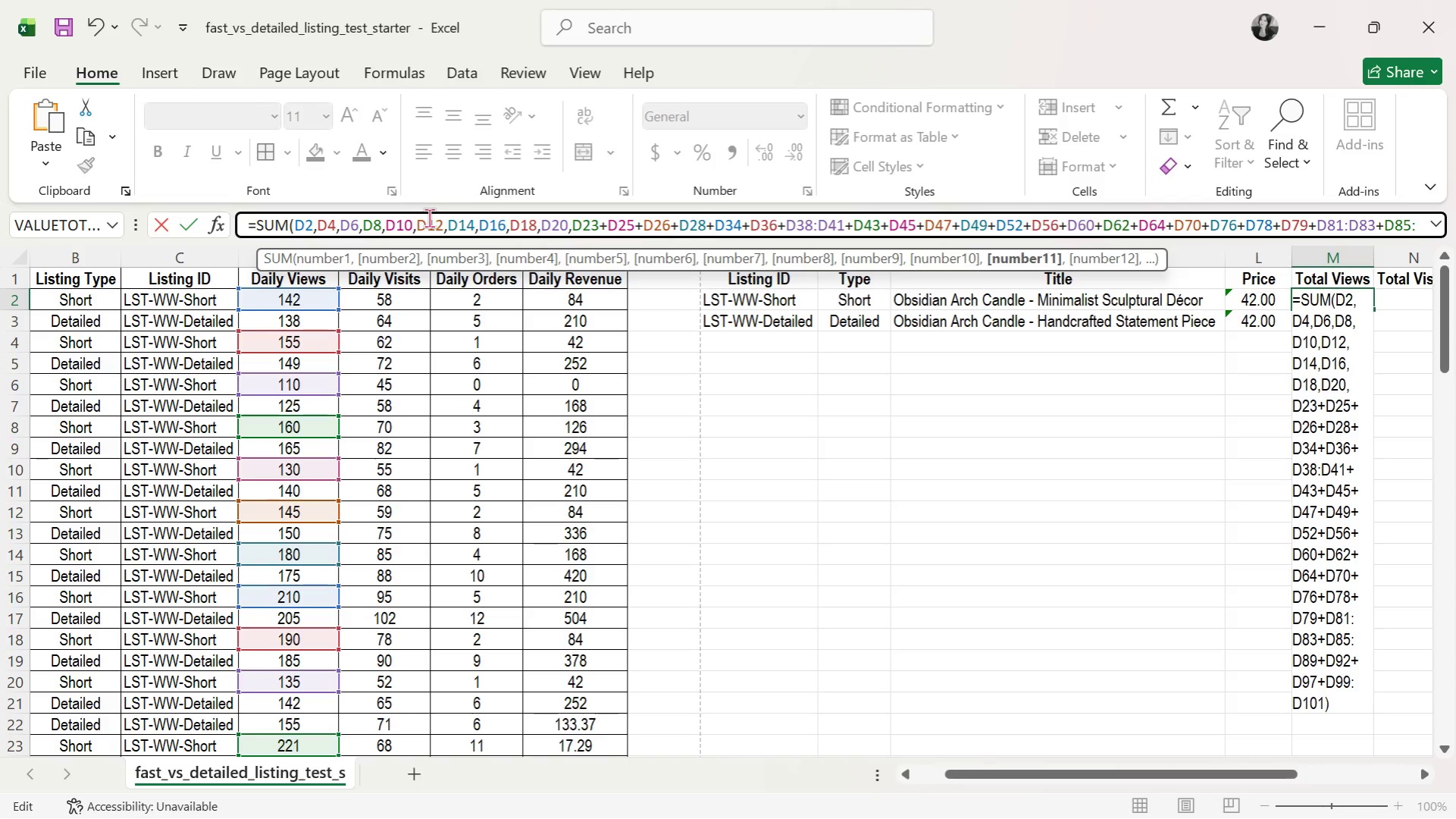 
key(ArrowRight)
 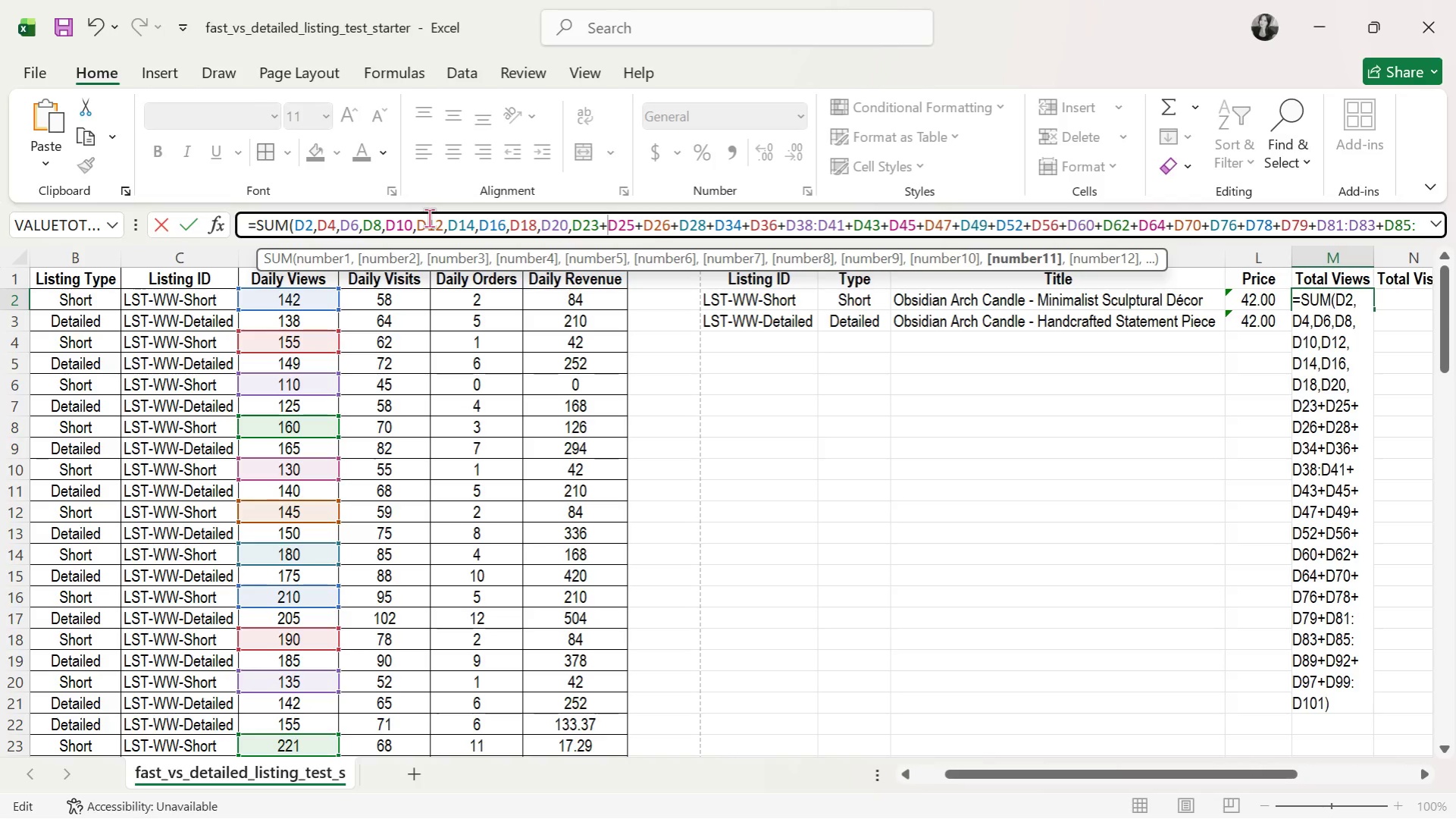 
key(Backspace)
 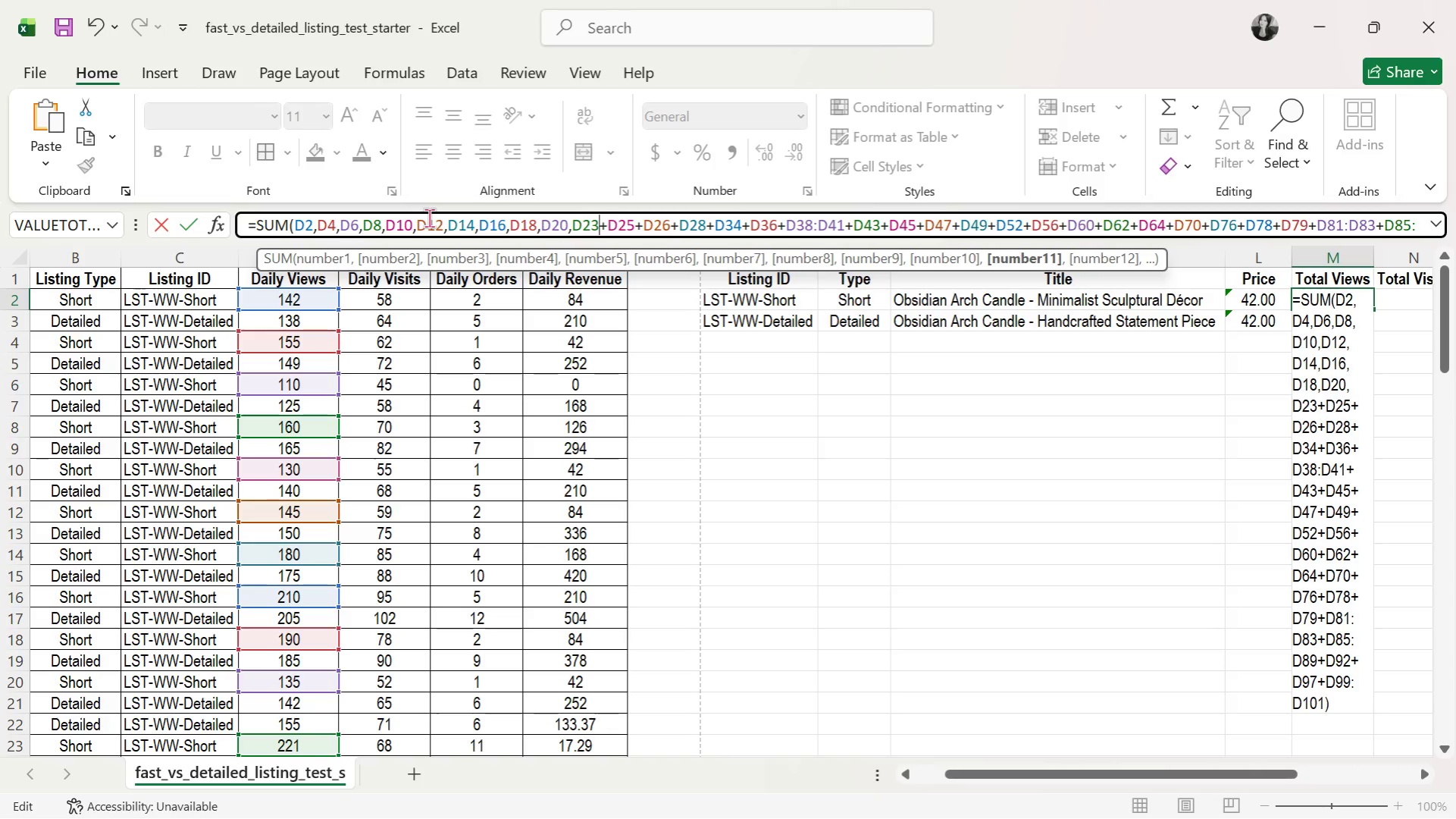 
key(Comma)
 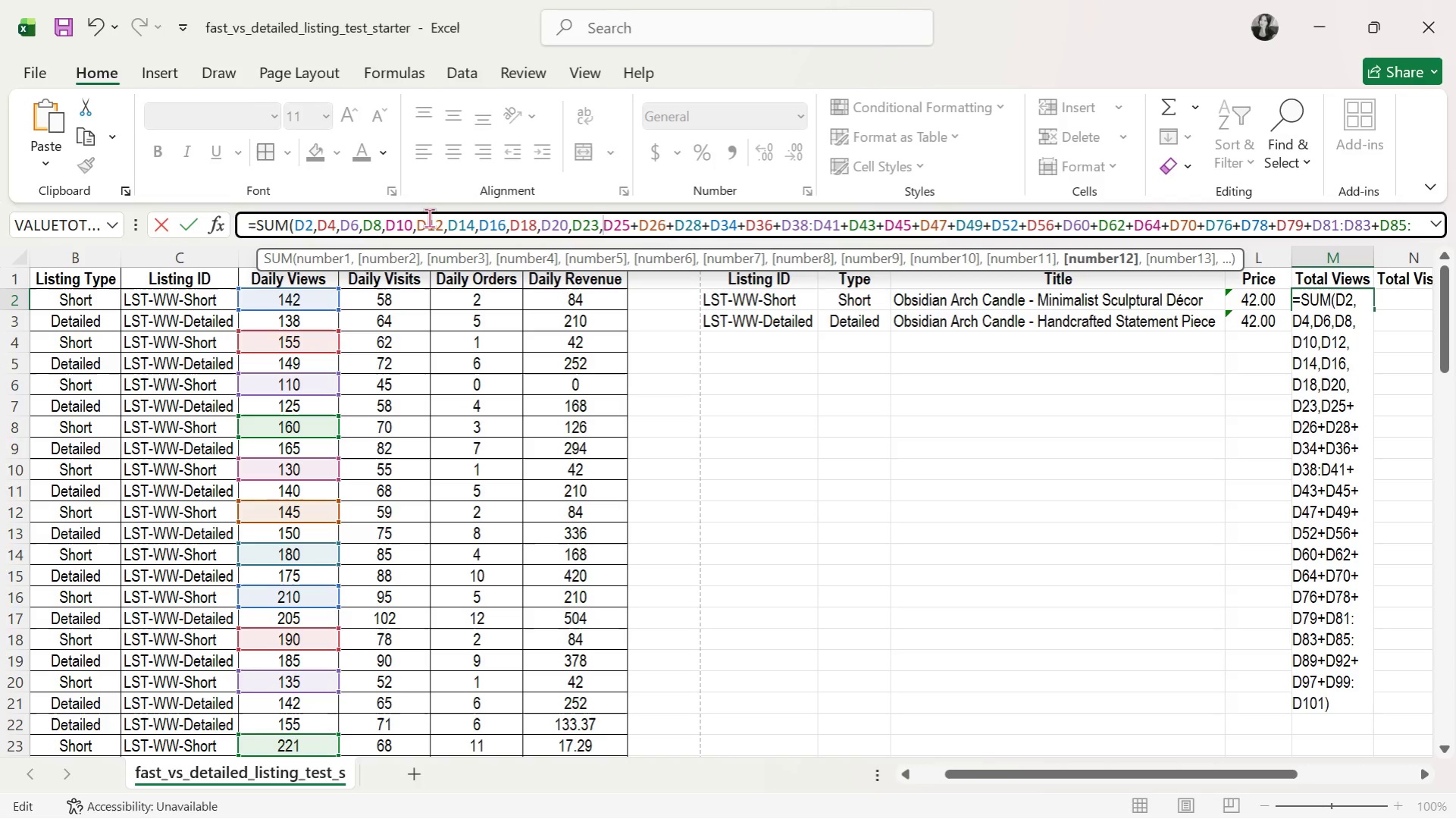 
key(ArrowRight)
 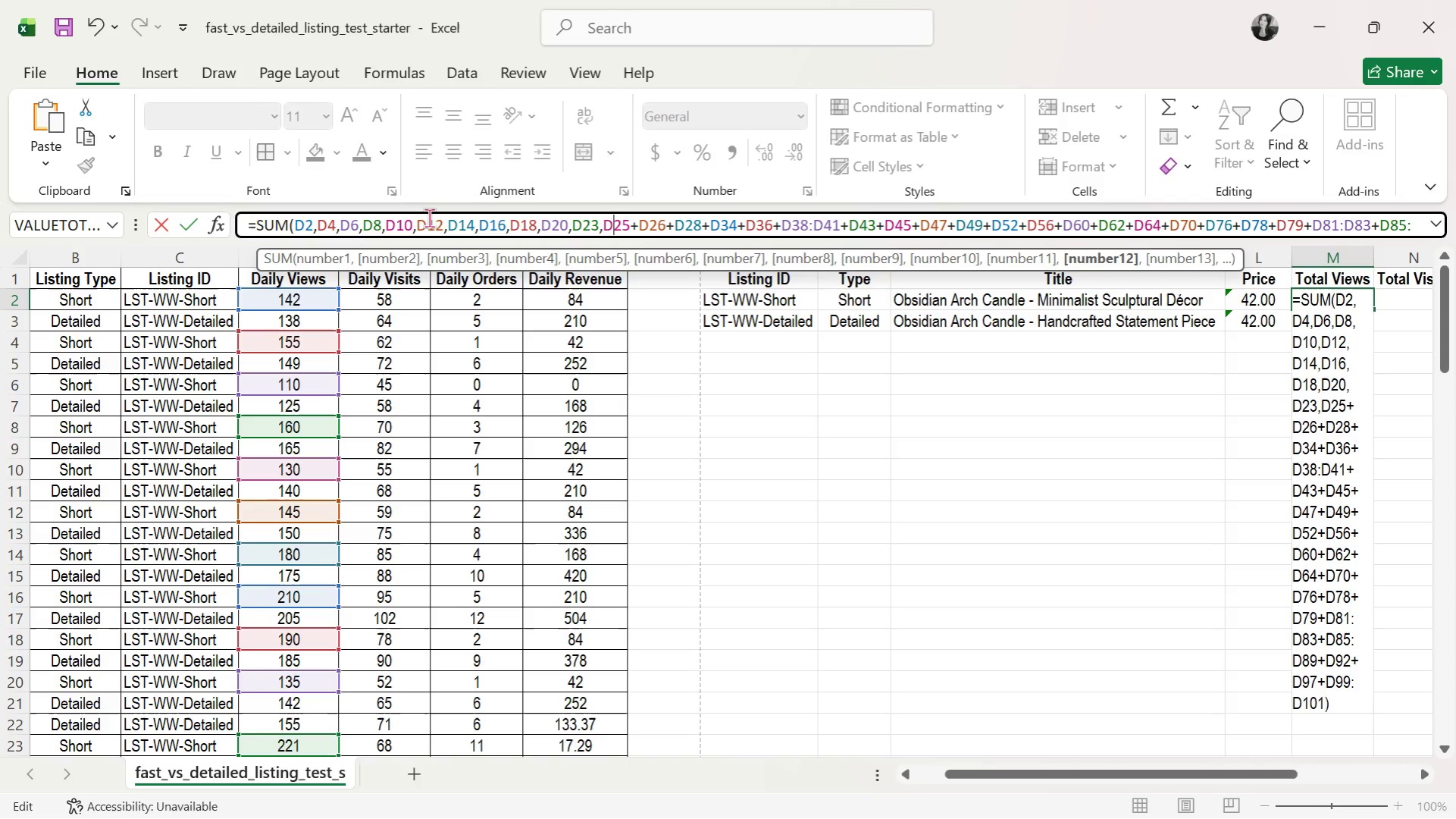 
key(ArrowRight)
 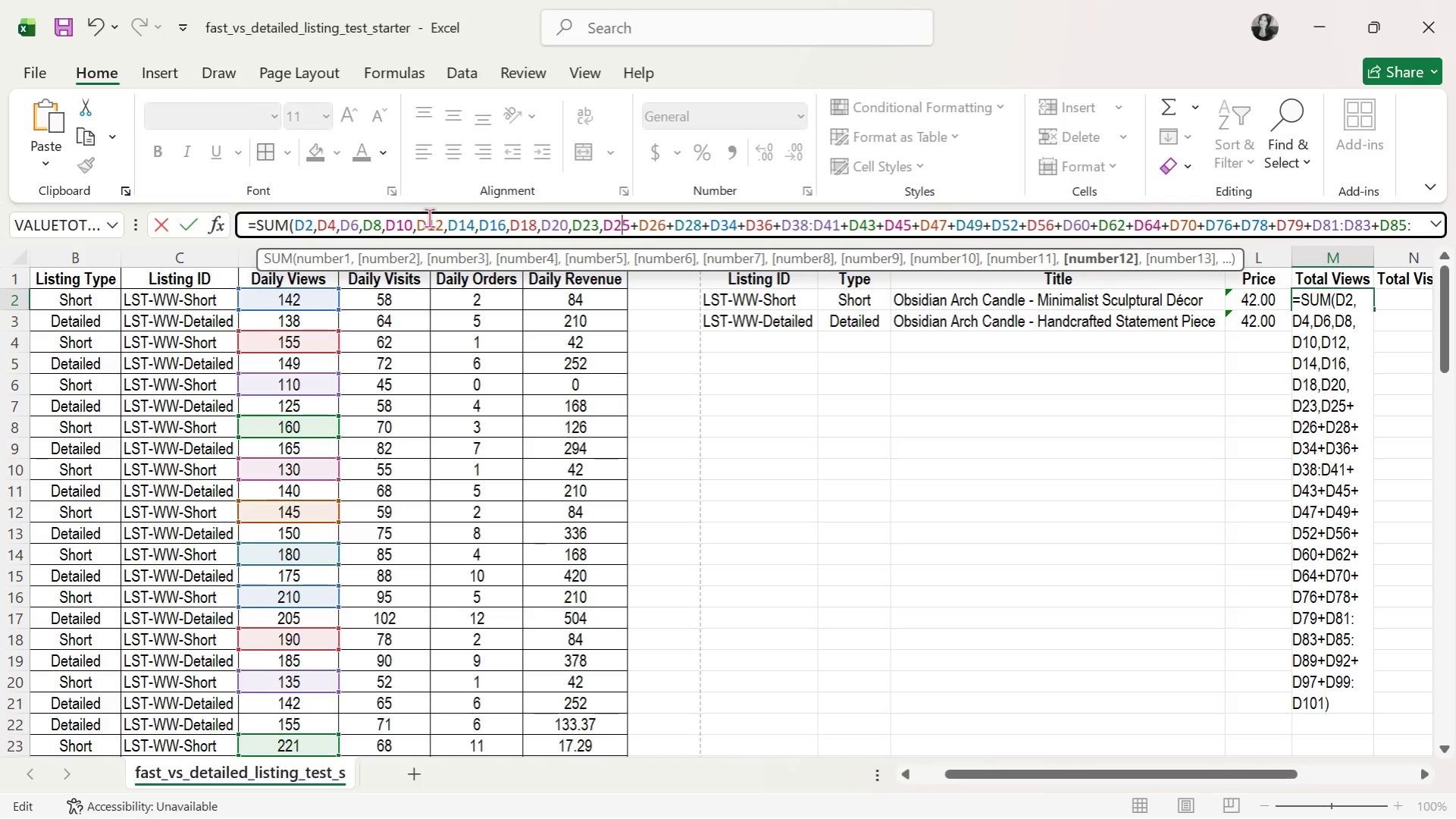 
key(ArrowRight)
 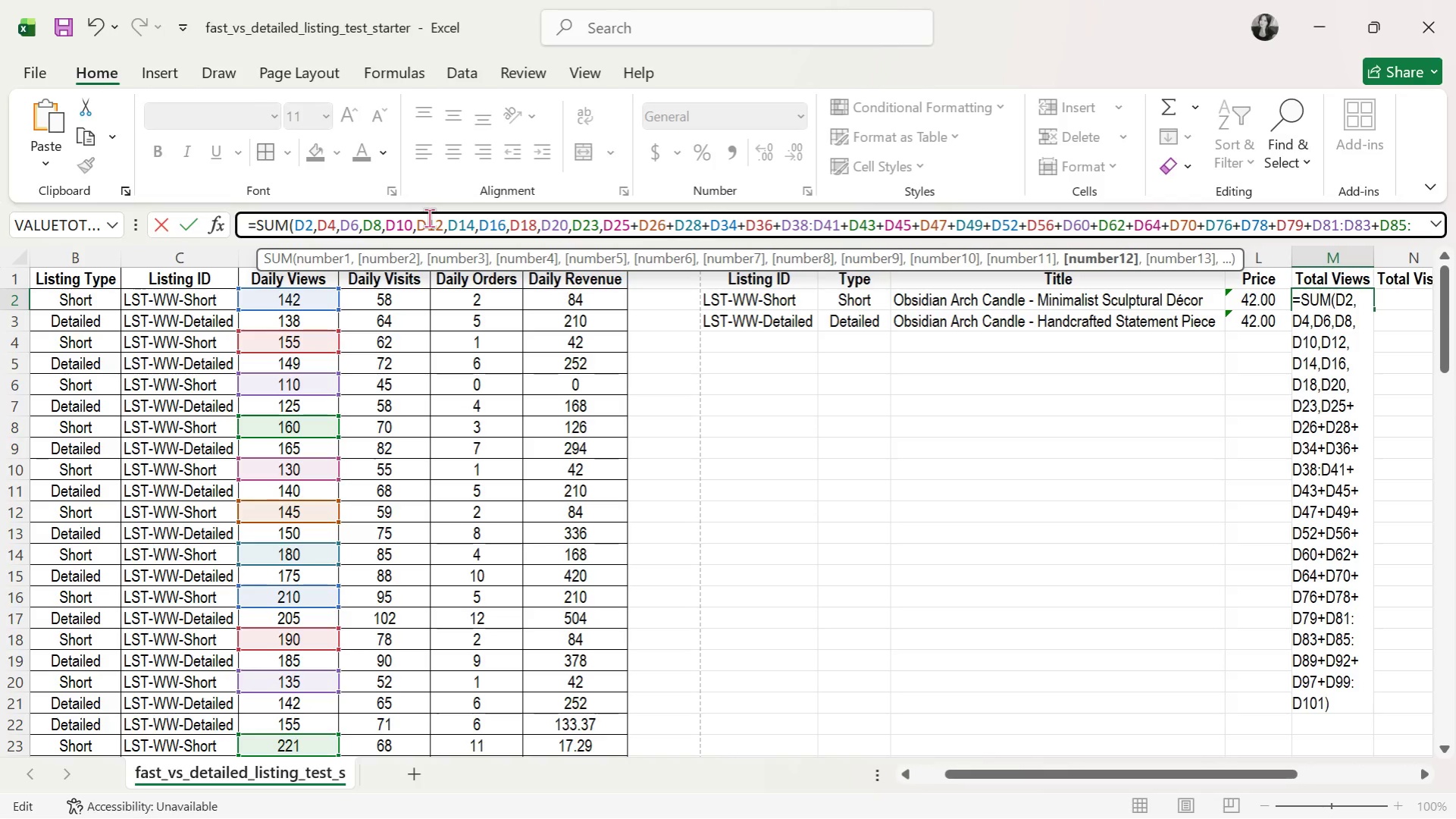 
key(ArrowRight)
 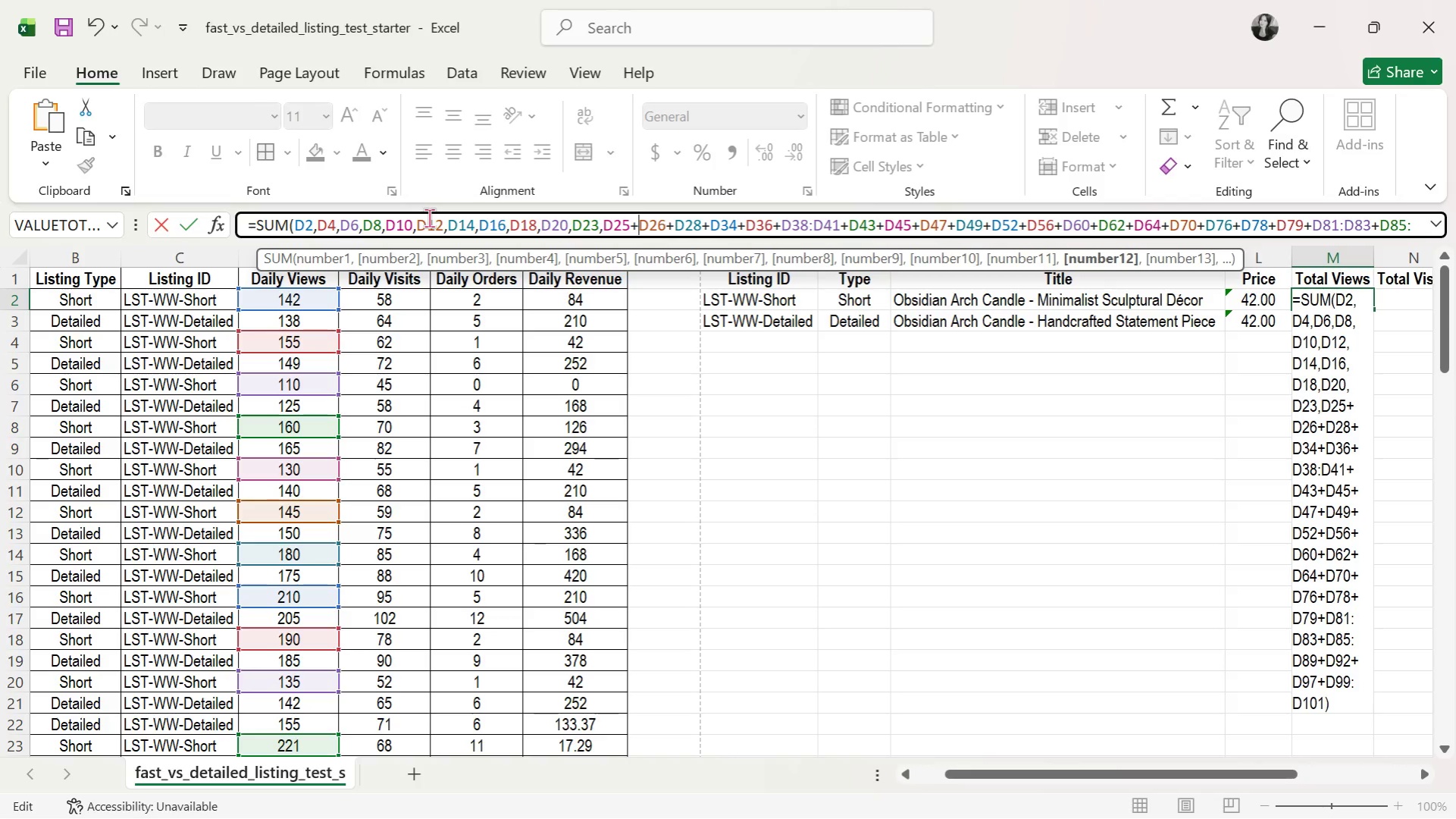 
key(Backspace)
 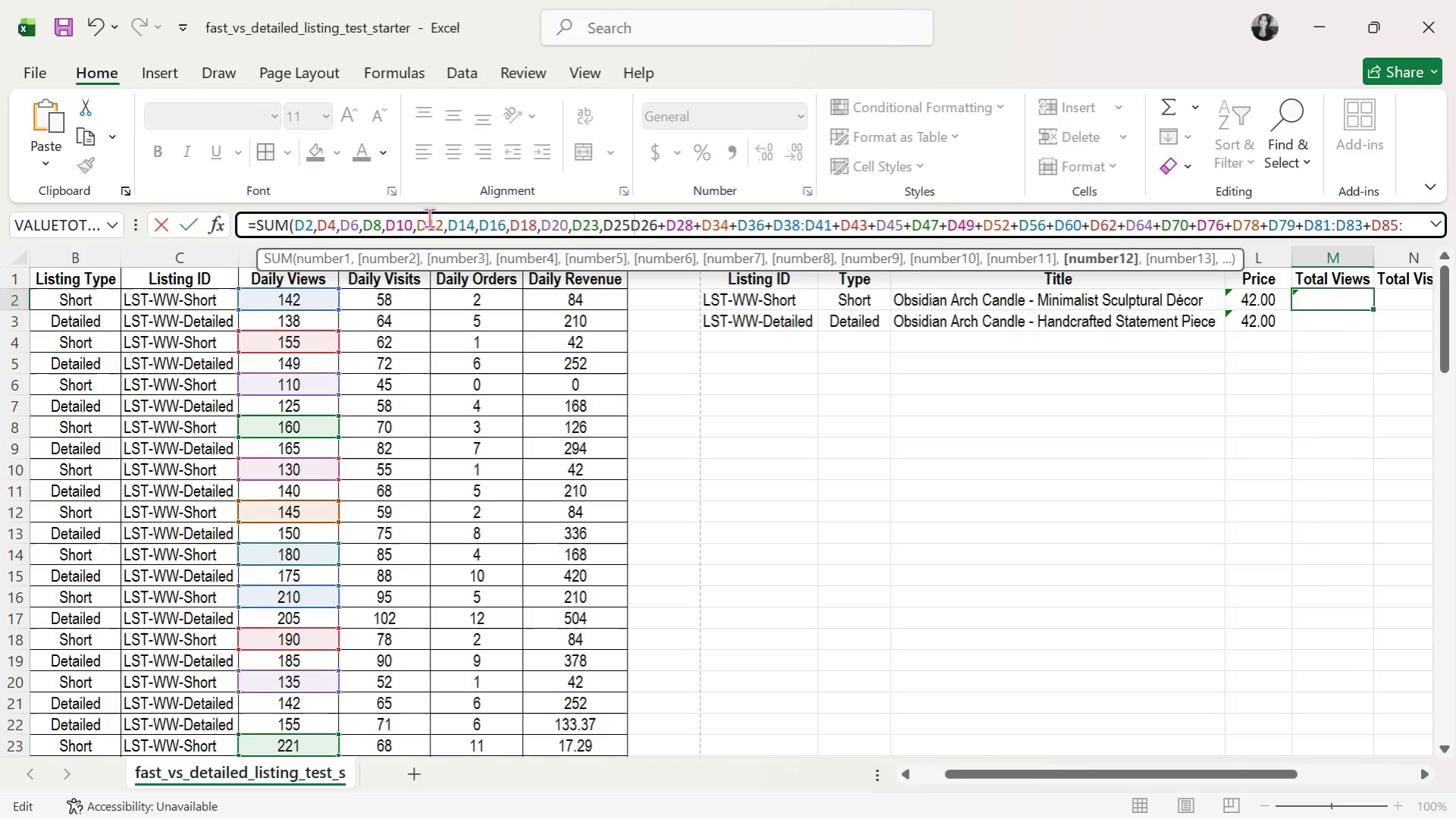 
key(Comma)
 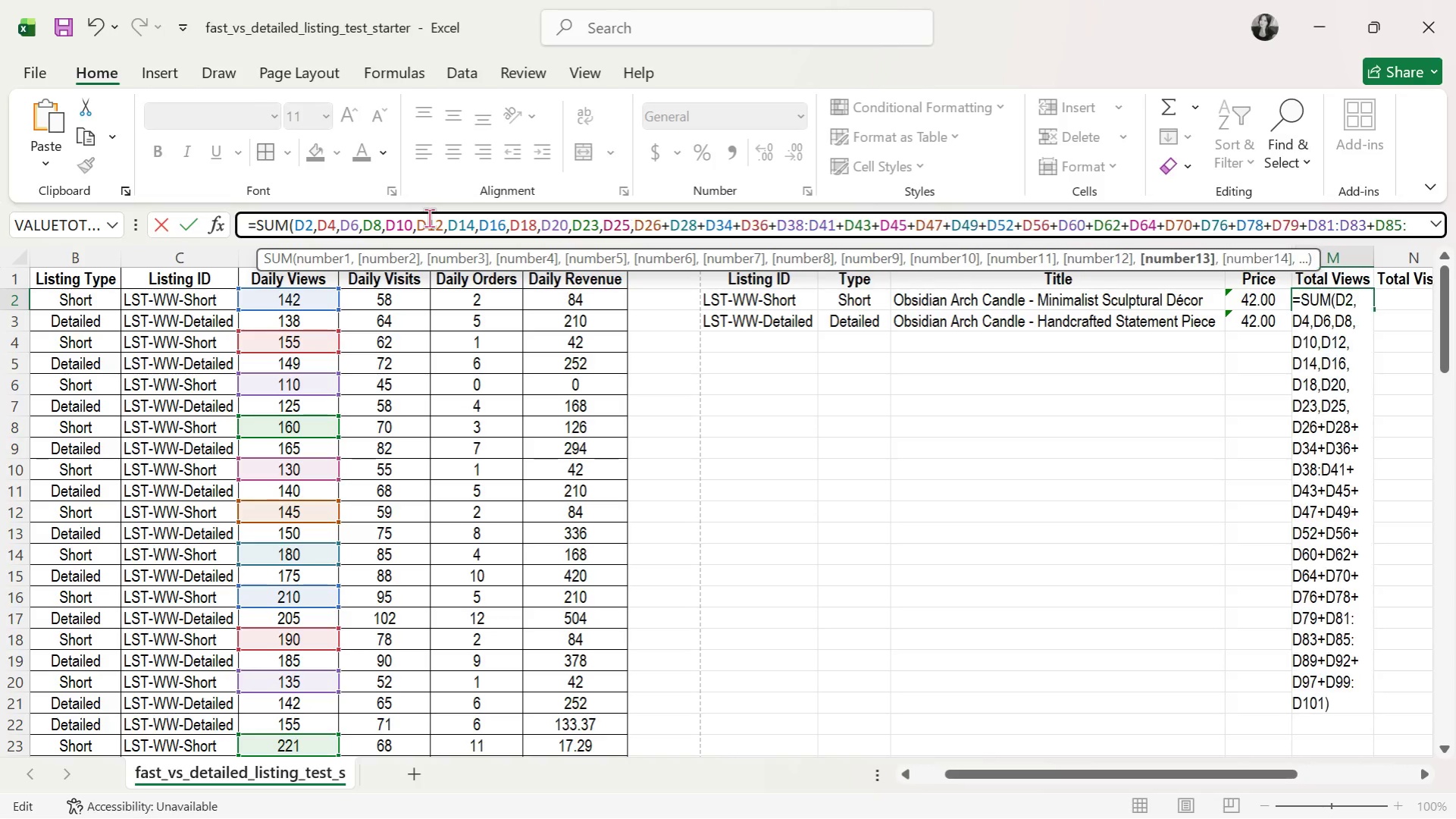 
key(ArrowRight)
 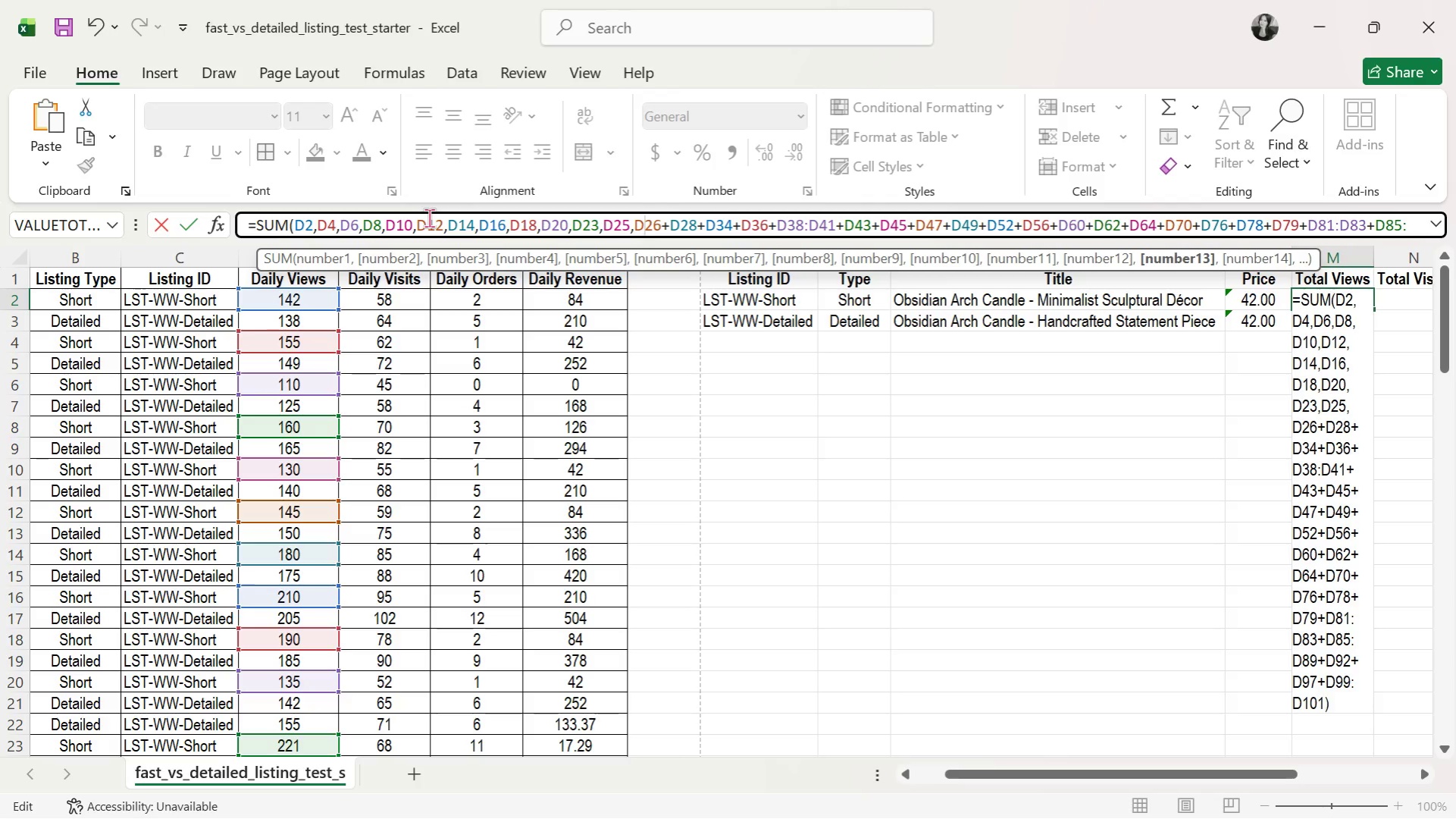 
key(Backspace)
 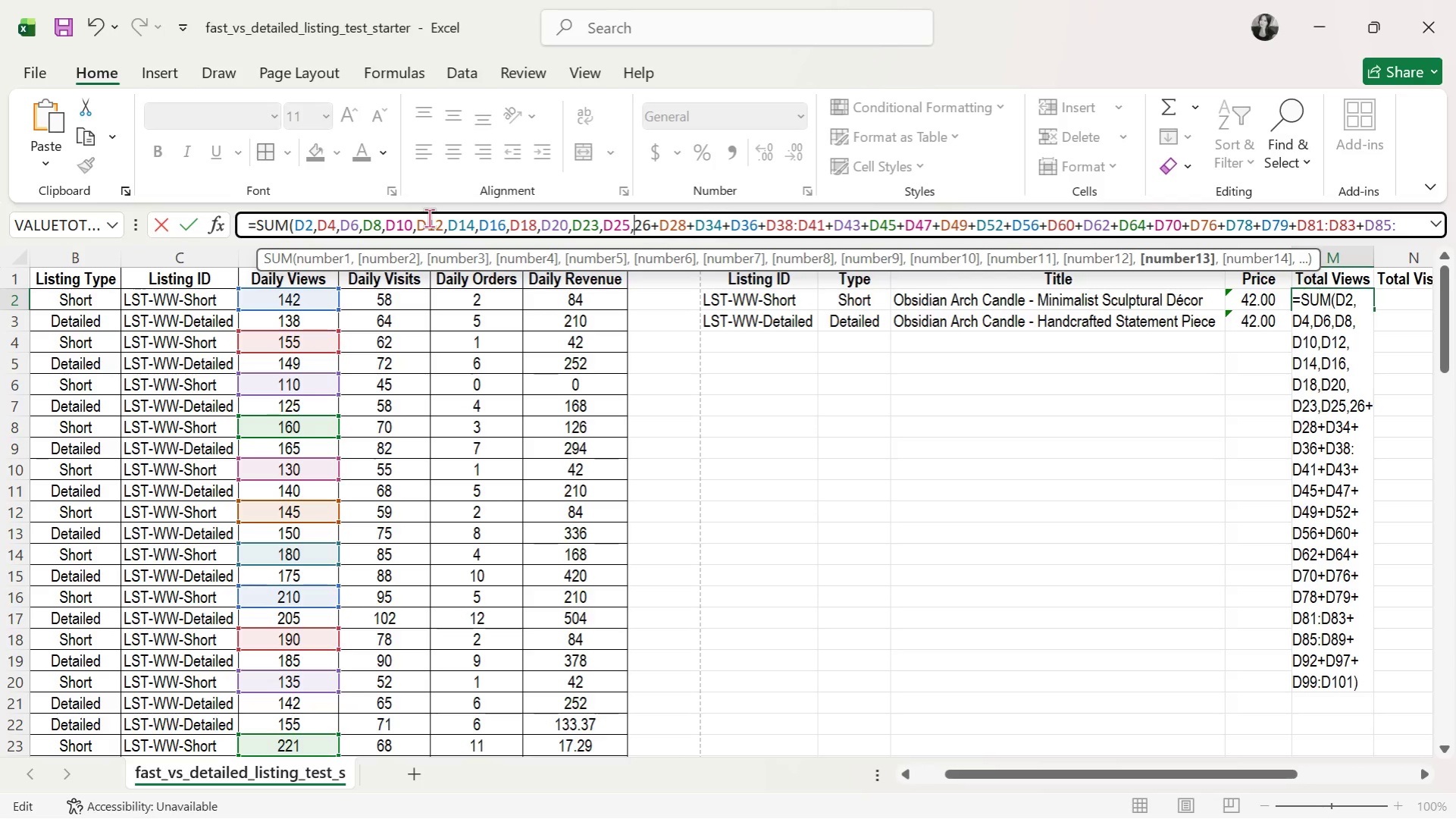 
key(Control+ControlLeft)
 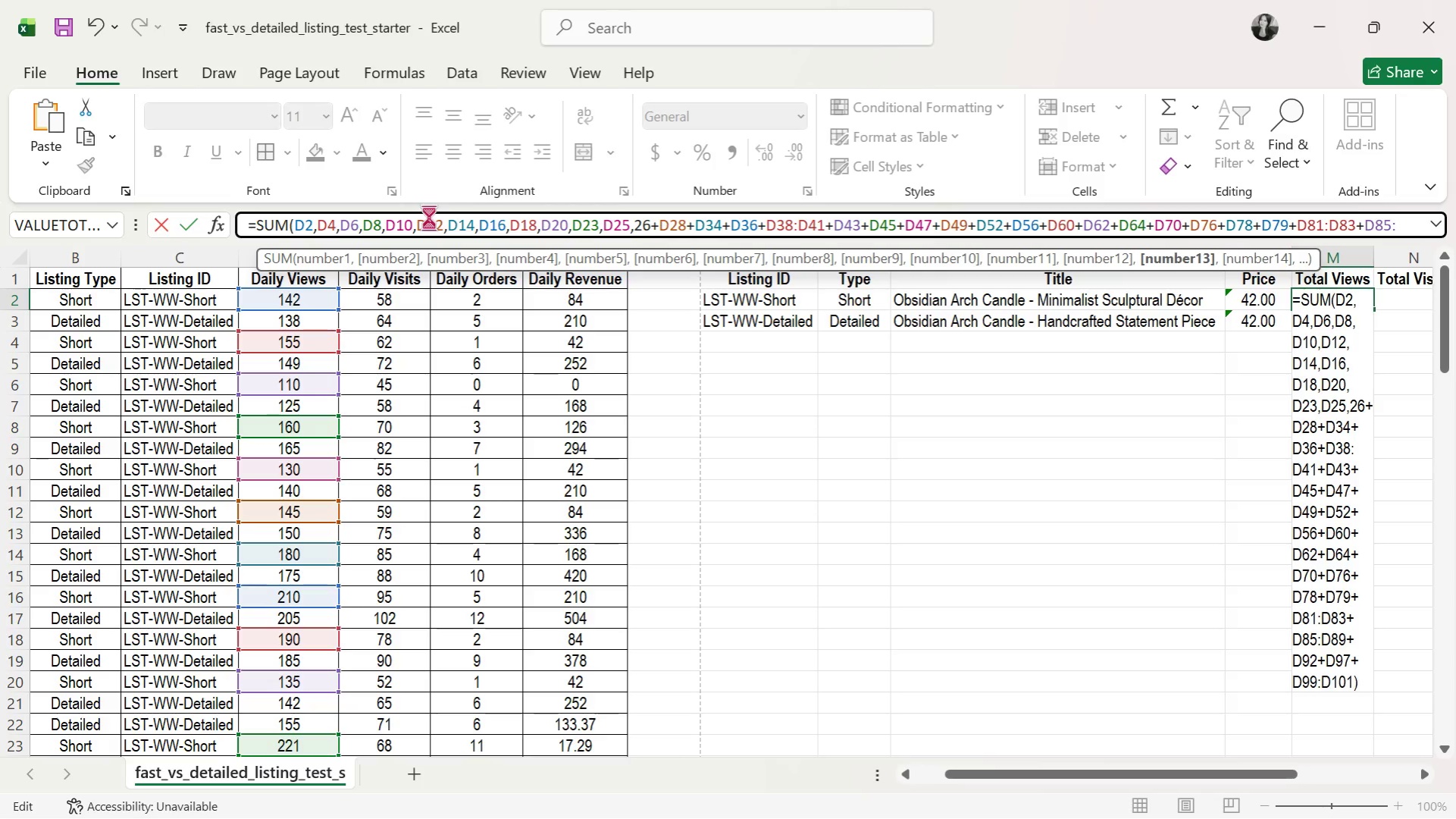 
key(Control+Z)
 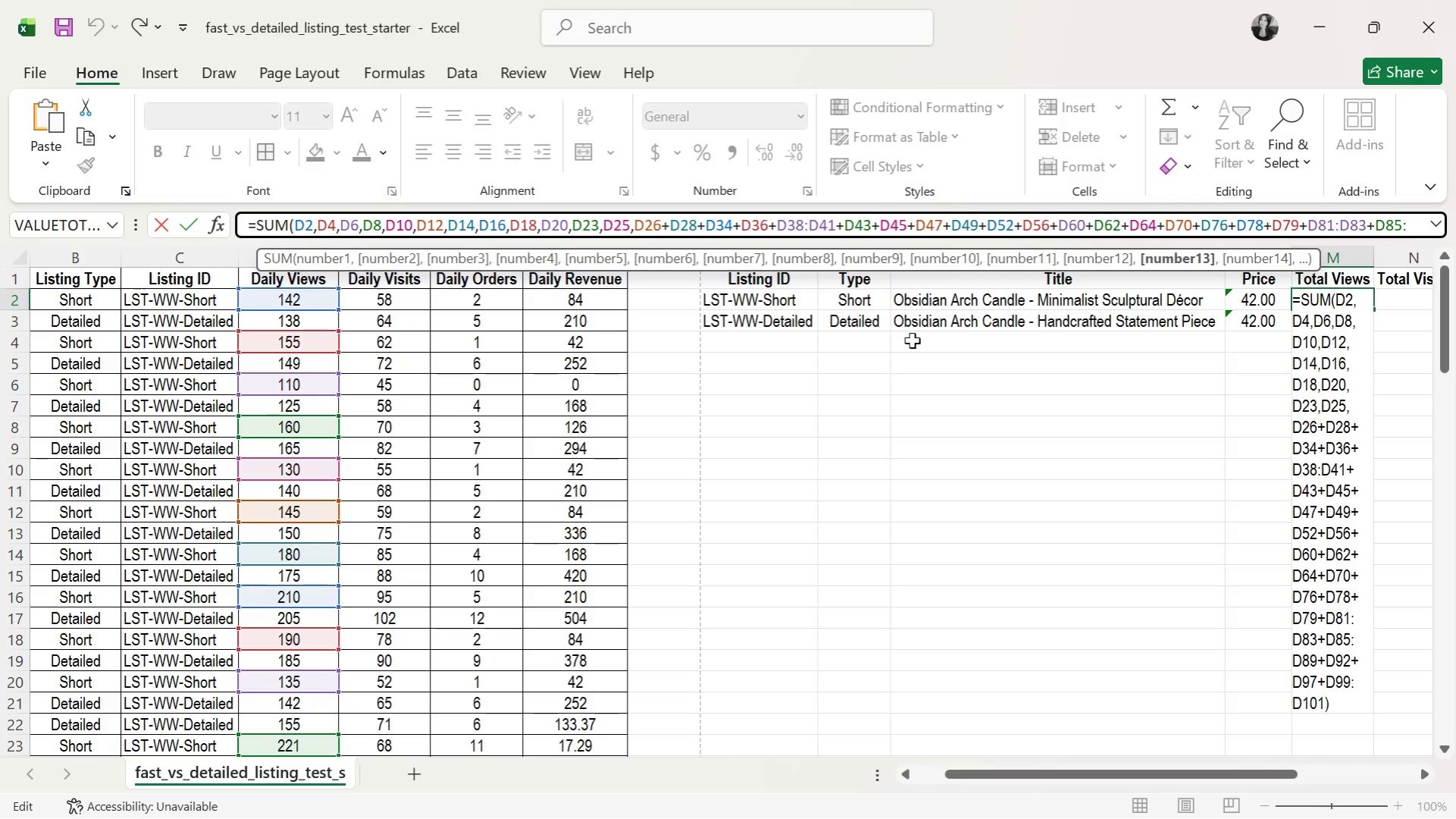 
left_click([704, 223])
 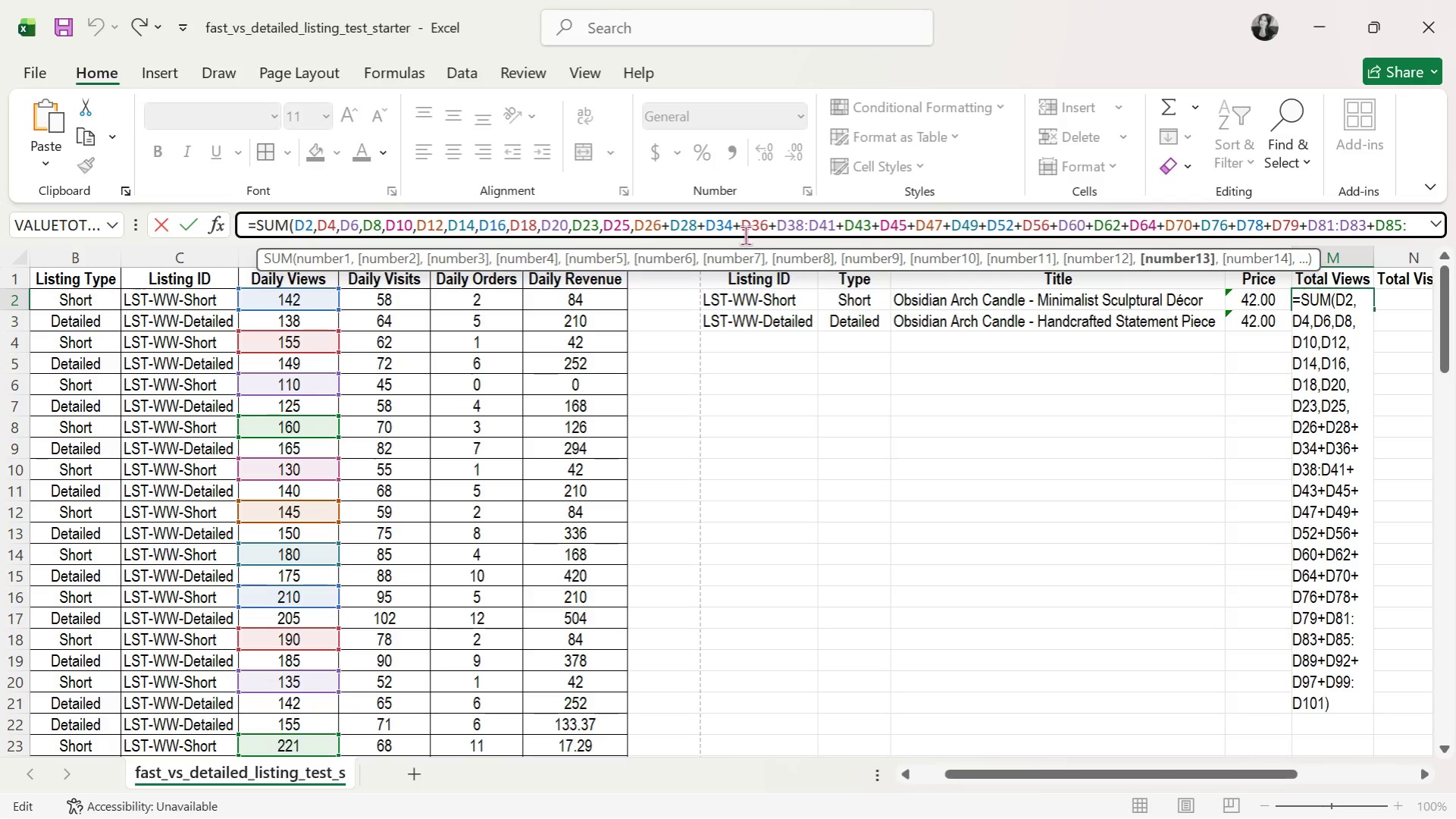 
key(Backspace)
 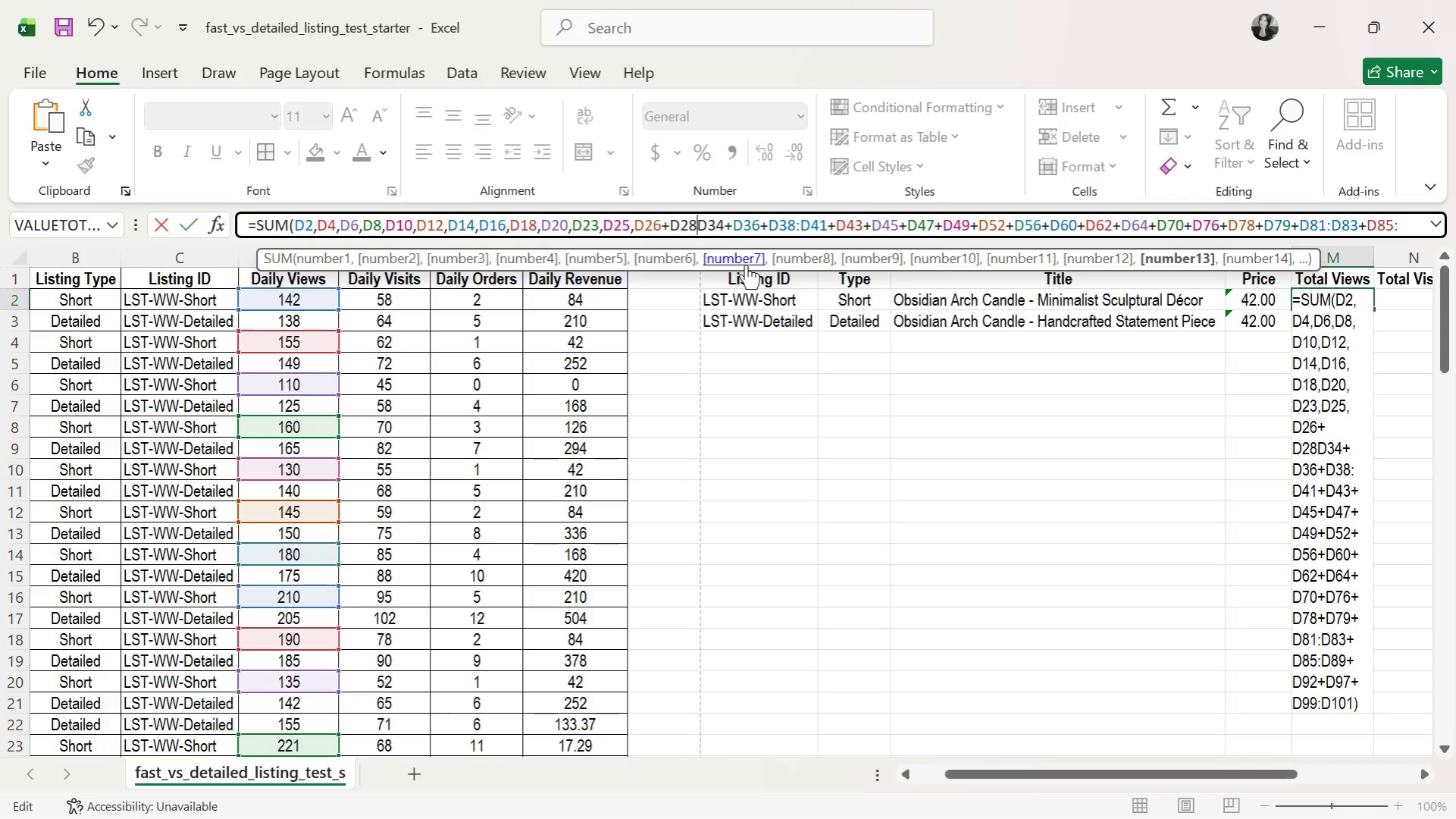 
key(Comma)
 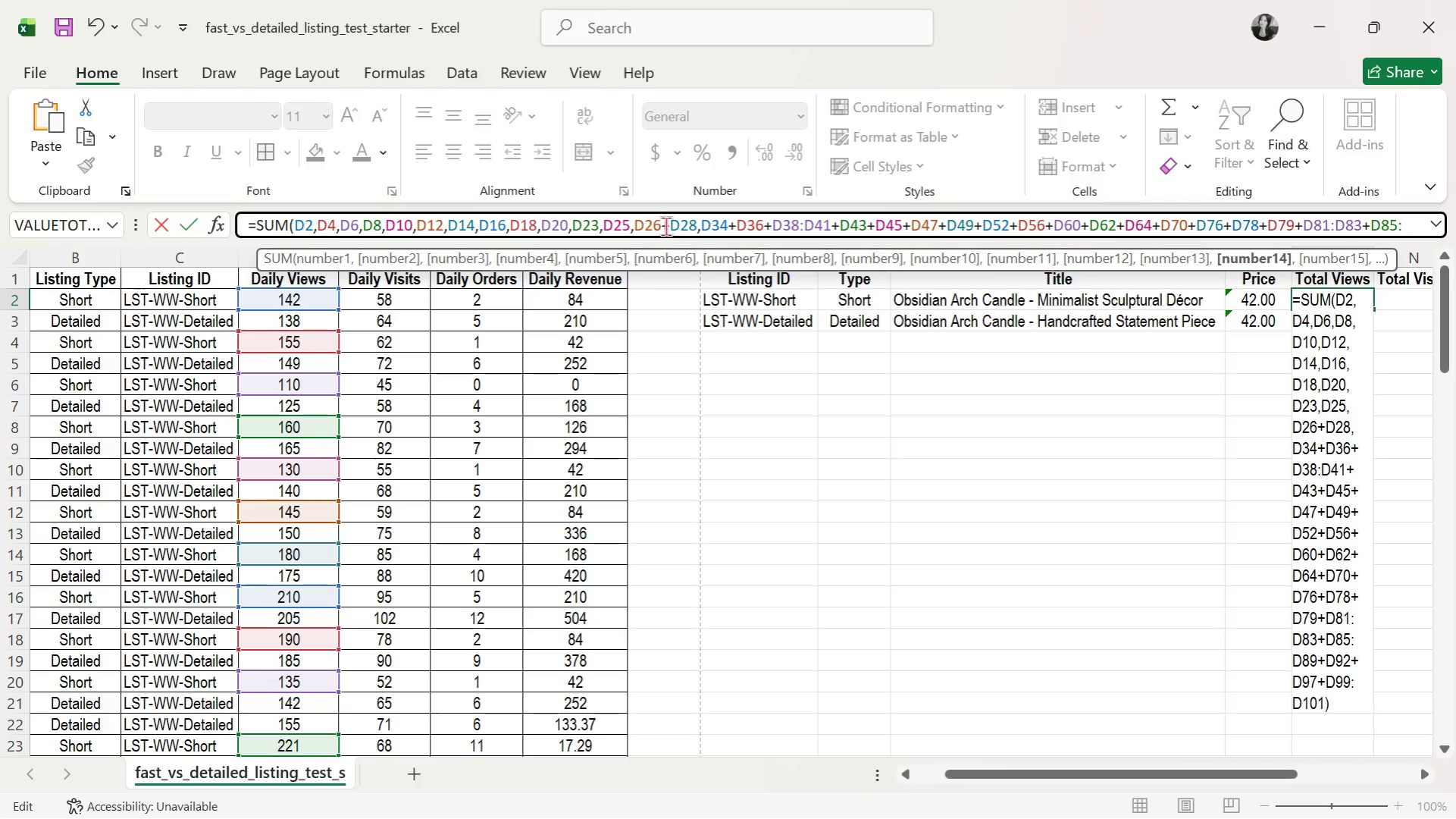 
left_click([669, 227])
 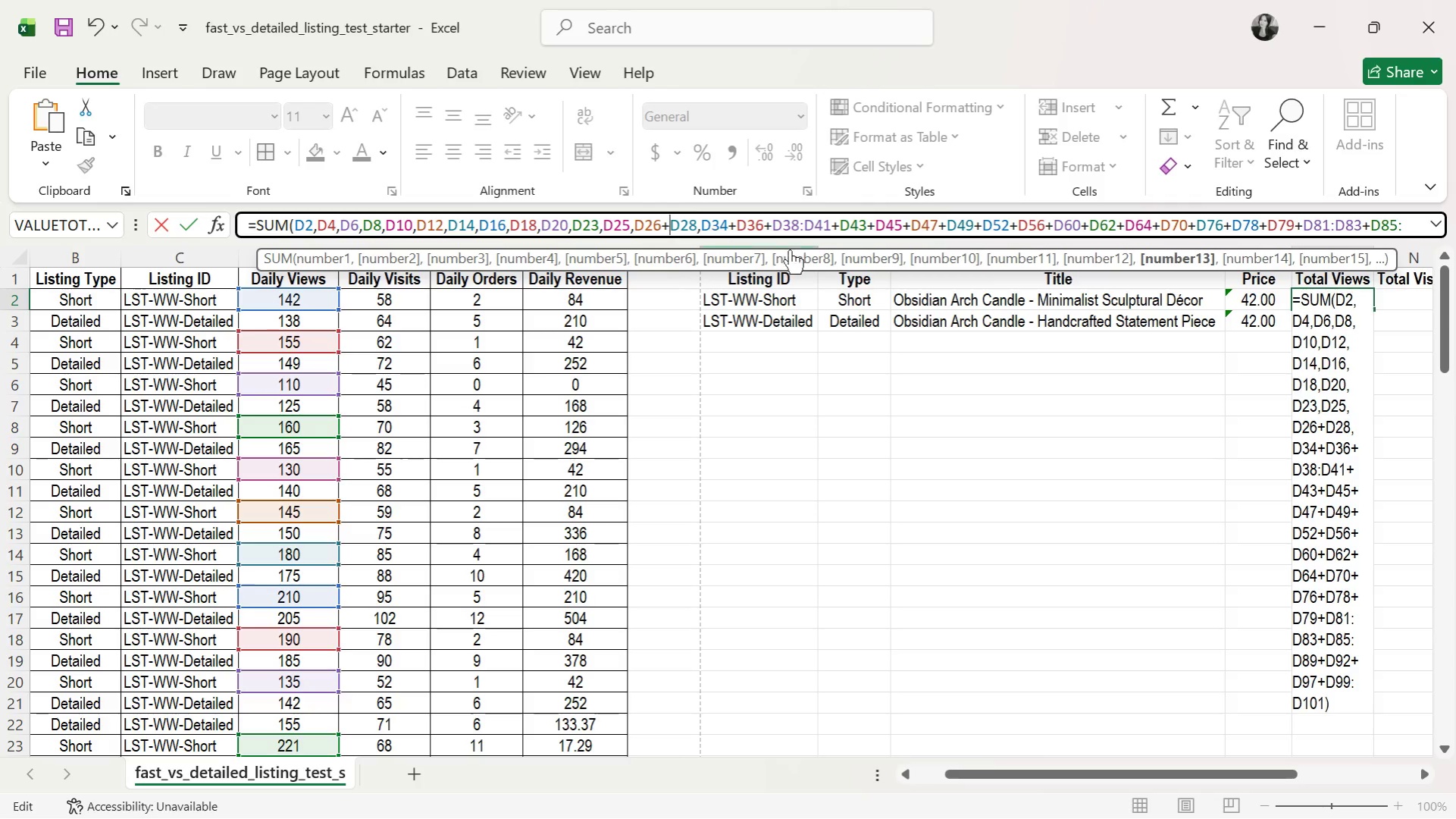 
key(Backspace)
 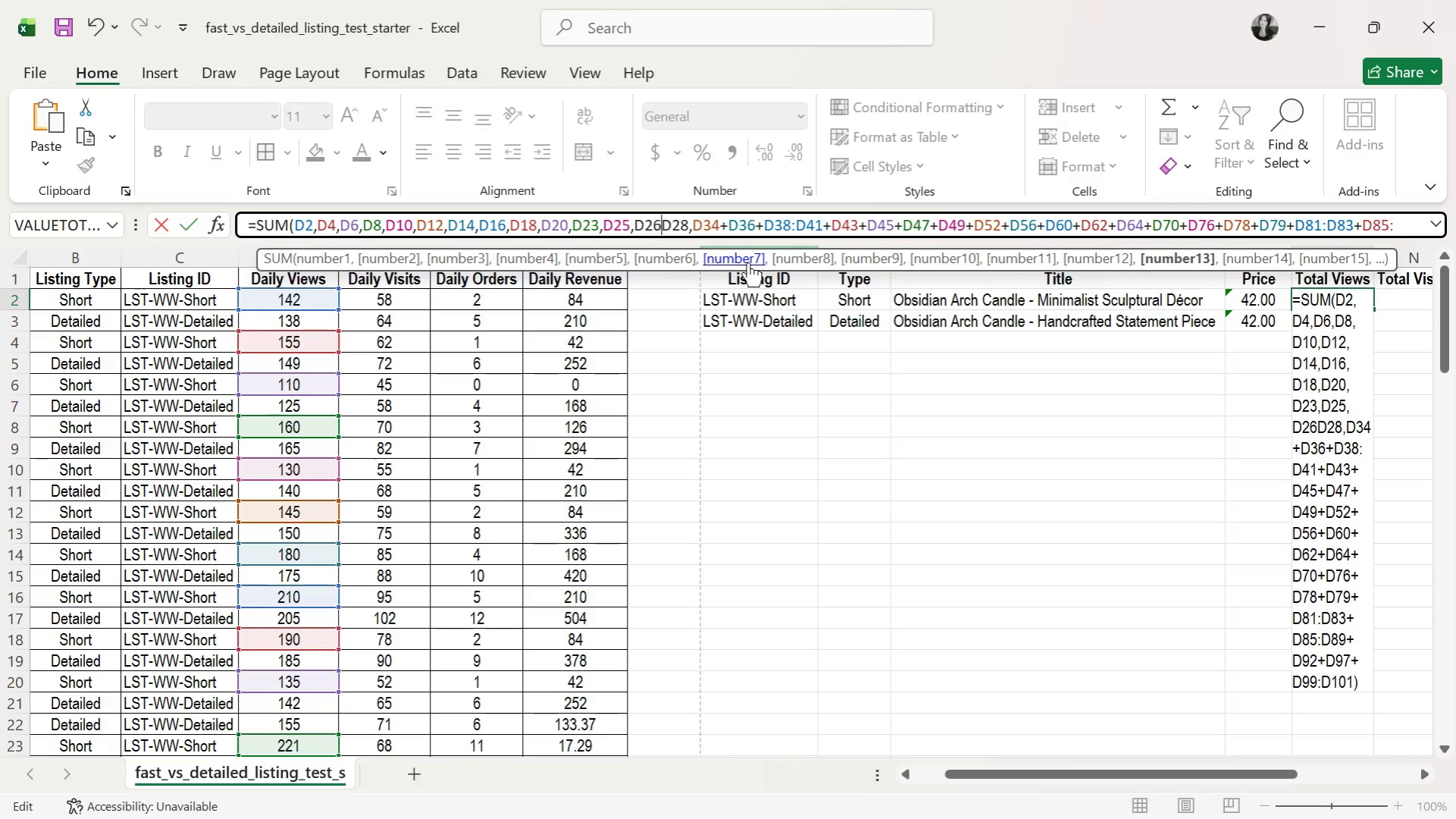 
key(Comma)
 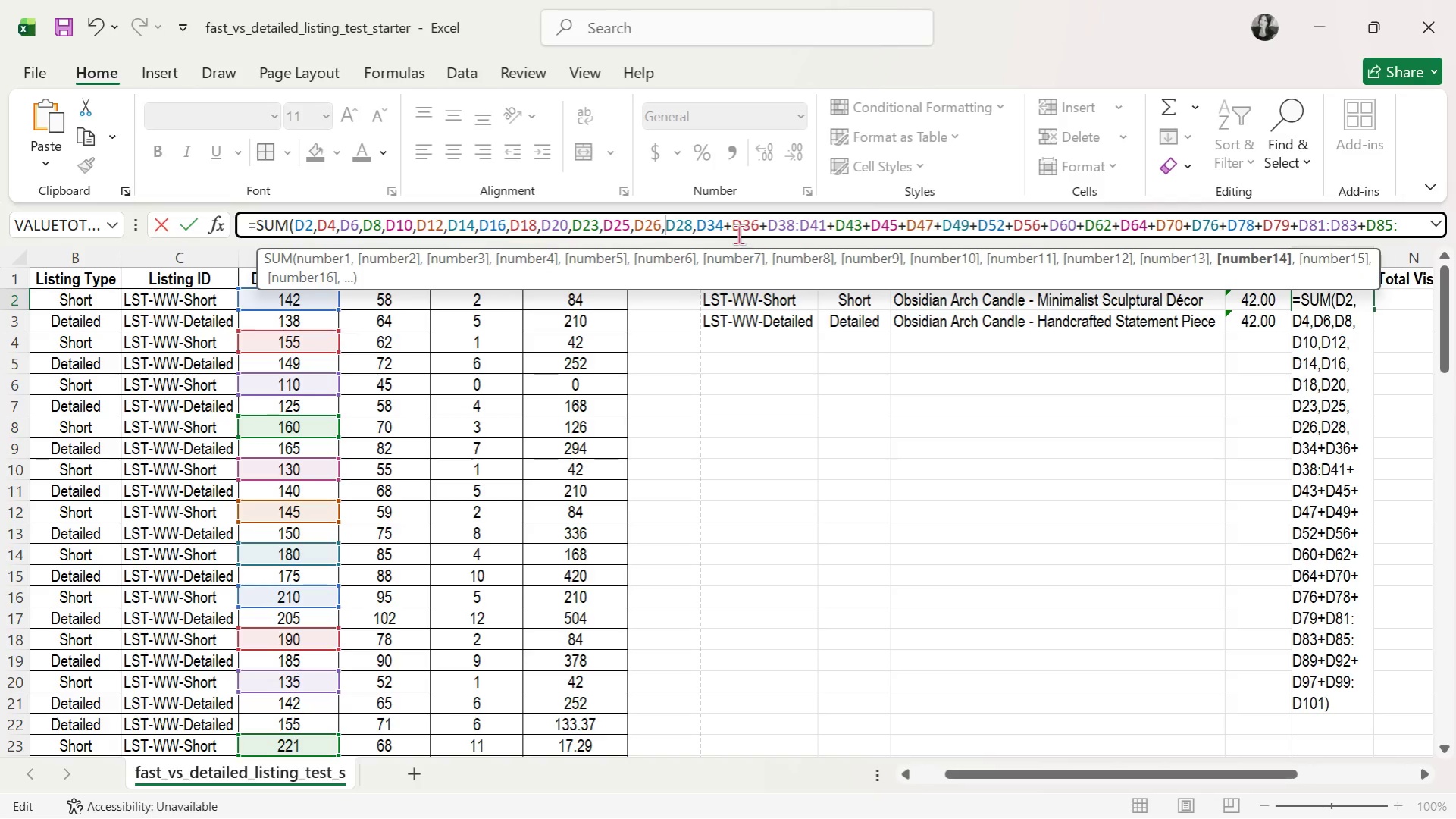 
left_click([734, 228])
 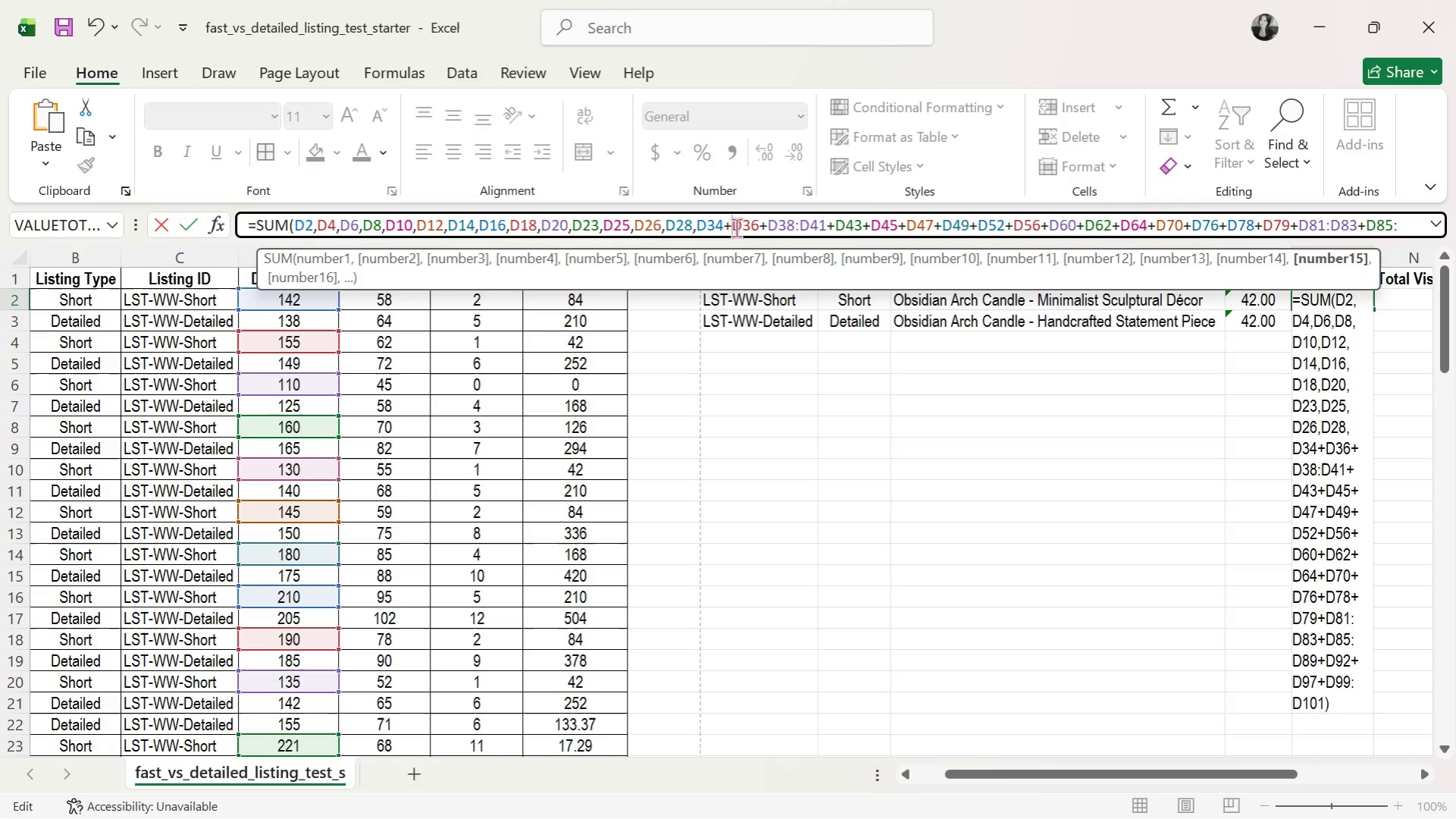 
key(Backspace)
 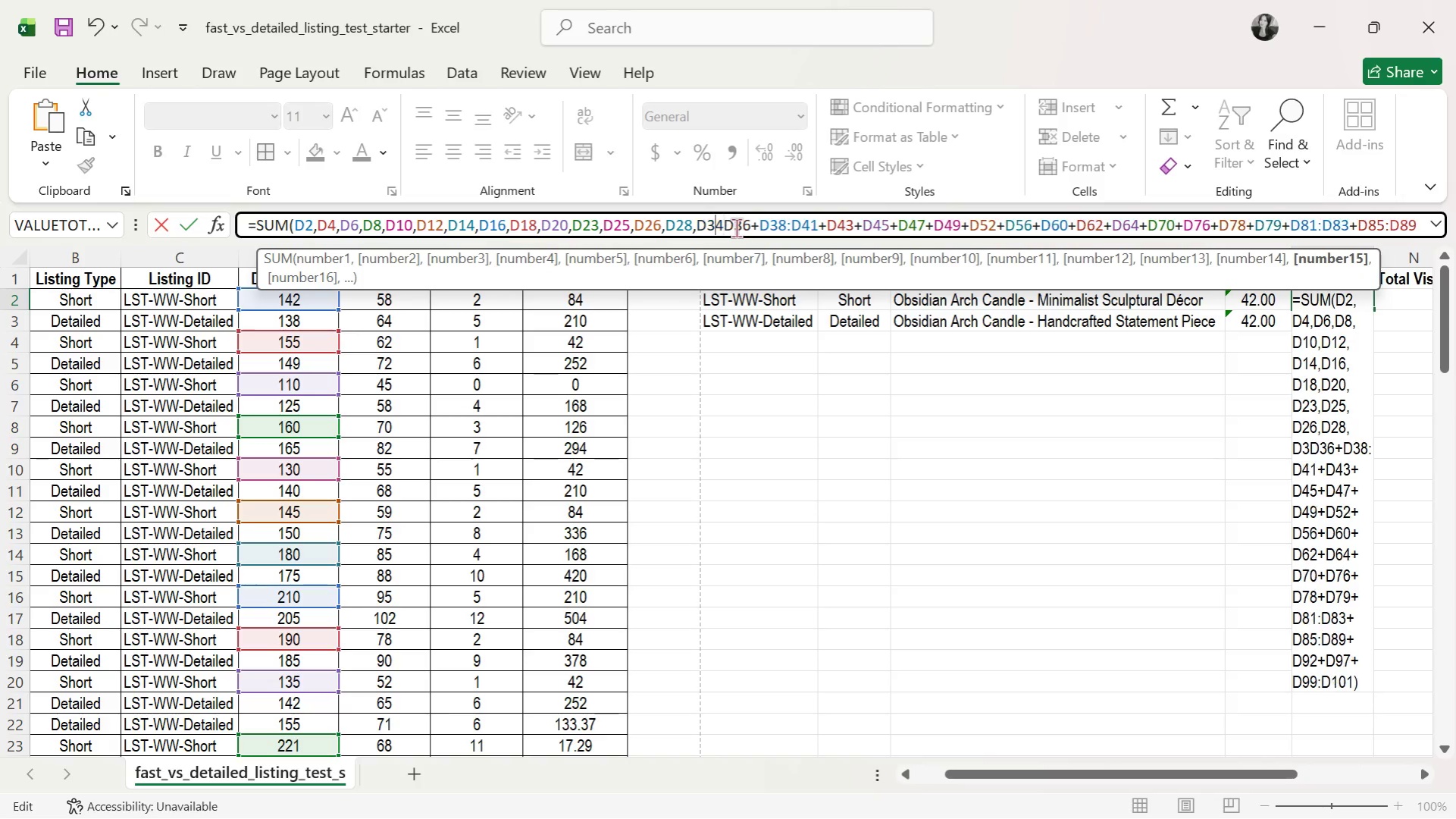 
key(Backspace)
 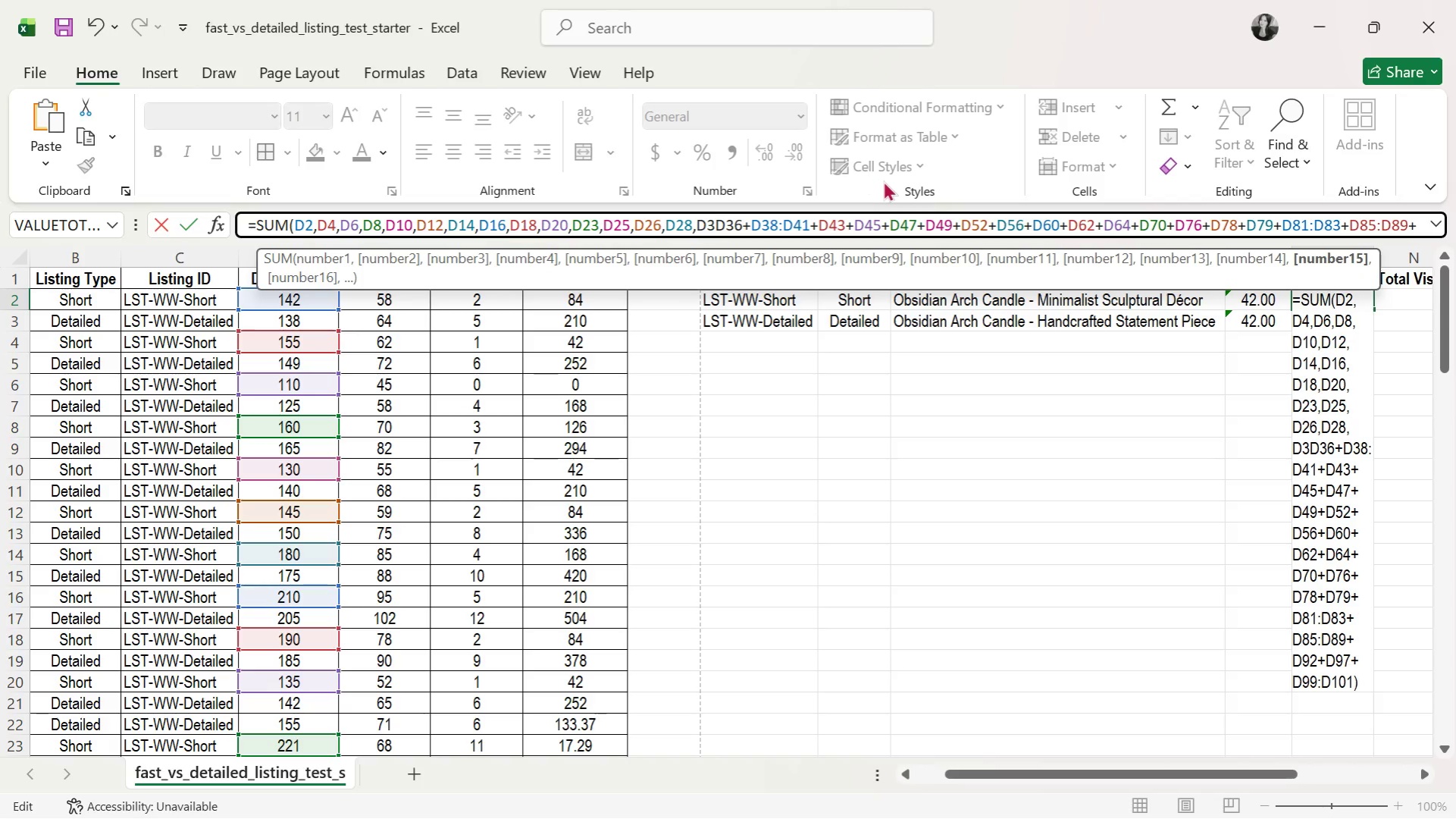 
key(Comma)
 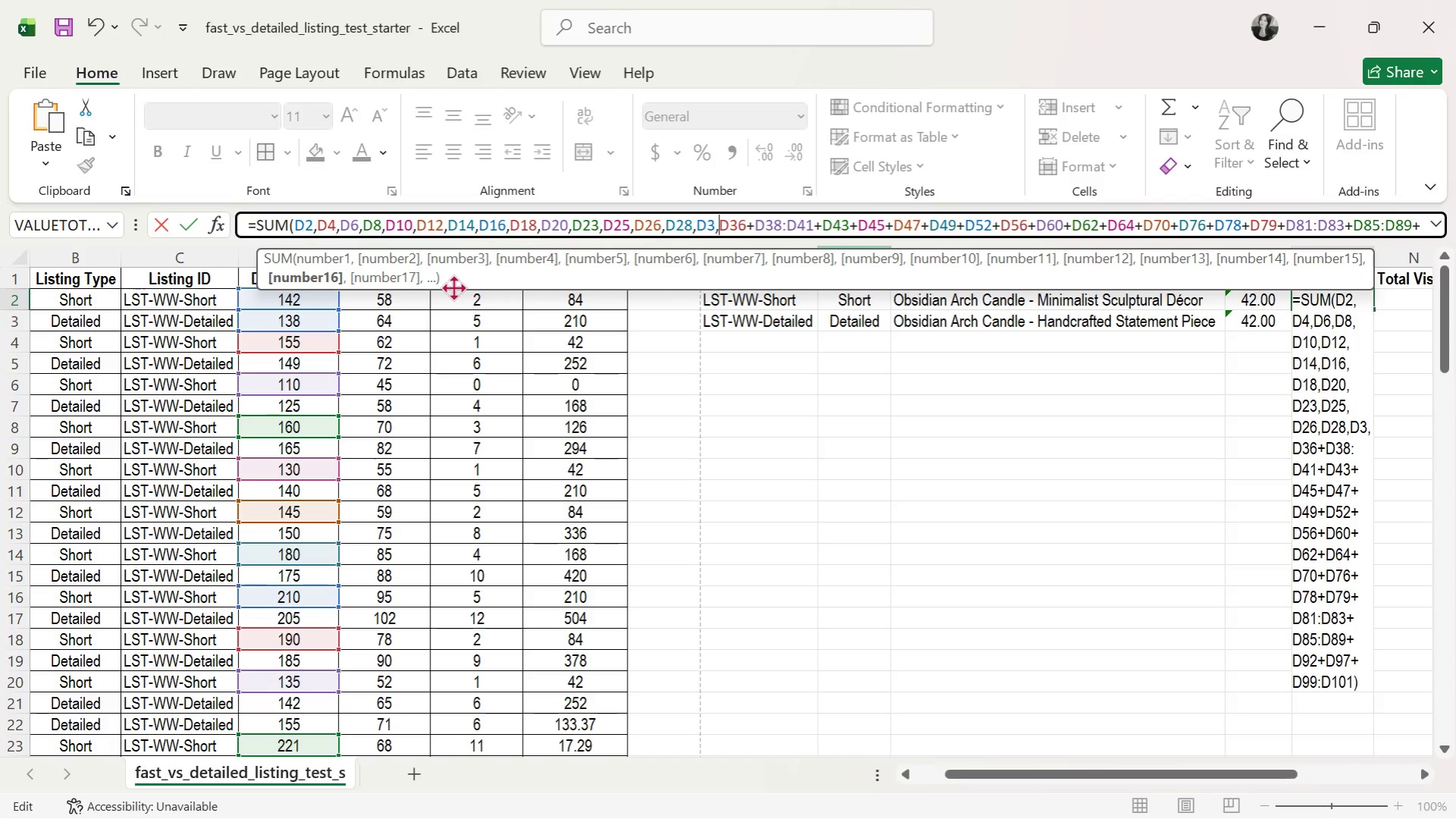 
double_click([455, 277])
 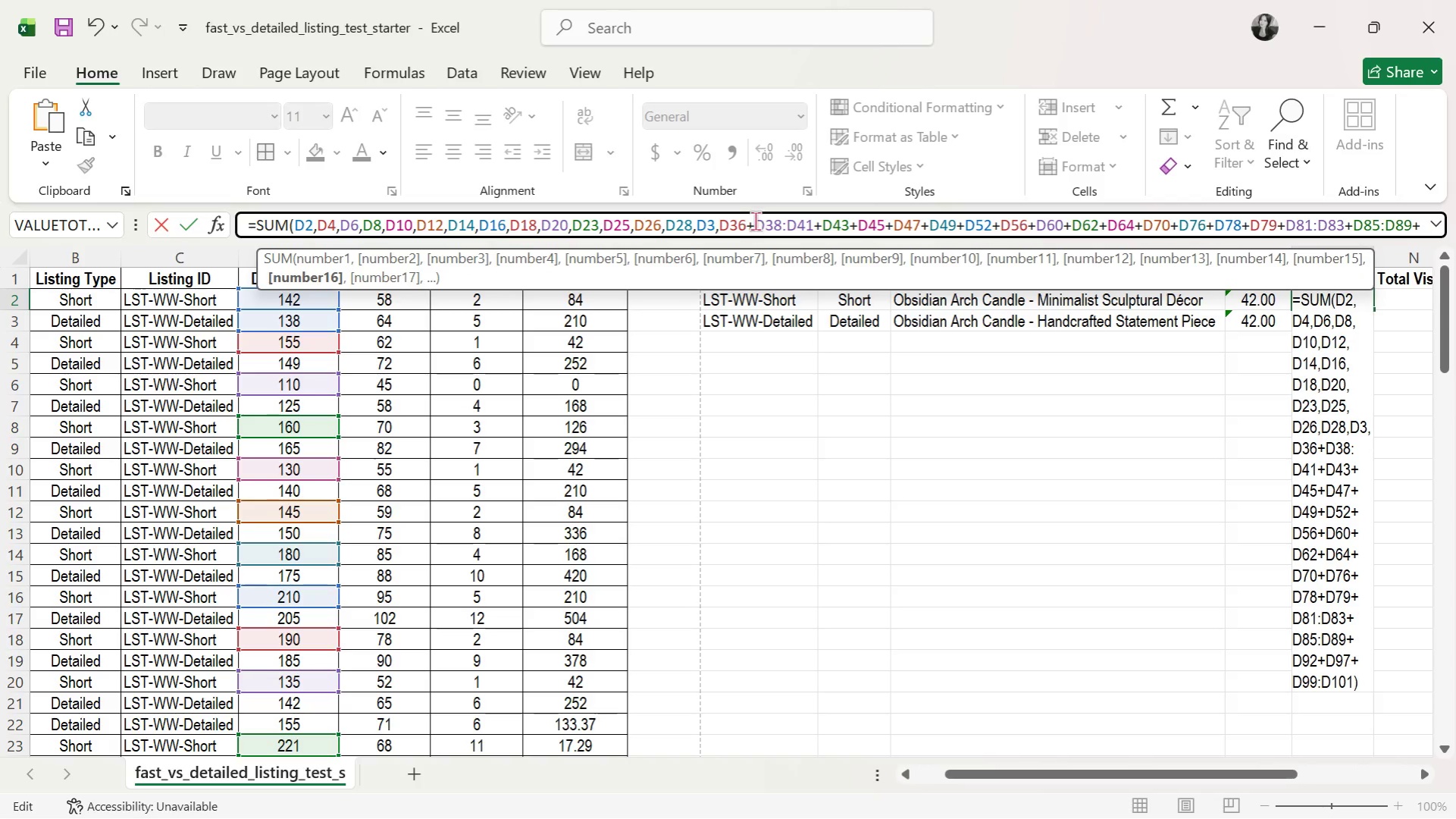 
left_click([753, 221])
 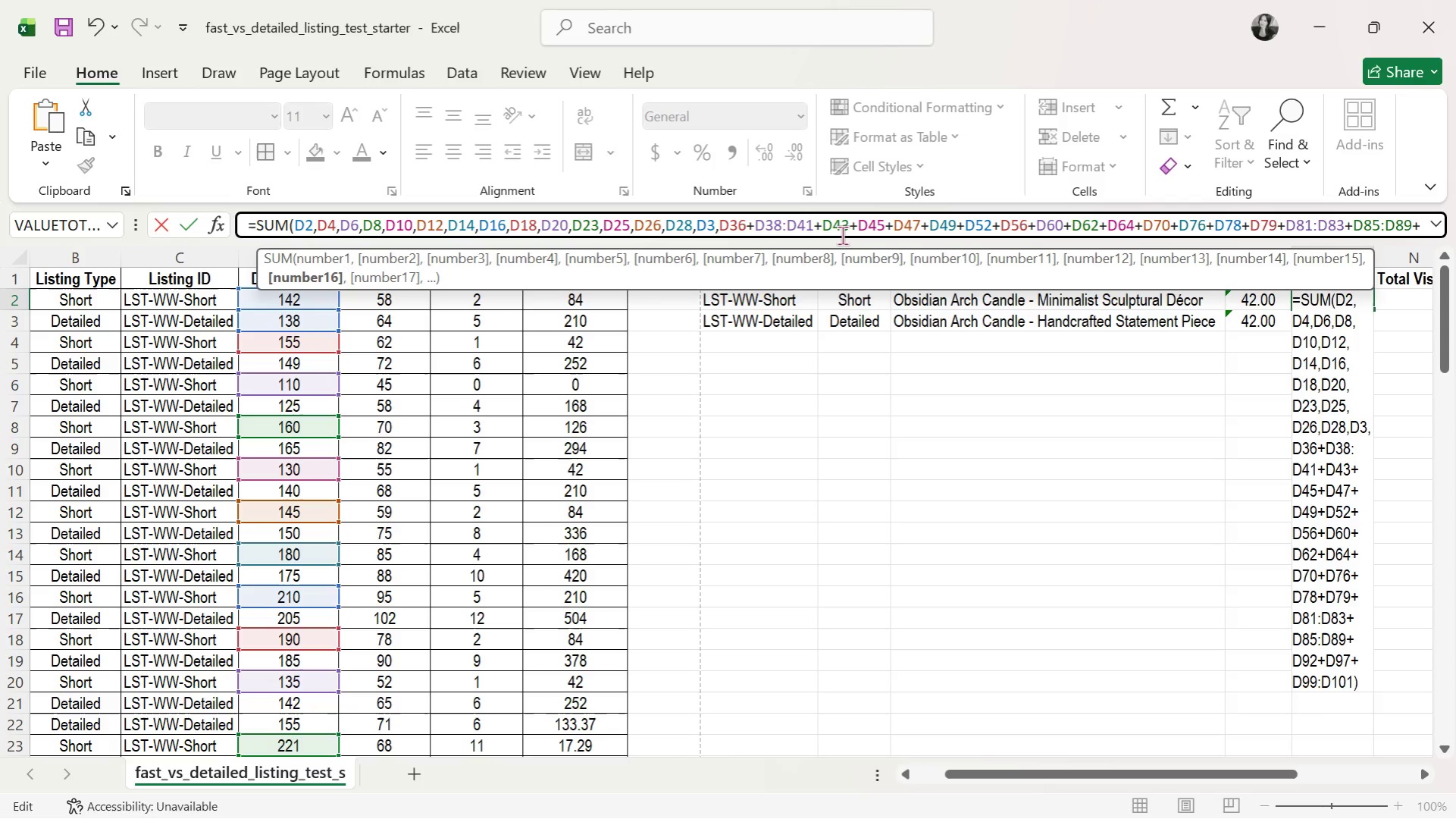 
key(Backspace)
 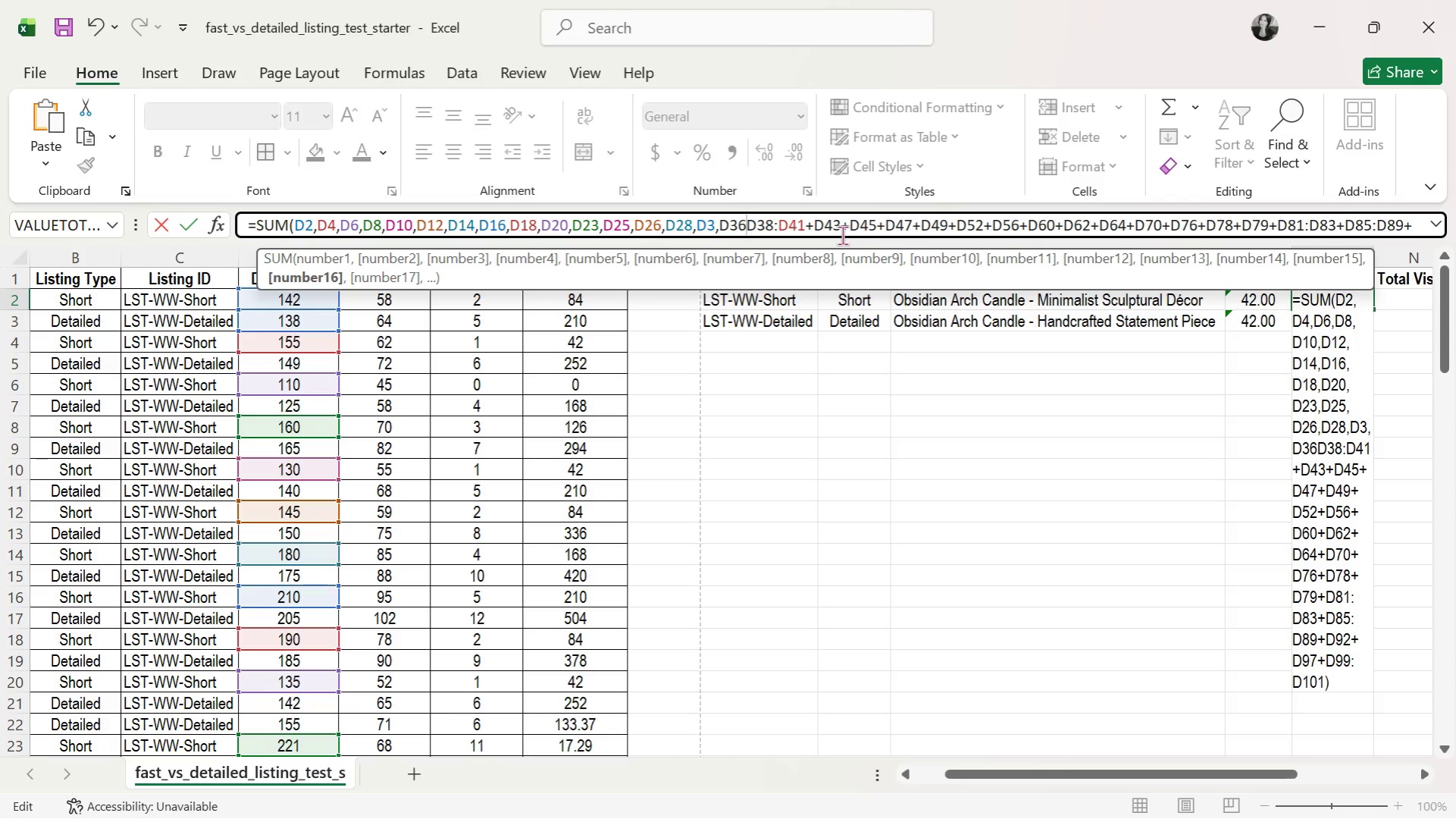 
key(Comma)
 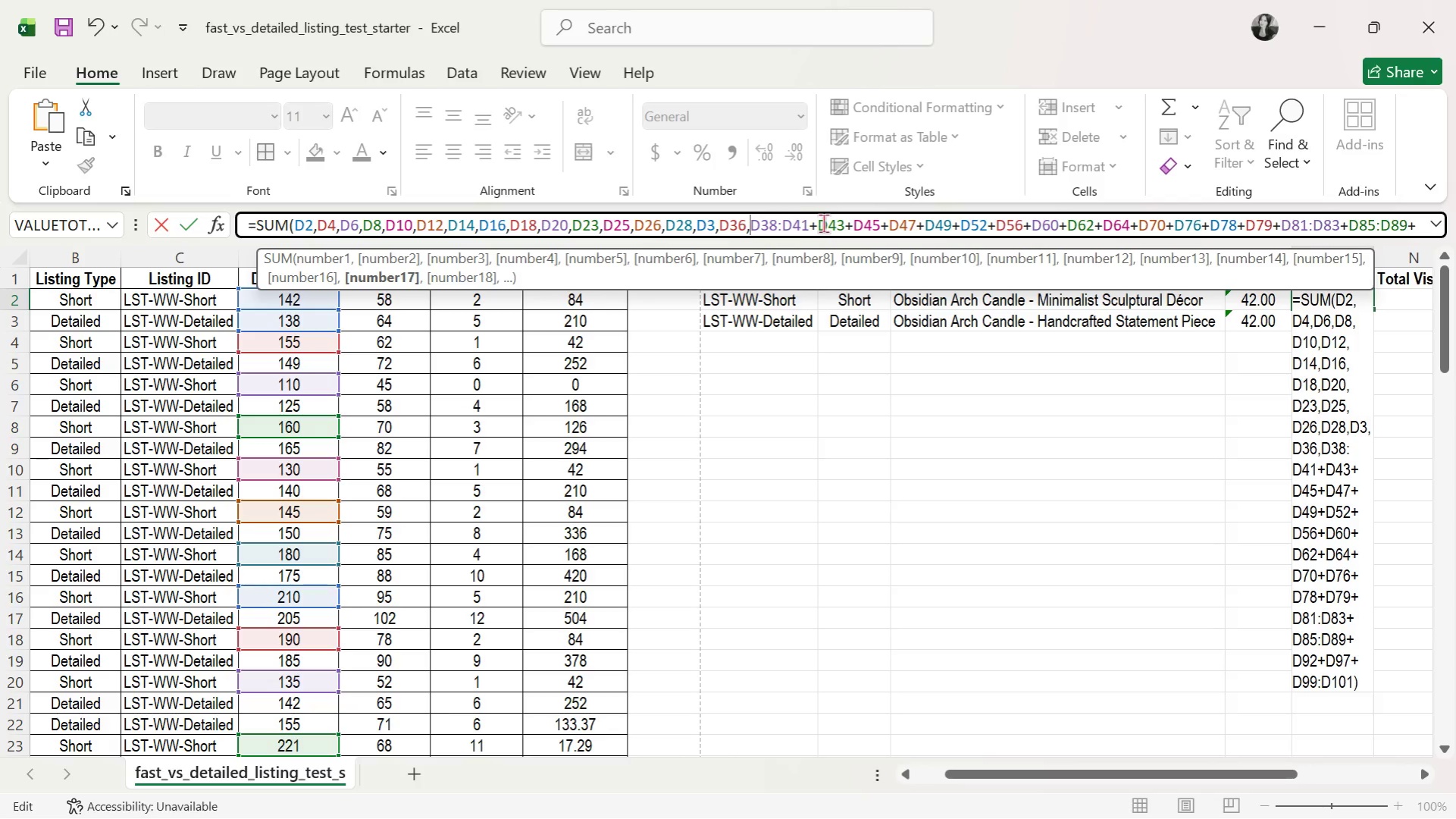 
left_click([820, 223])
 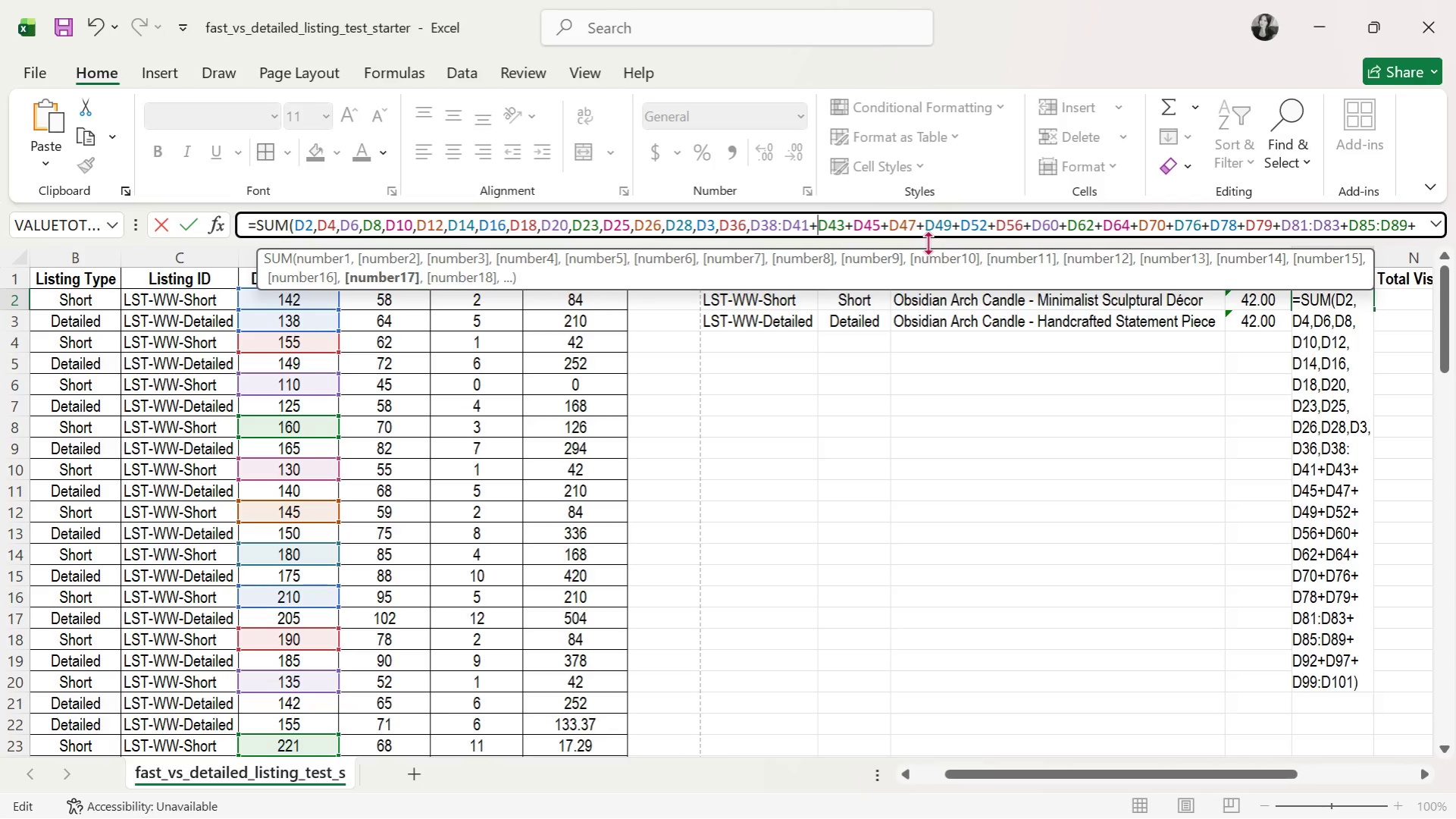 
key(Backspace)
 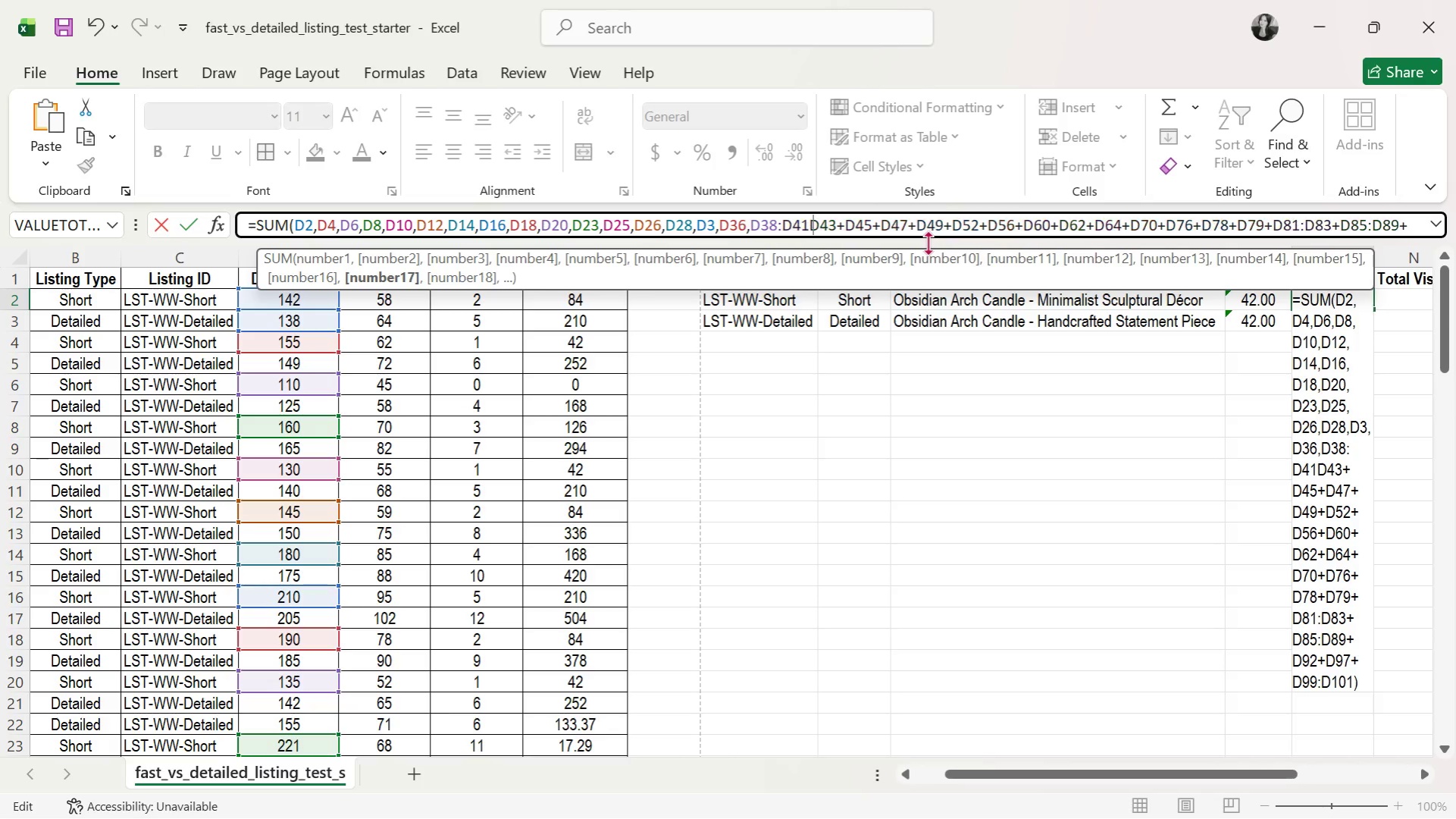 
key(Comma)
 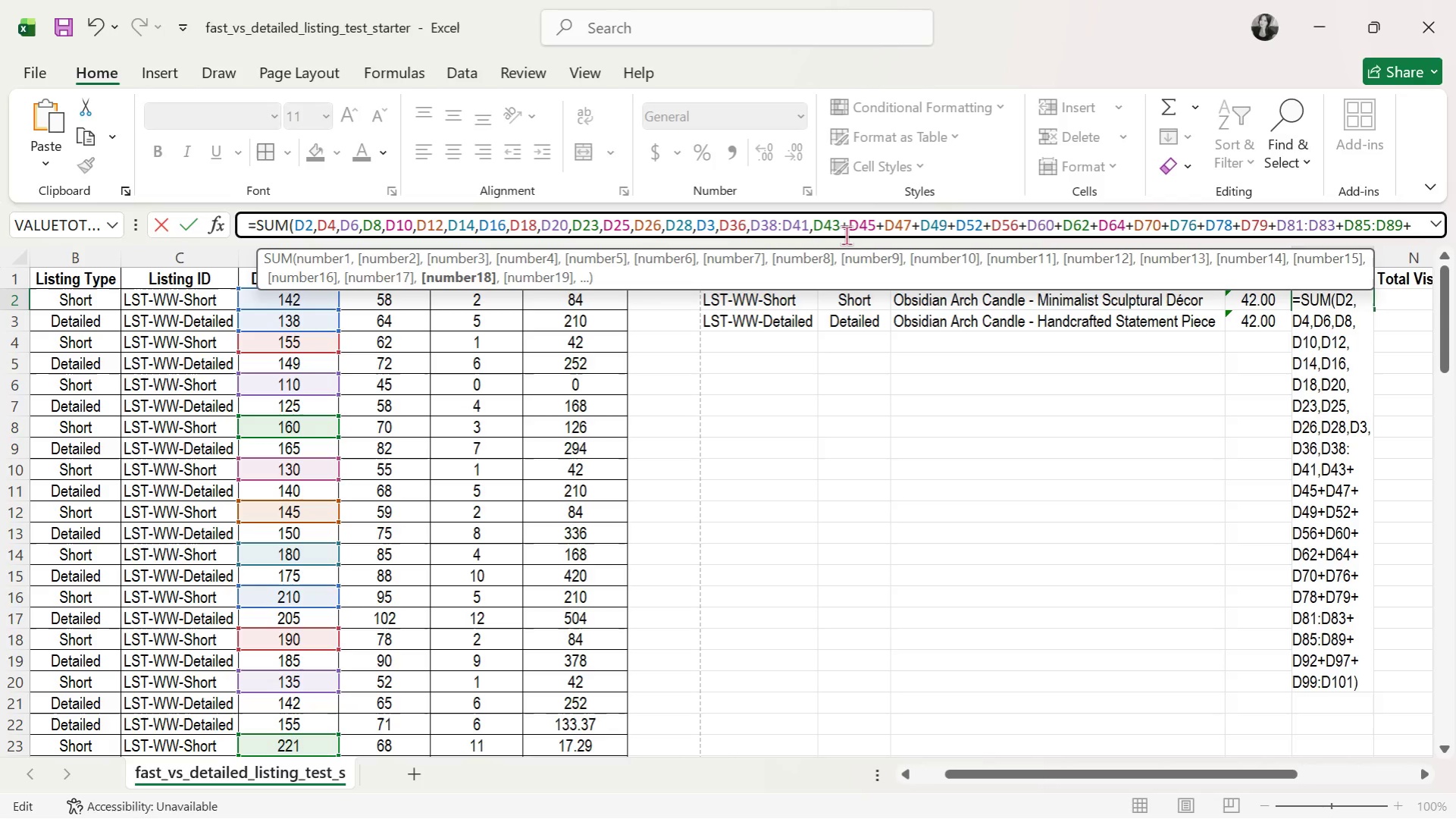 
left_click([849, 228])
 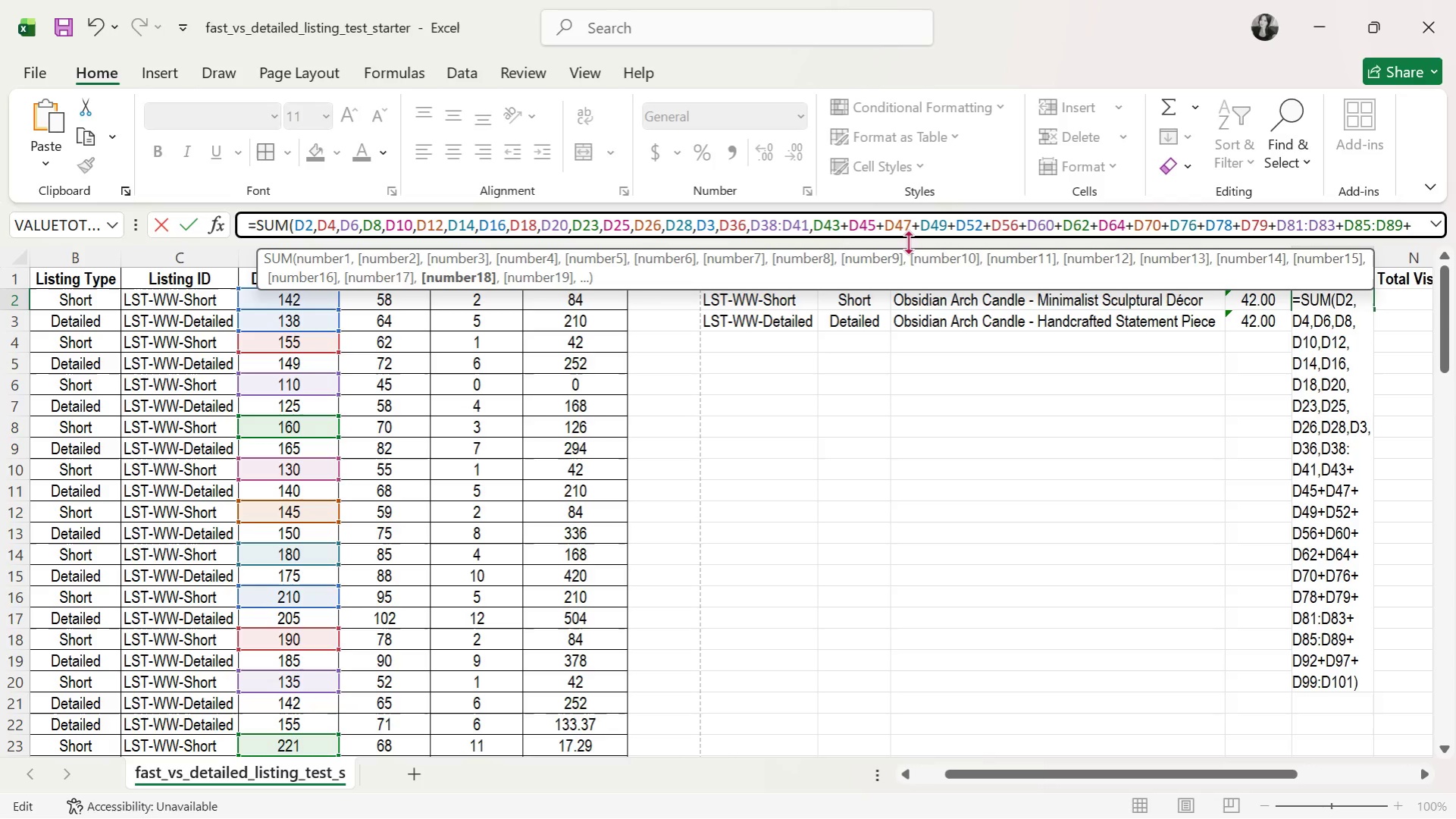 
key(Backspace)
 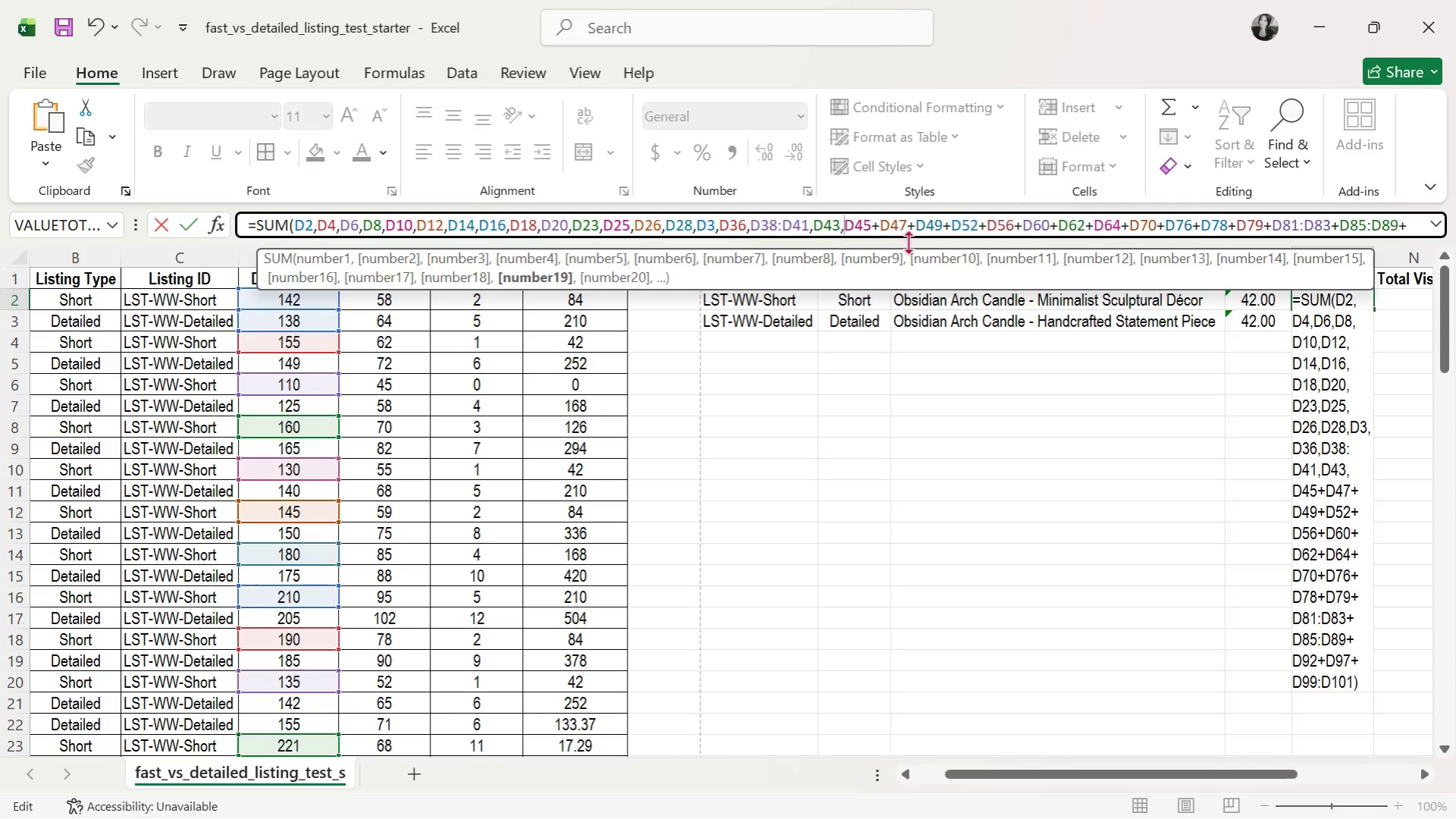 
key(Comma)
 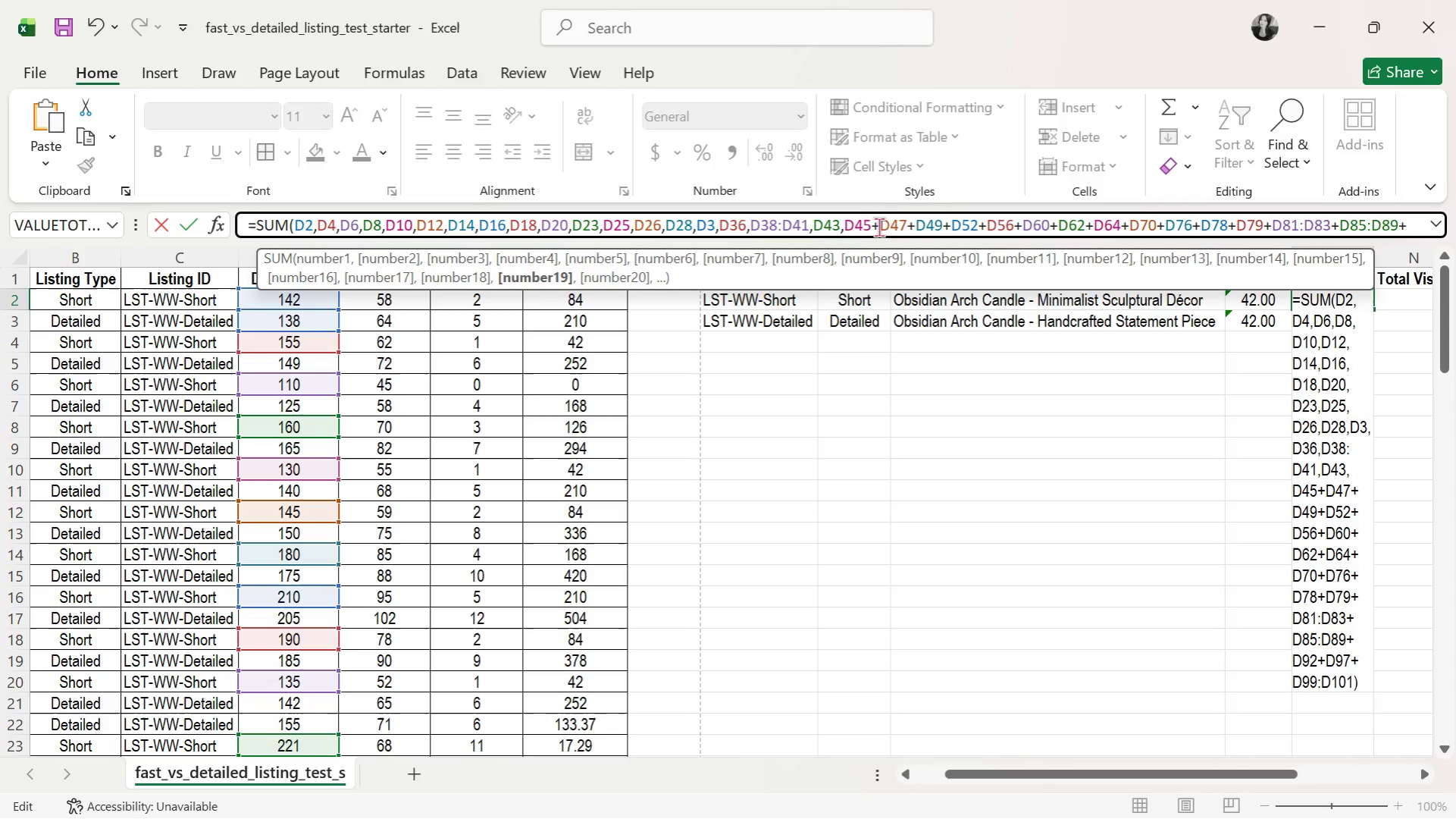 
left_click([882, 225])
 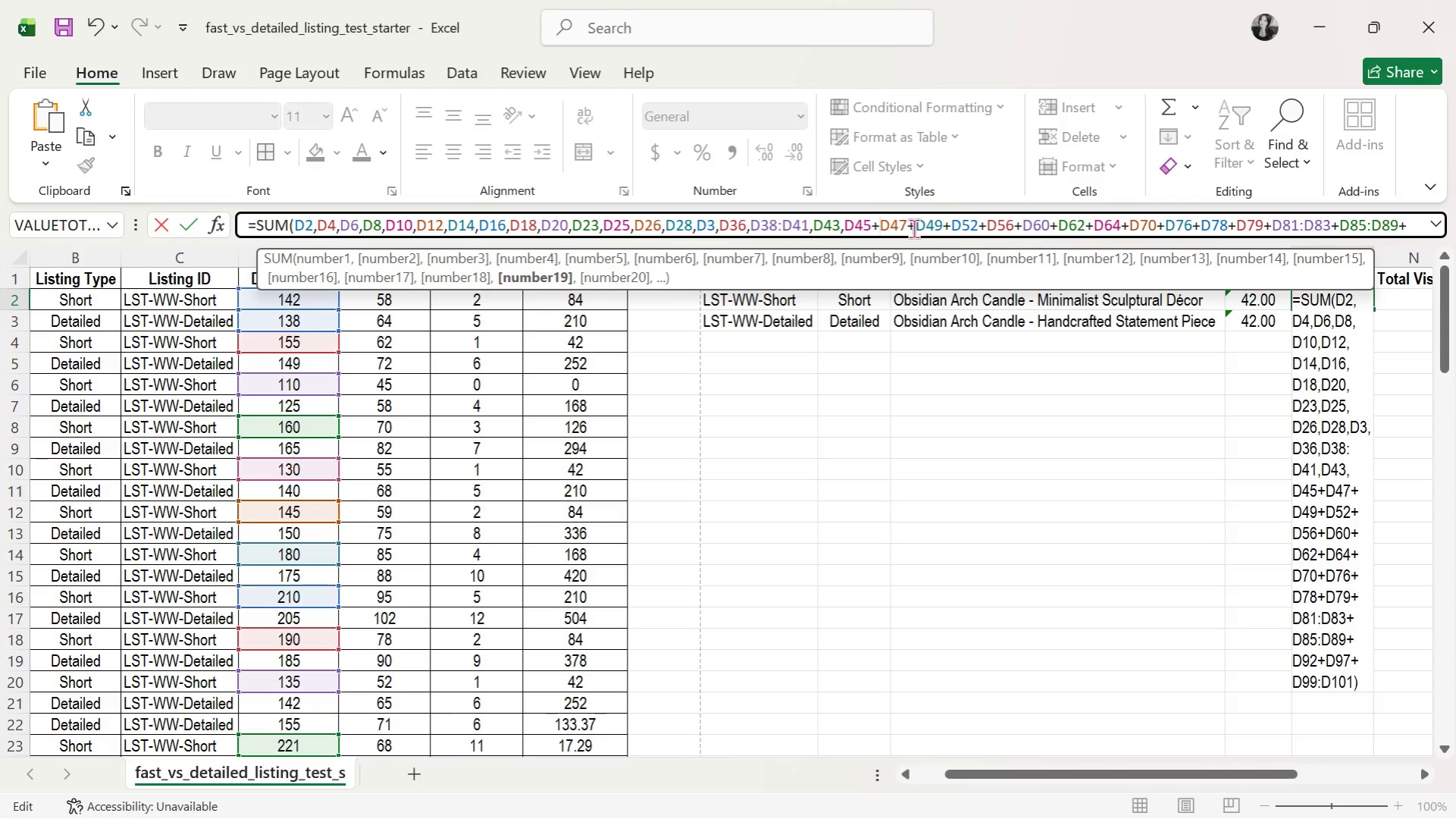 
key(Backspace)
 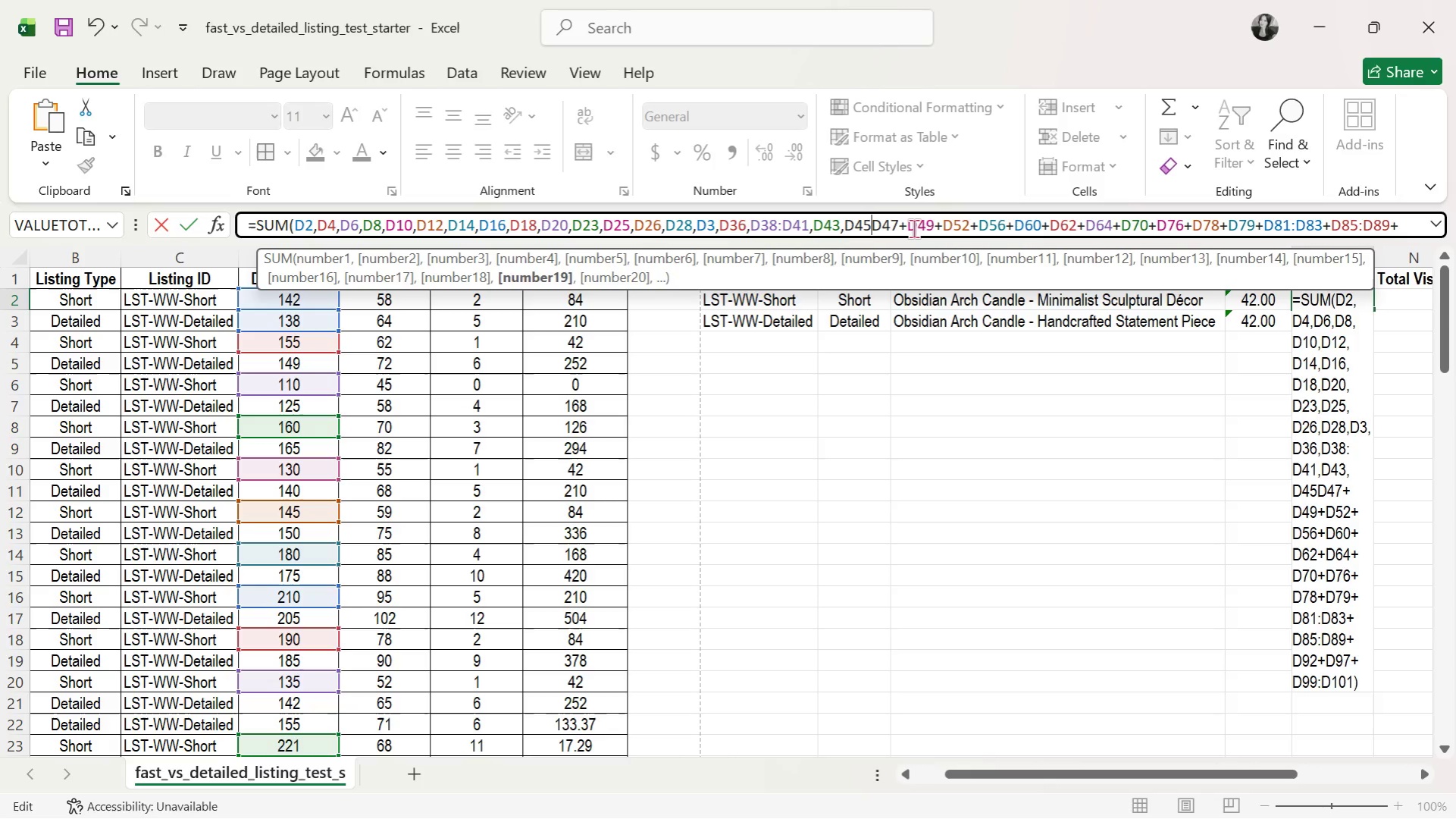 
key(Comma)
 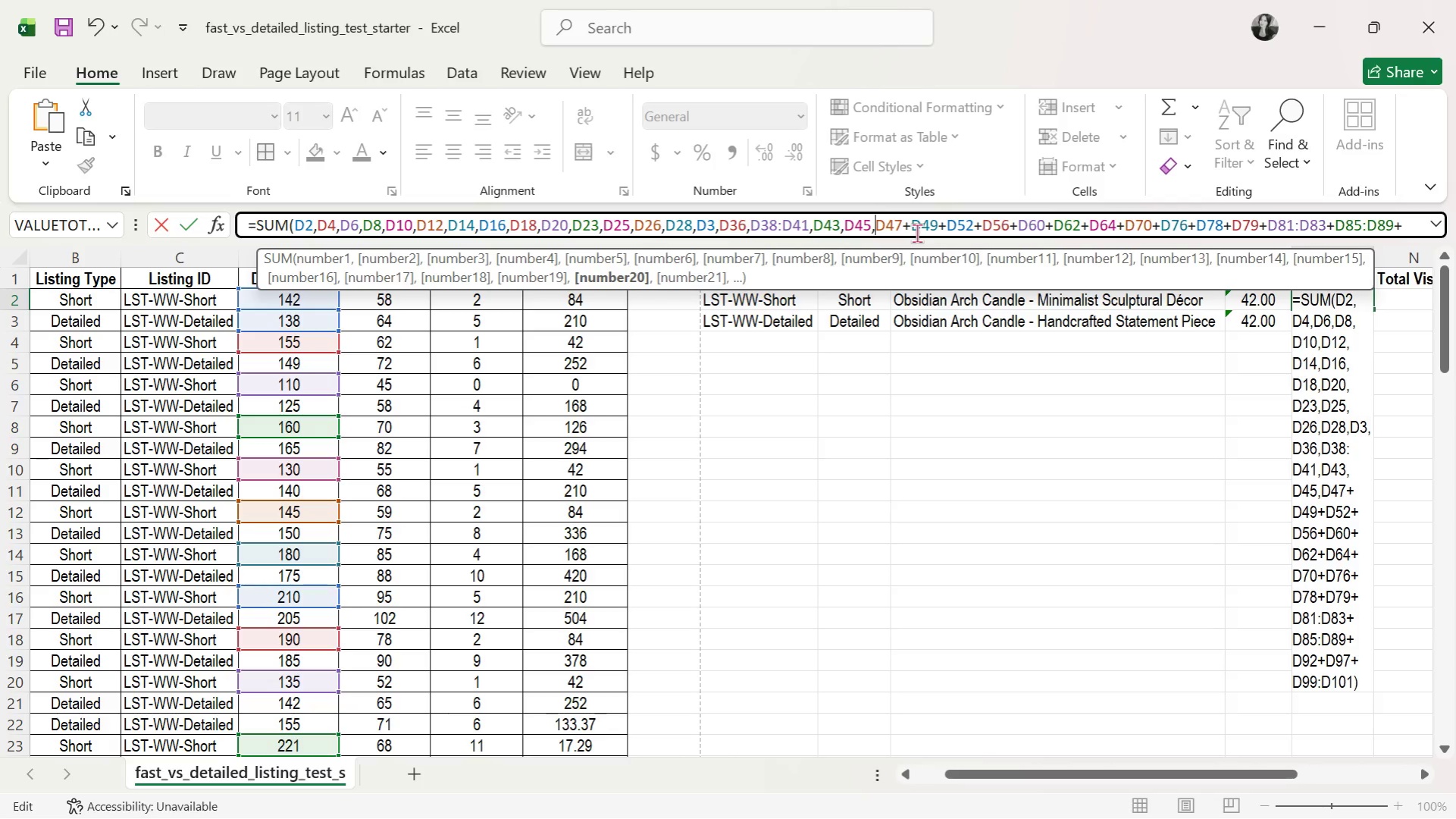 
left_click([910, 227])
 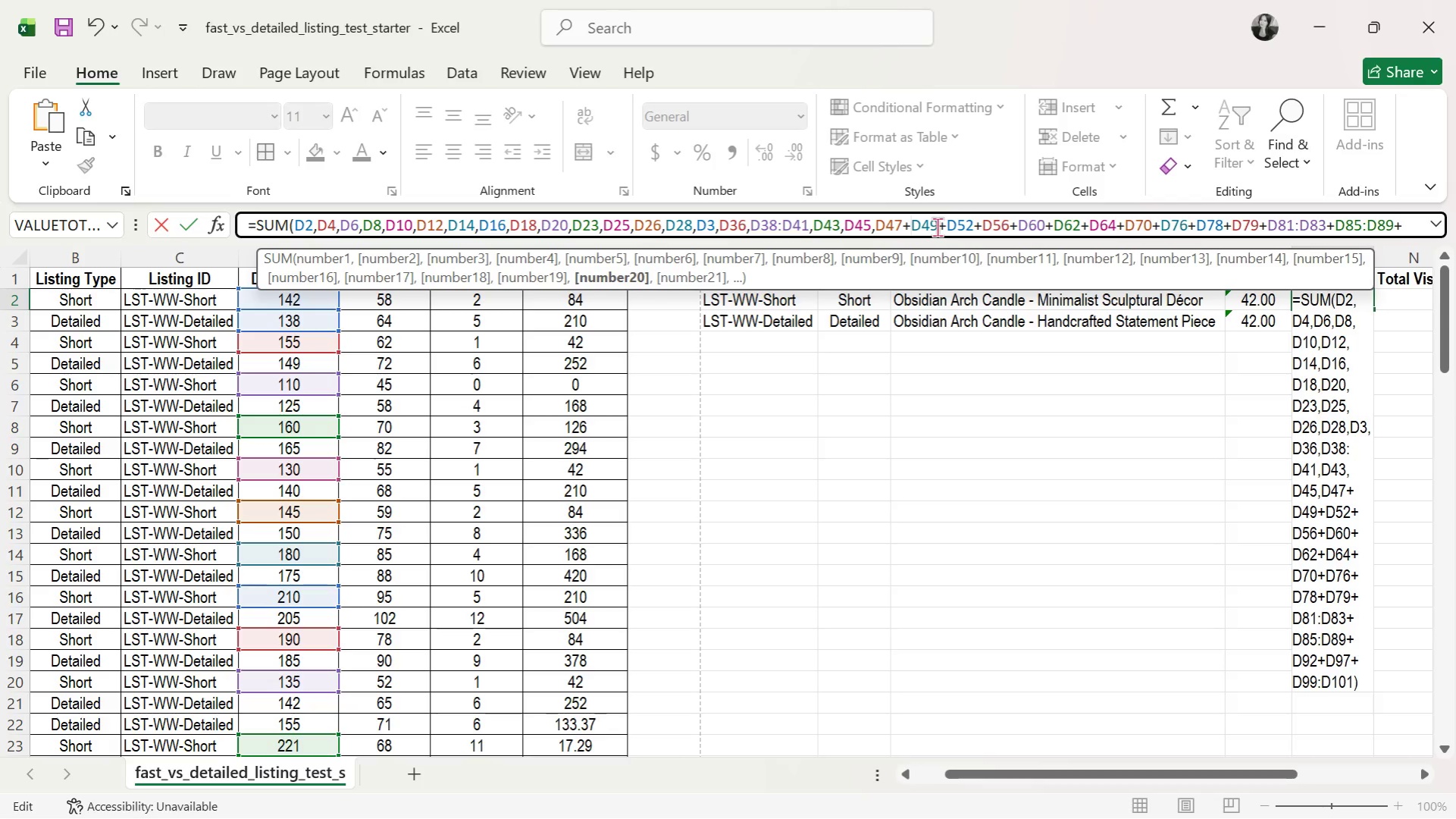 
key(Backspace)
 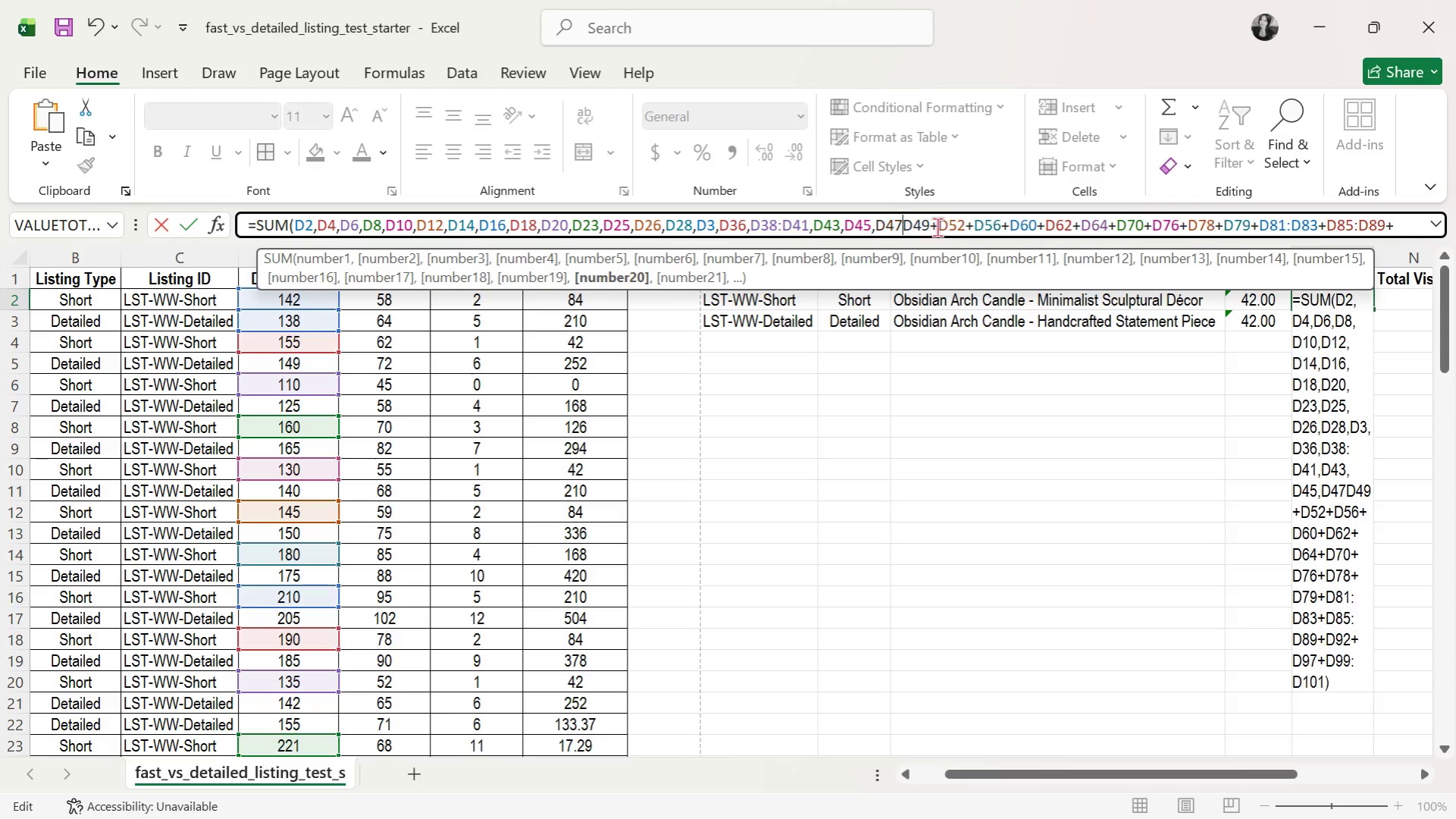 
key(Comma)
 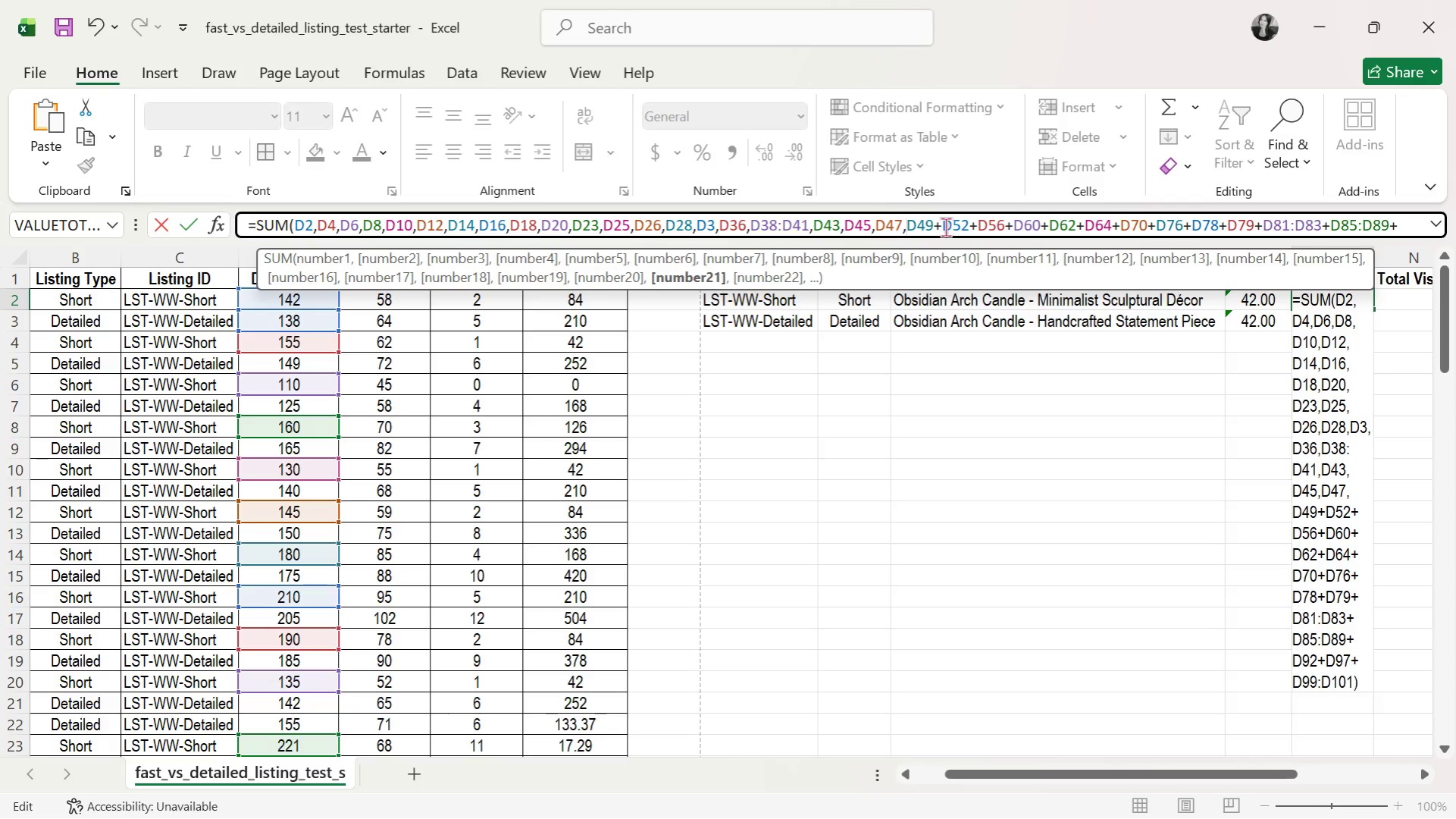 
left_click([943, 226])
 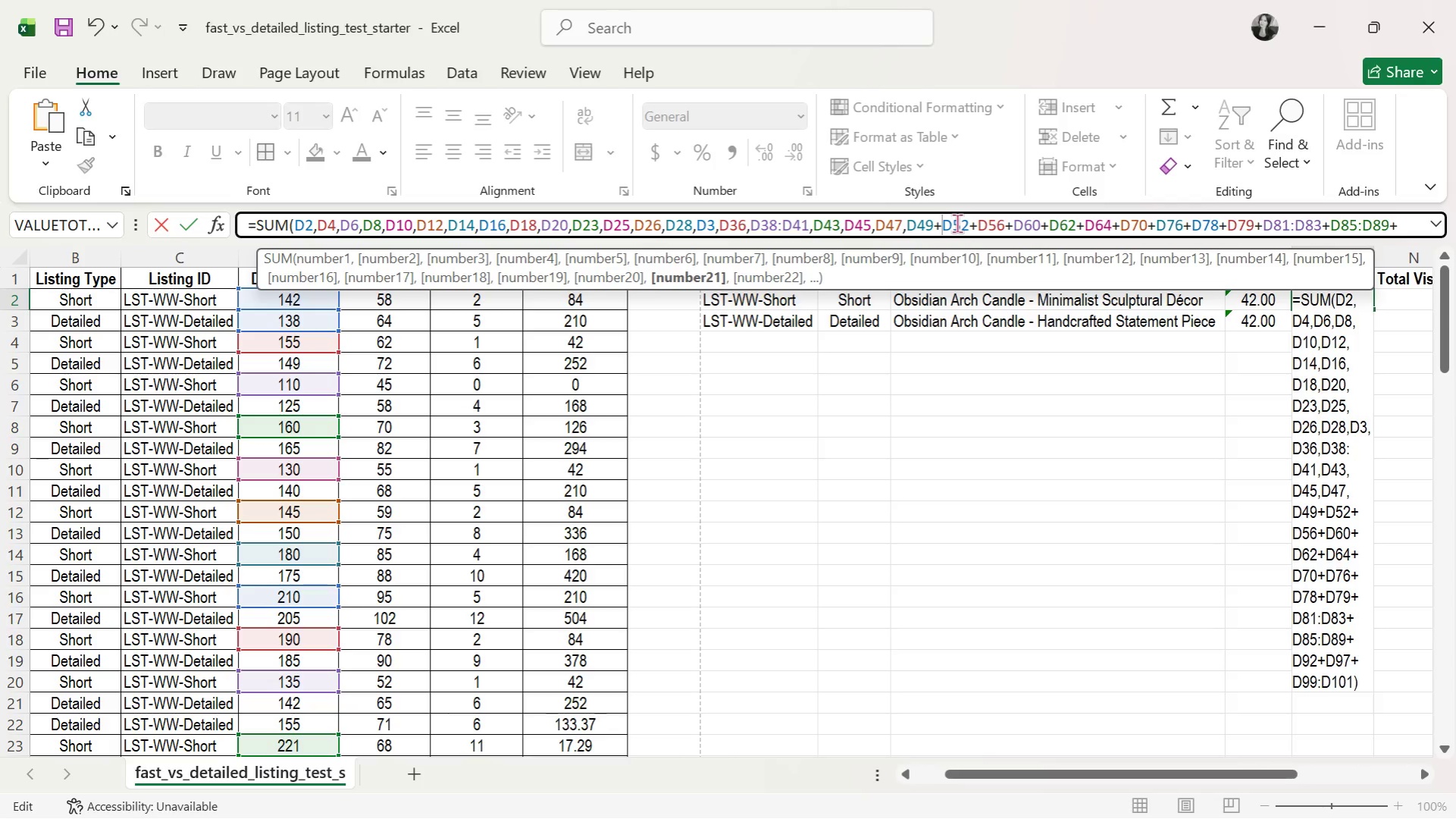 
key(Backspace)
 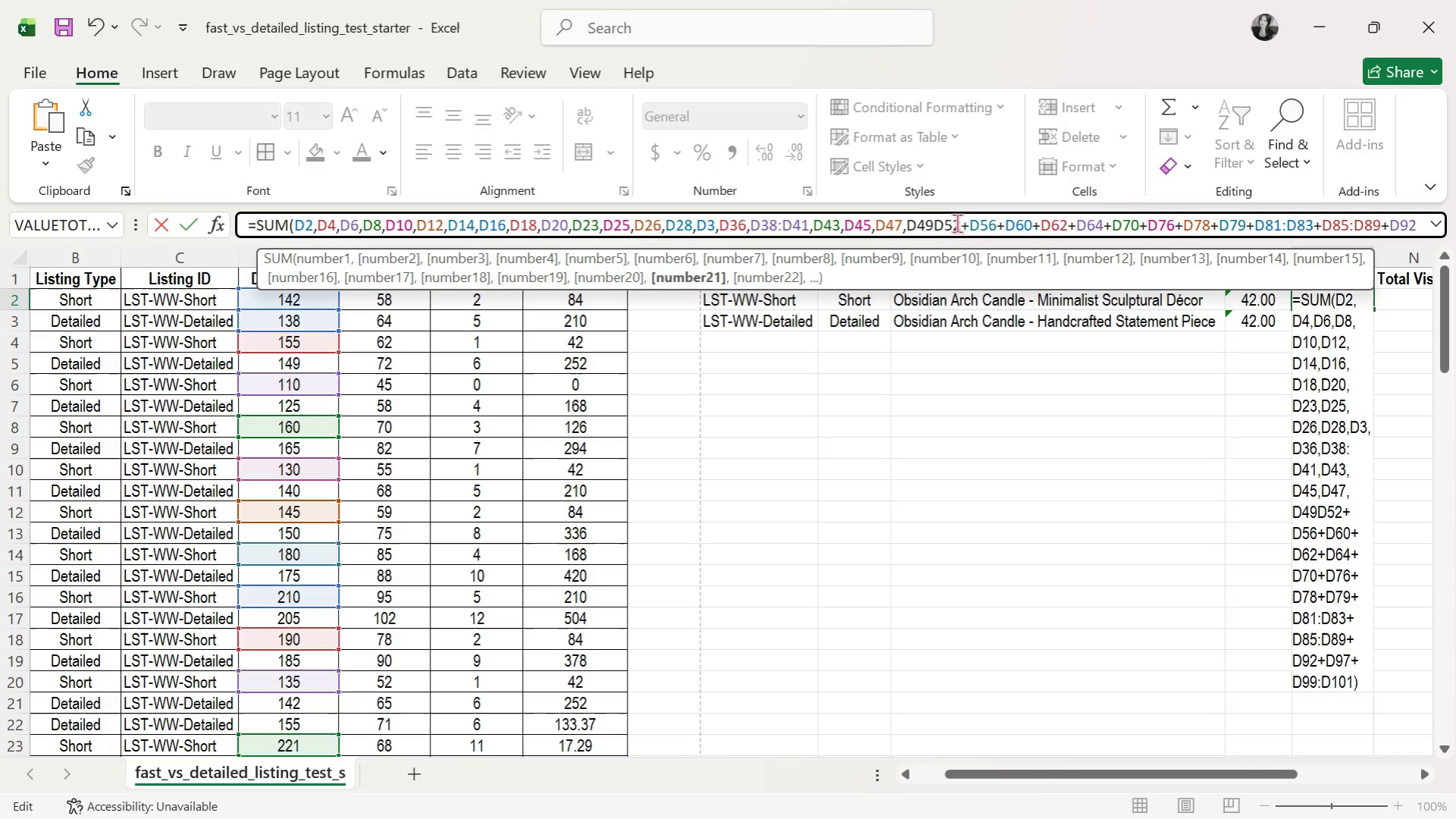 
key(Comma)
 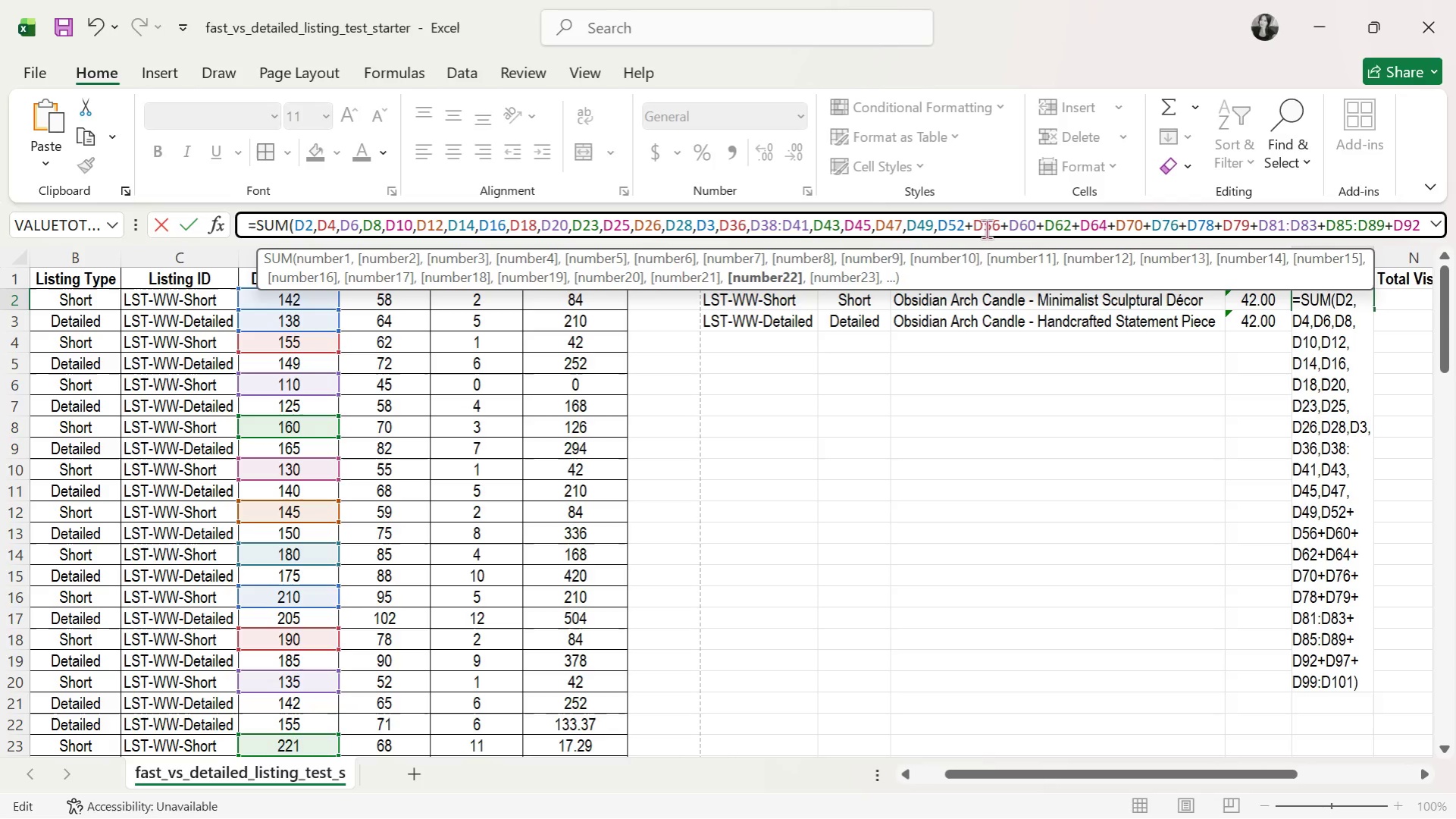 
left_click([973, 227])
 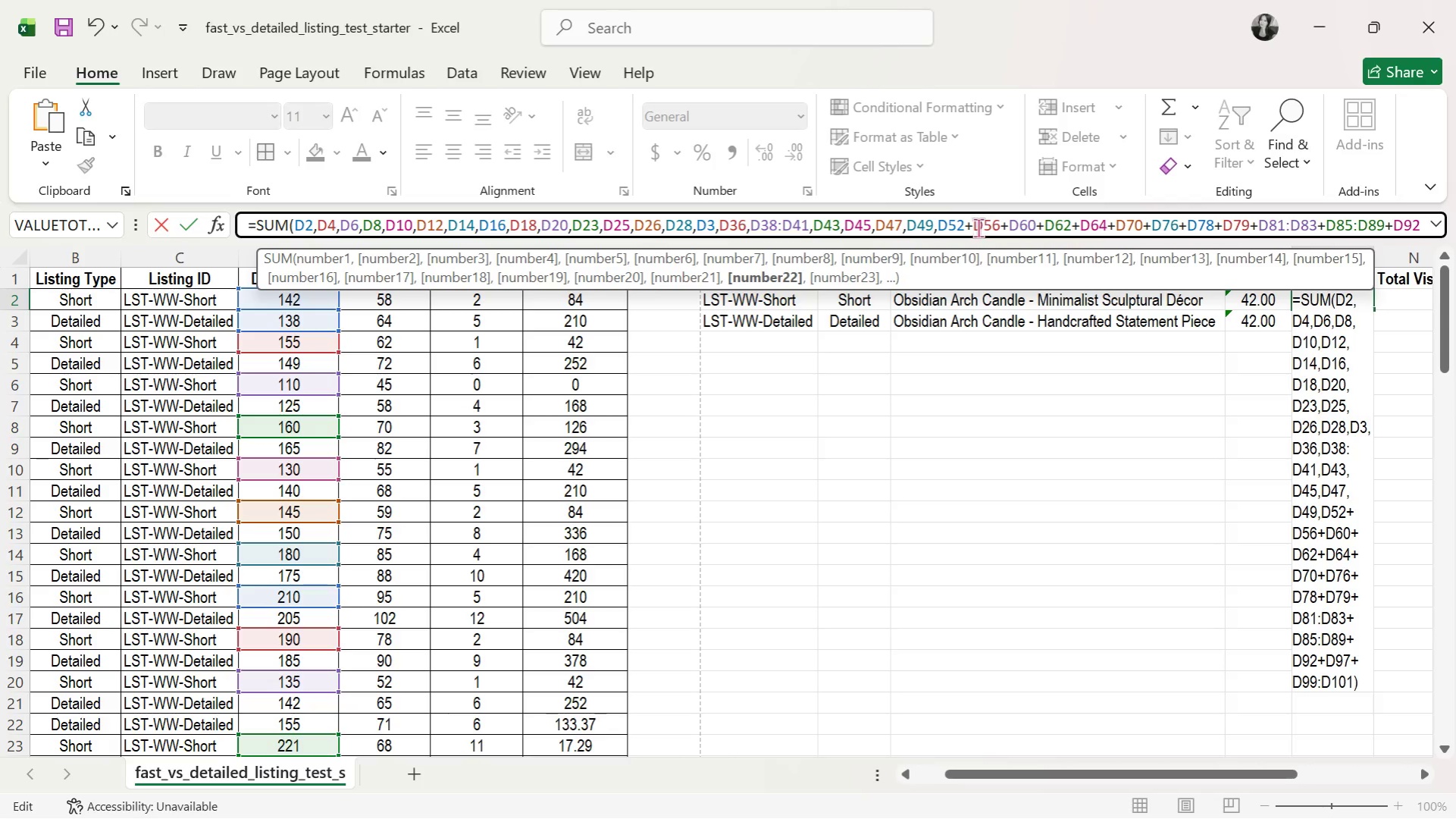 
key(Backspace)
 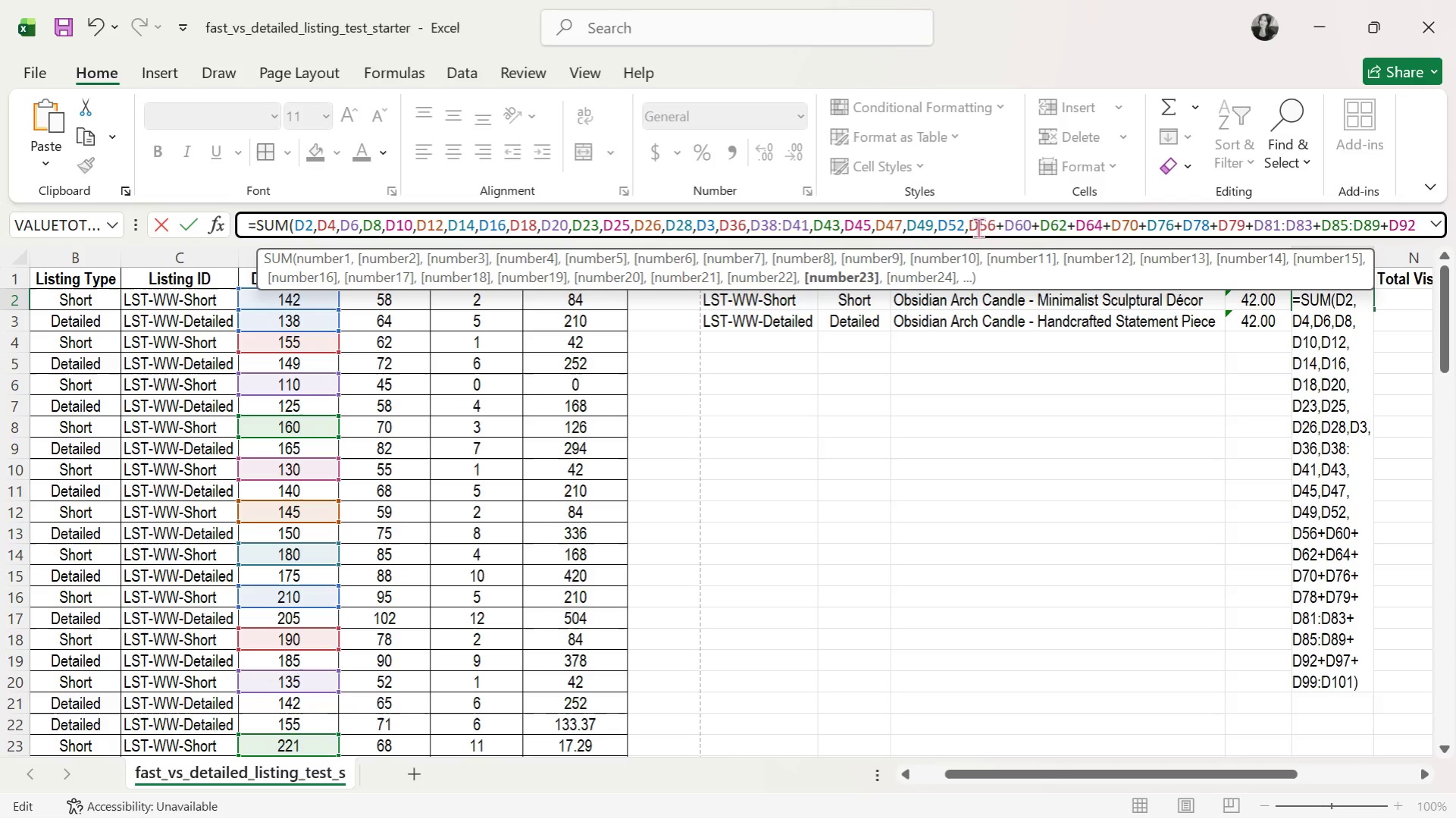 
key(Comma)
 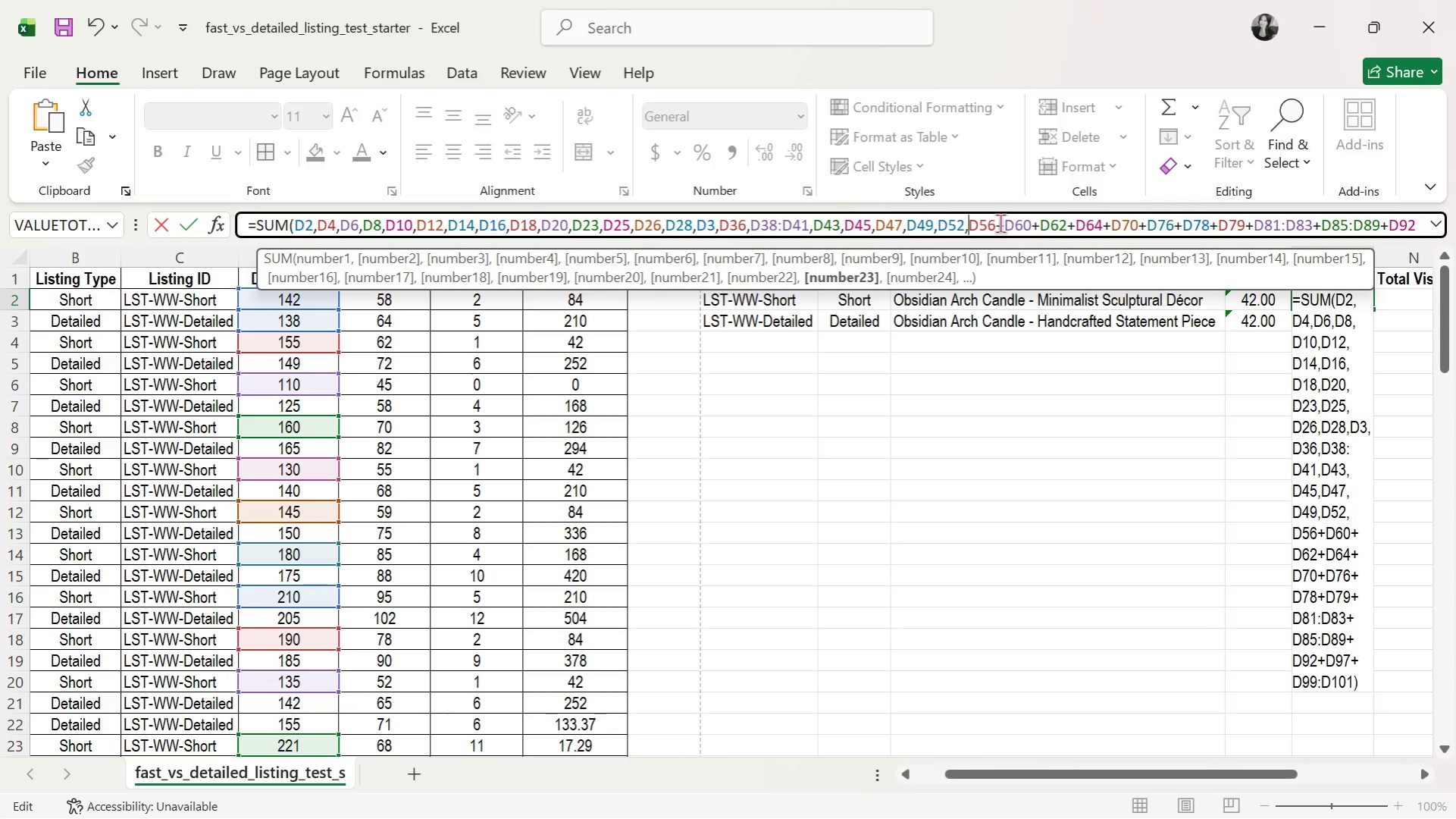 
left_click([1004, 223])
 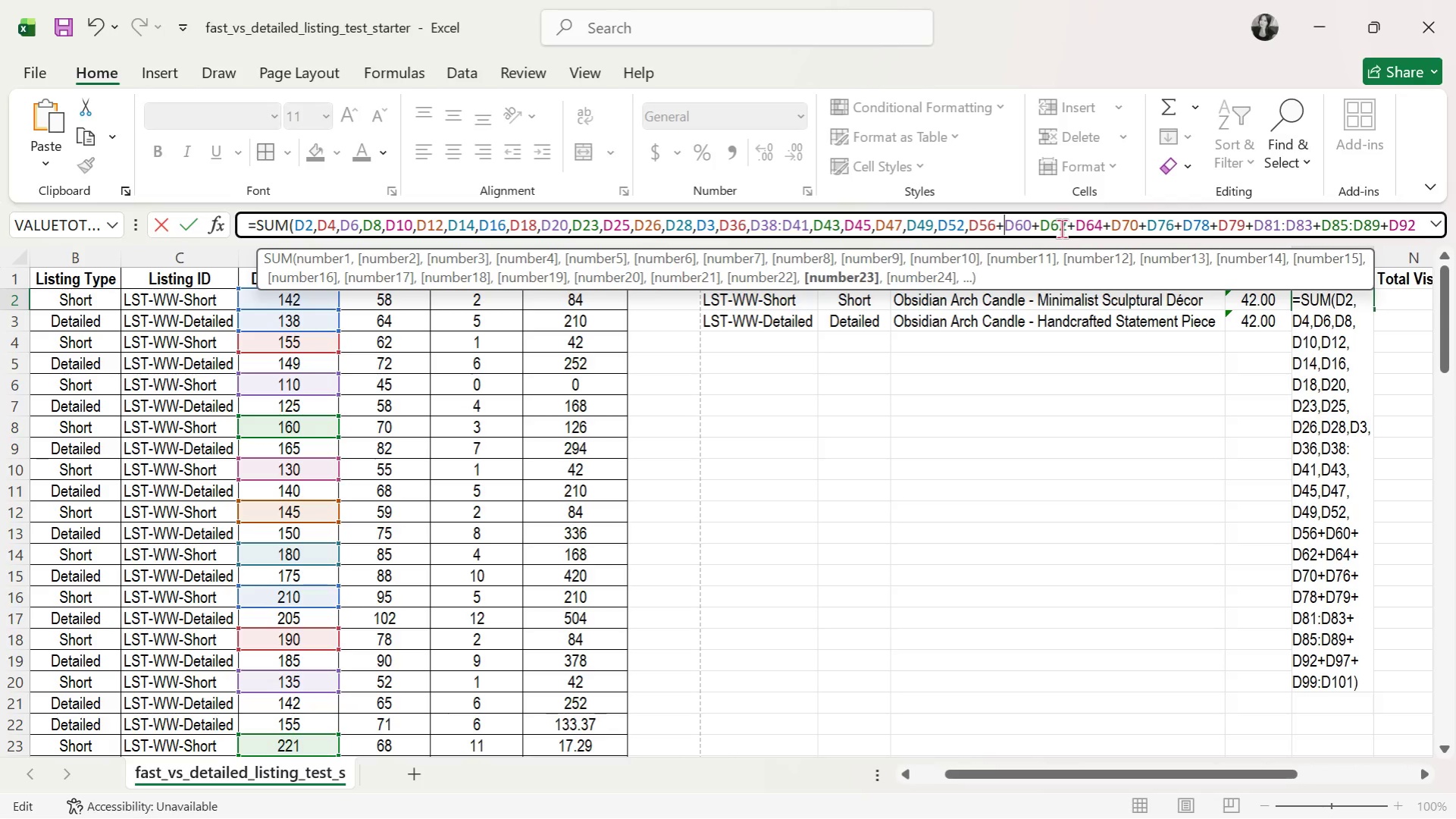 
key(Backspace)
 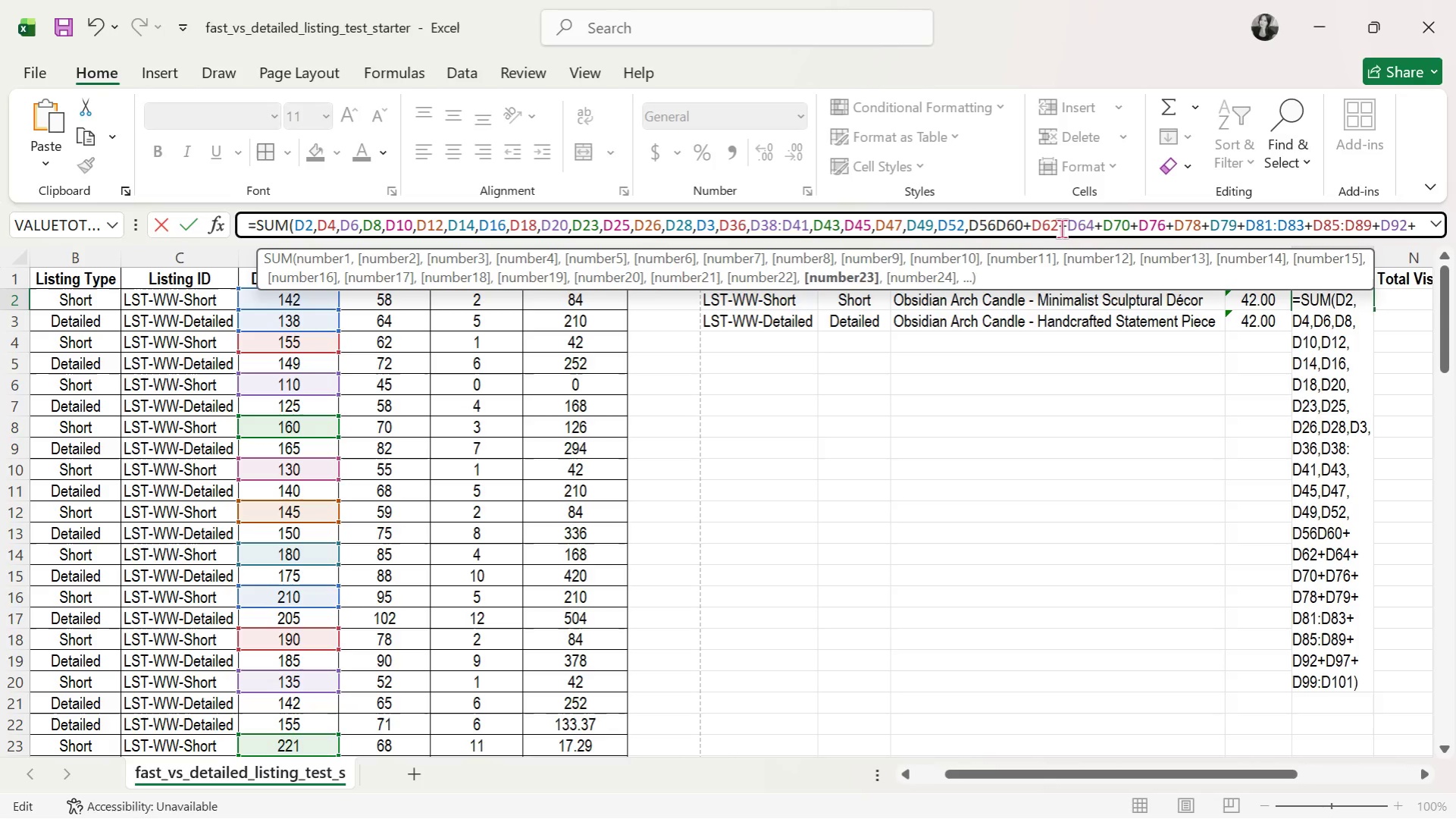 
key(Comma)
 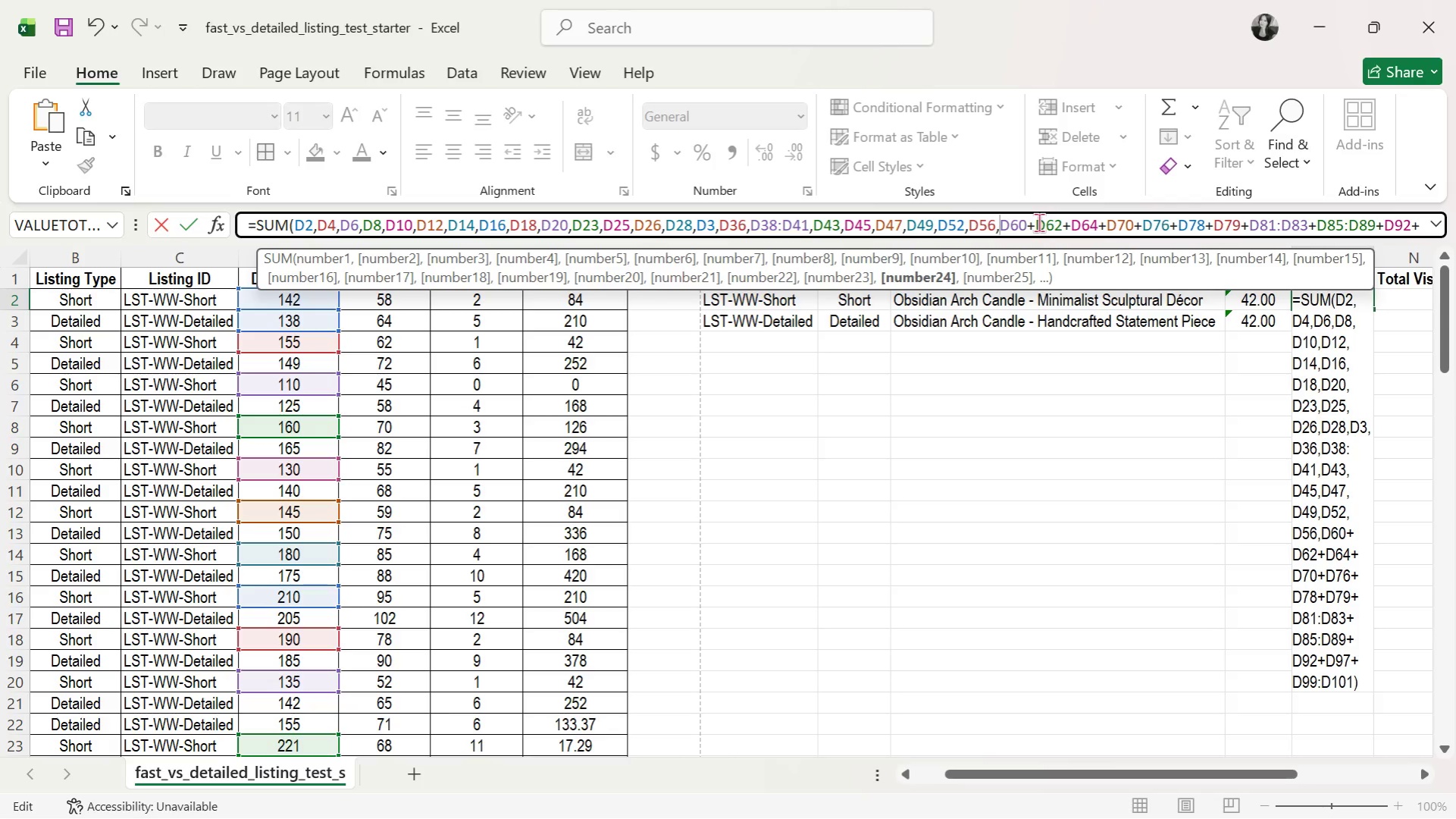 
left_click([1037, 222])
 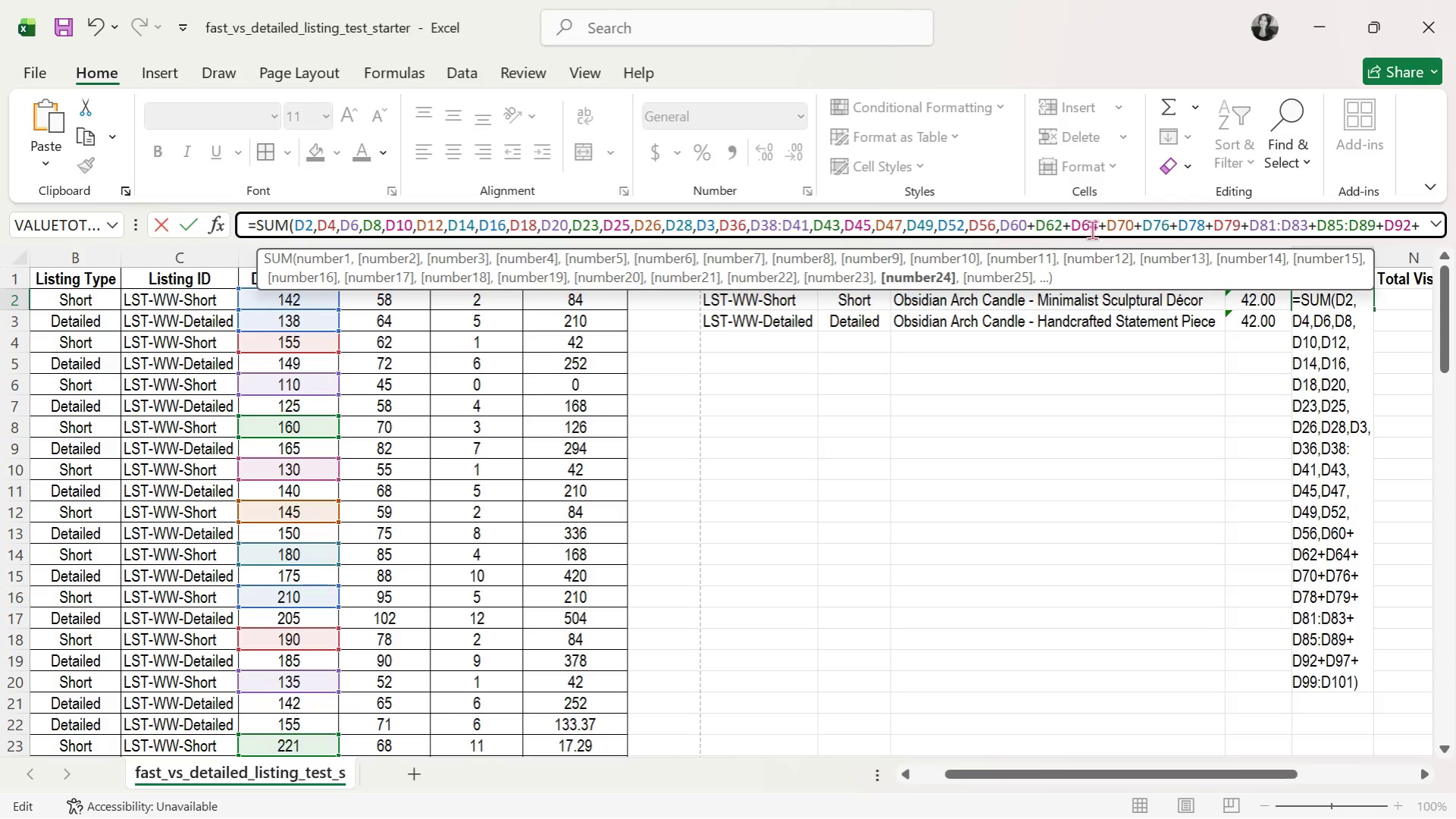 
key(Comma)
 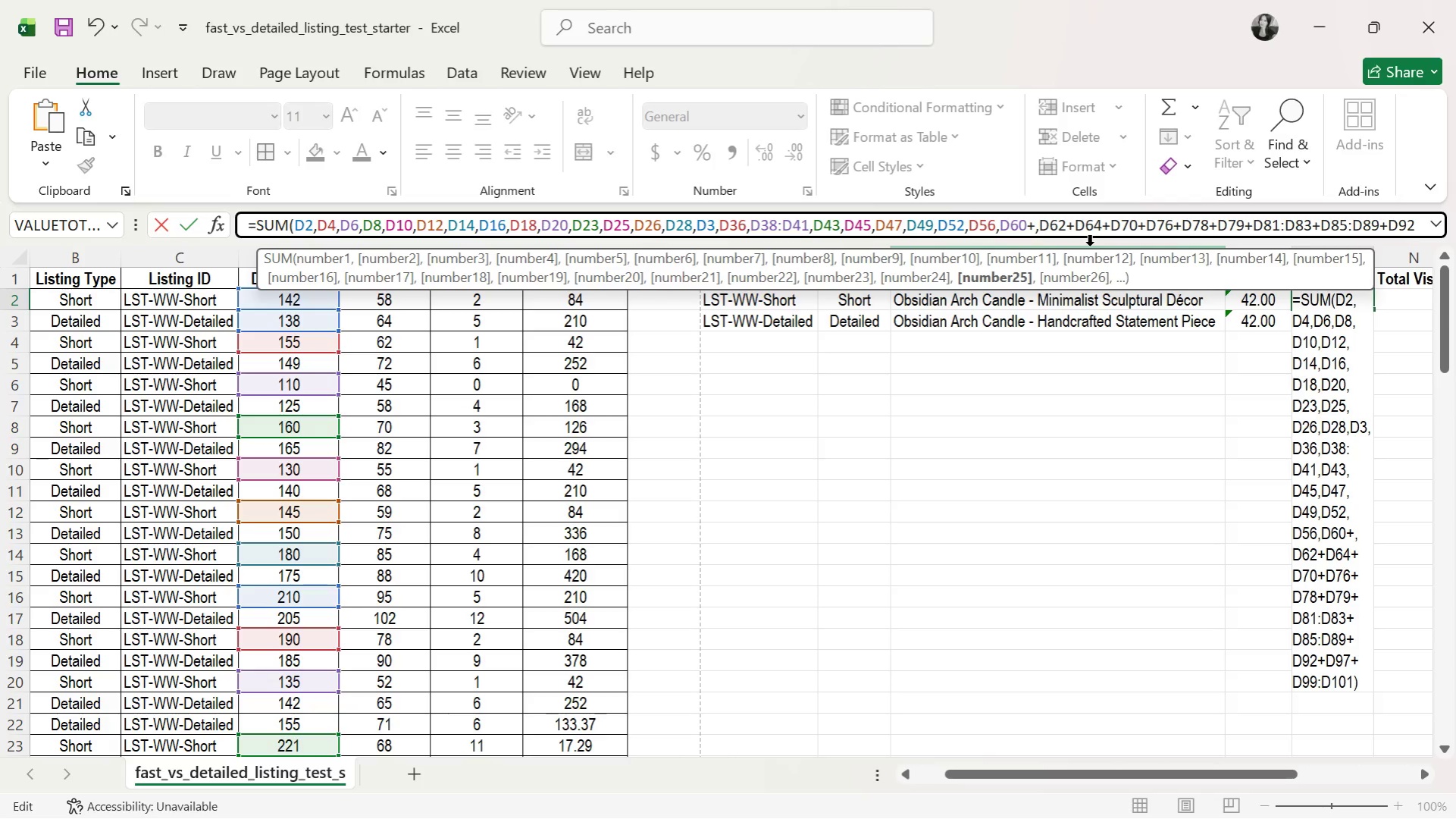 
key(Backspace)
 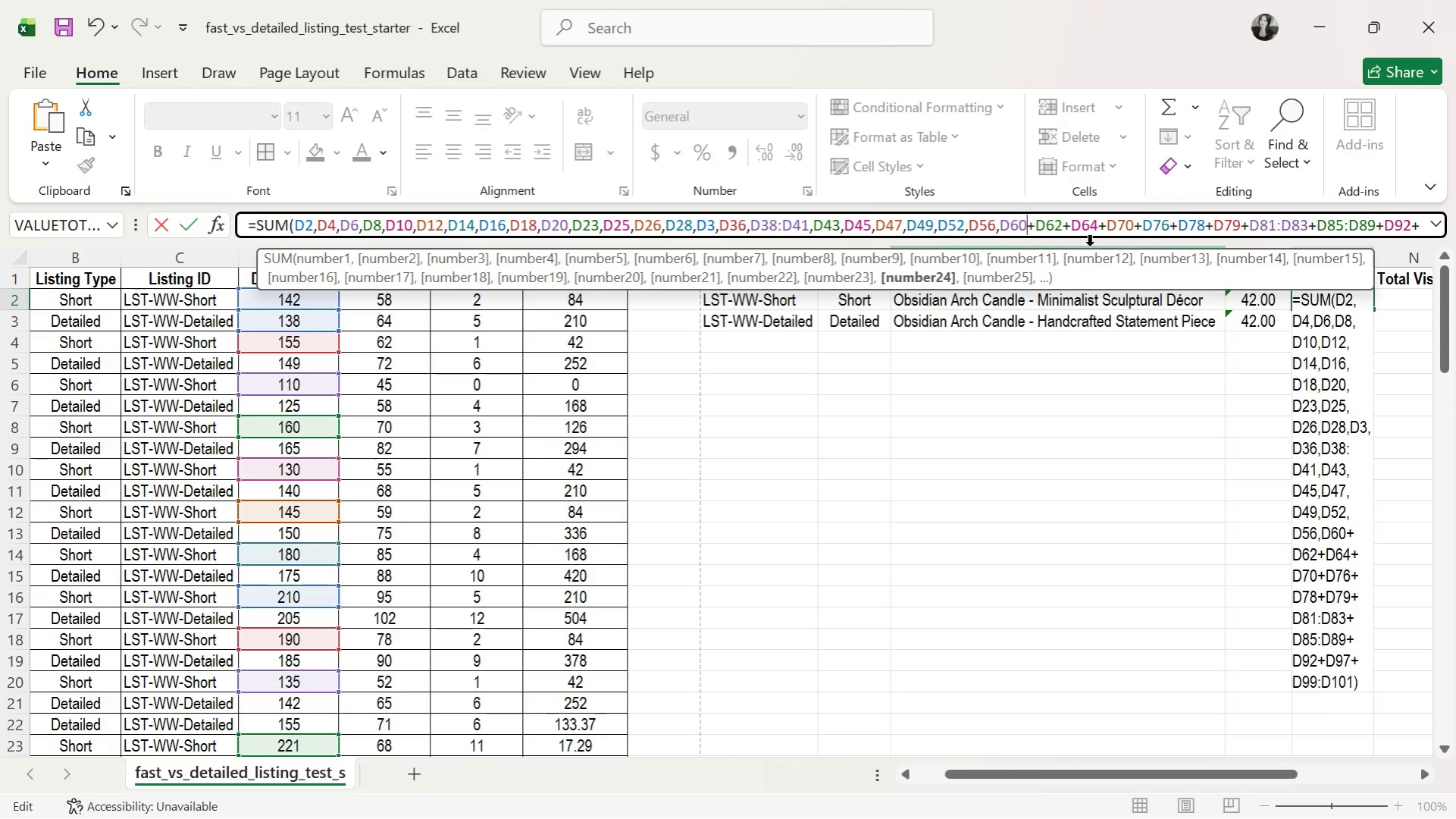 
key(Backspace)
 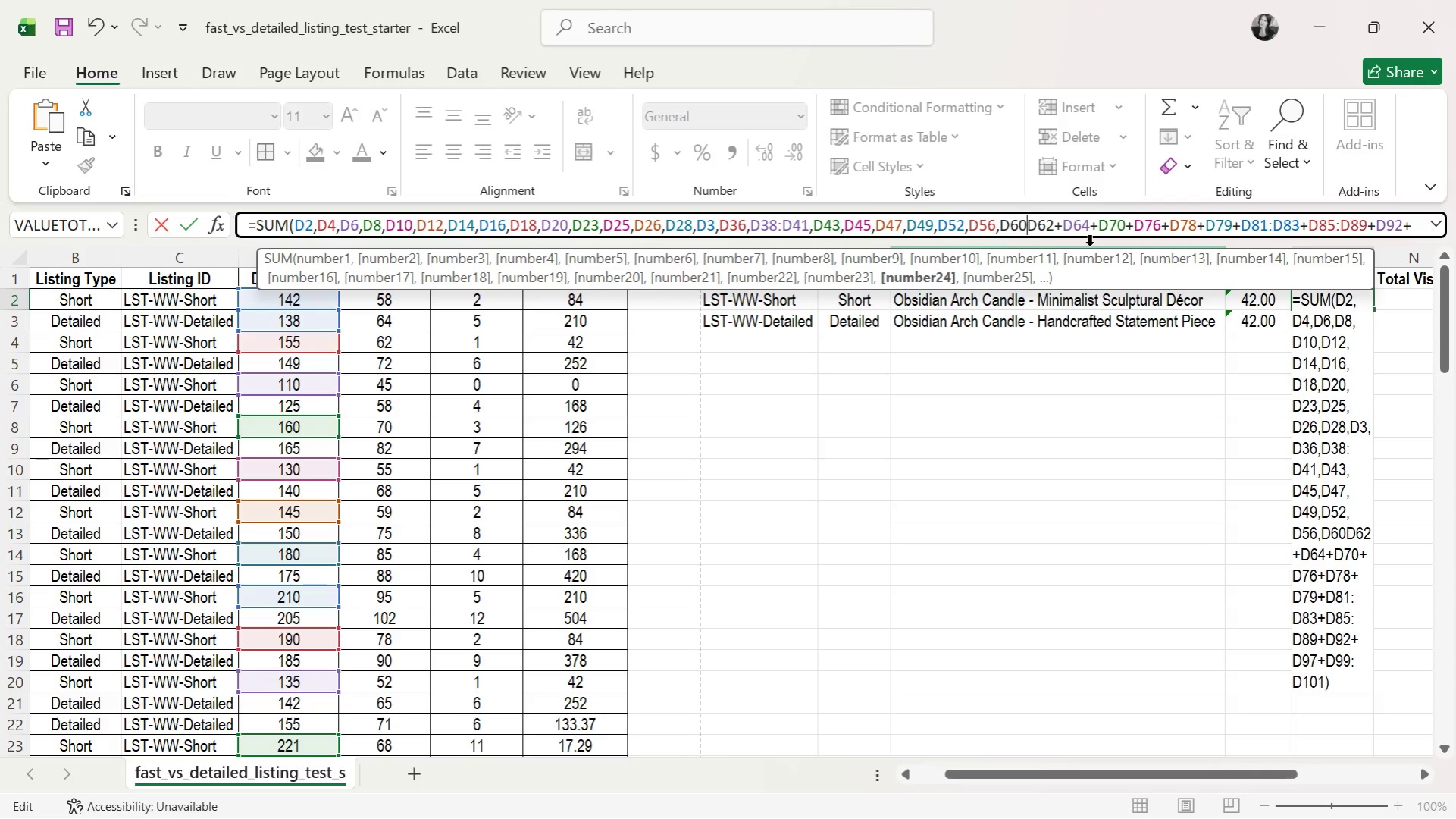 
key(Comma)
 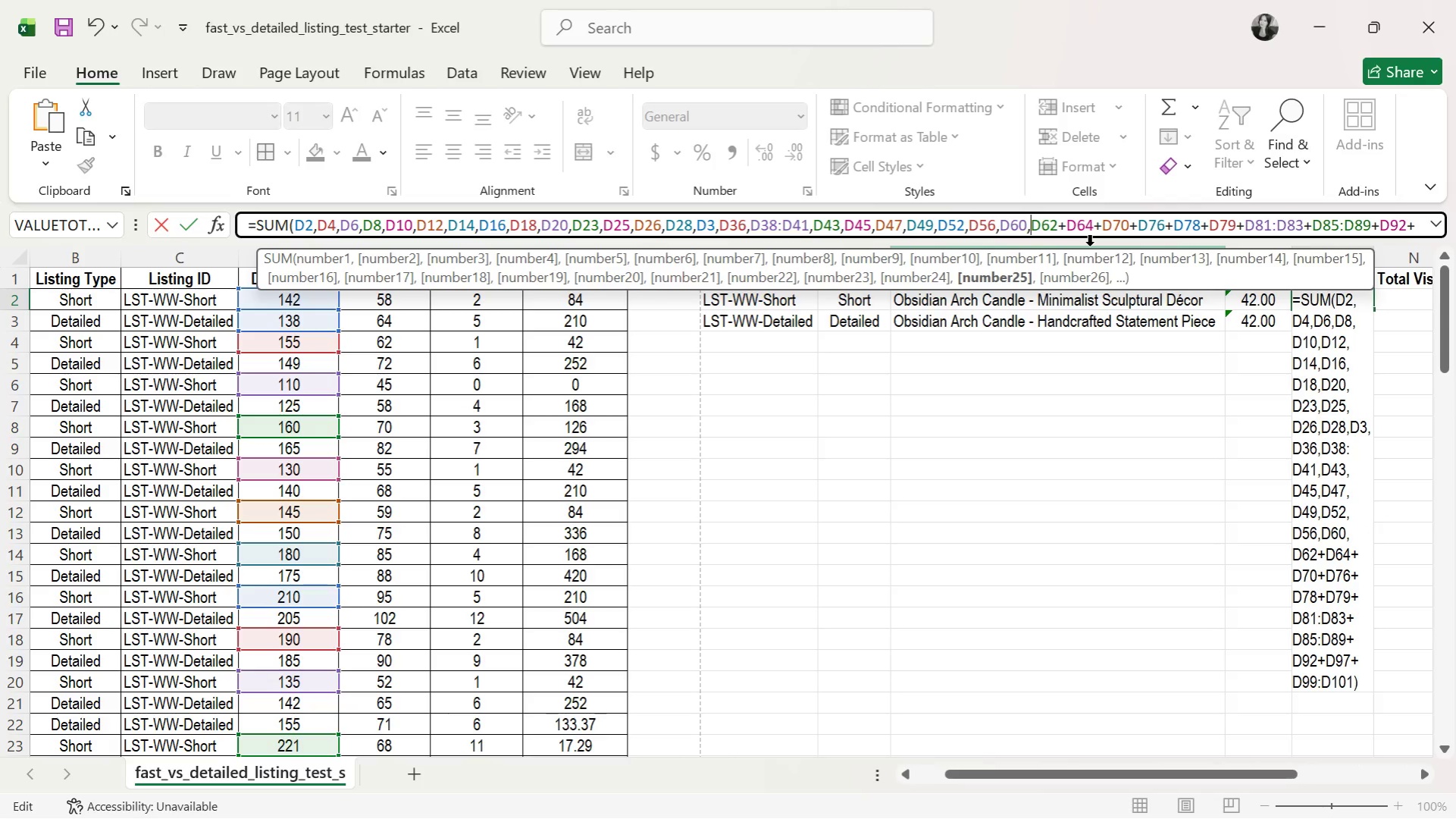 
key(ArrowRight)
 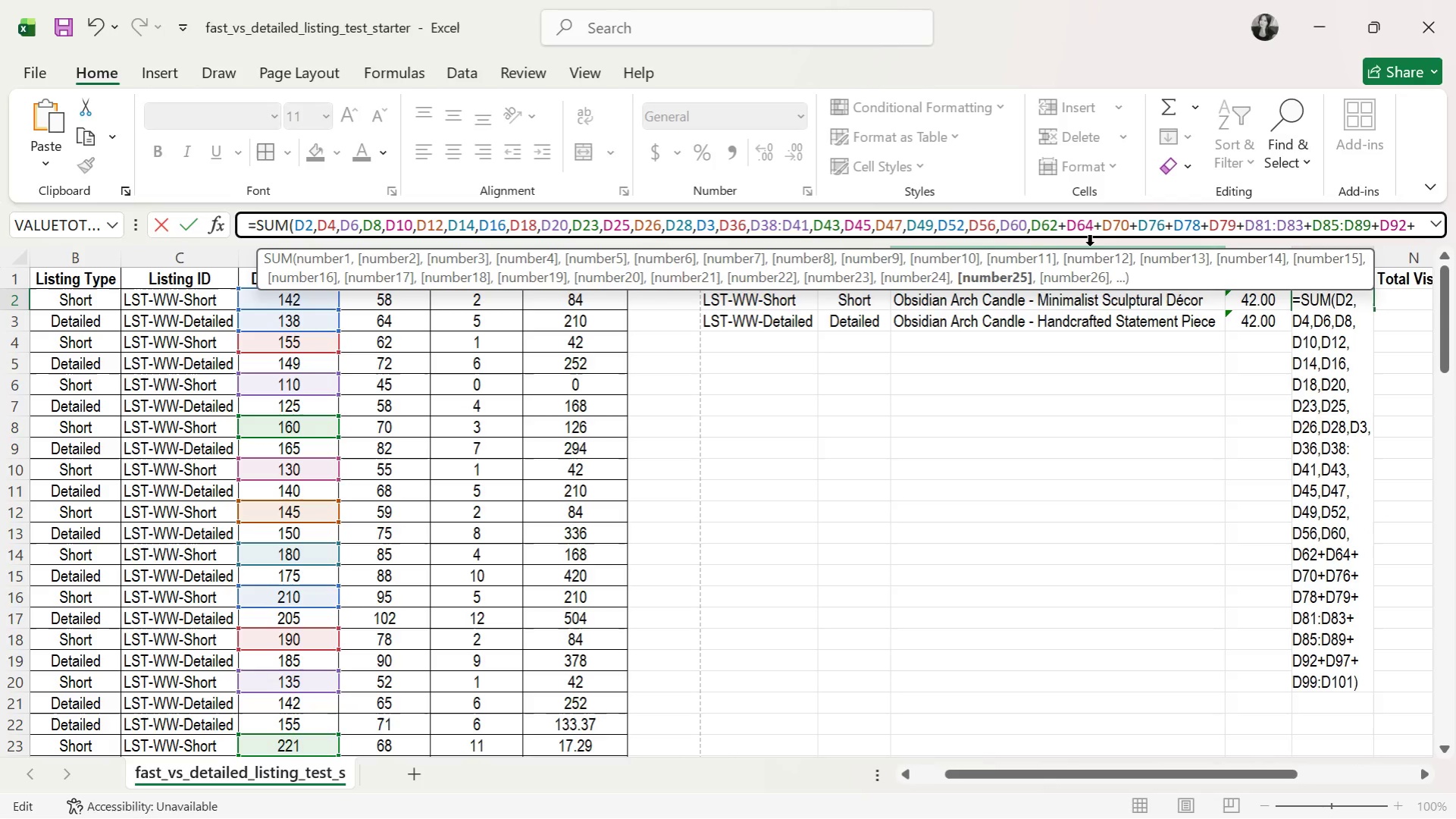 
key(ArrowRight)
 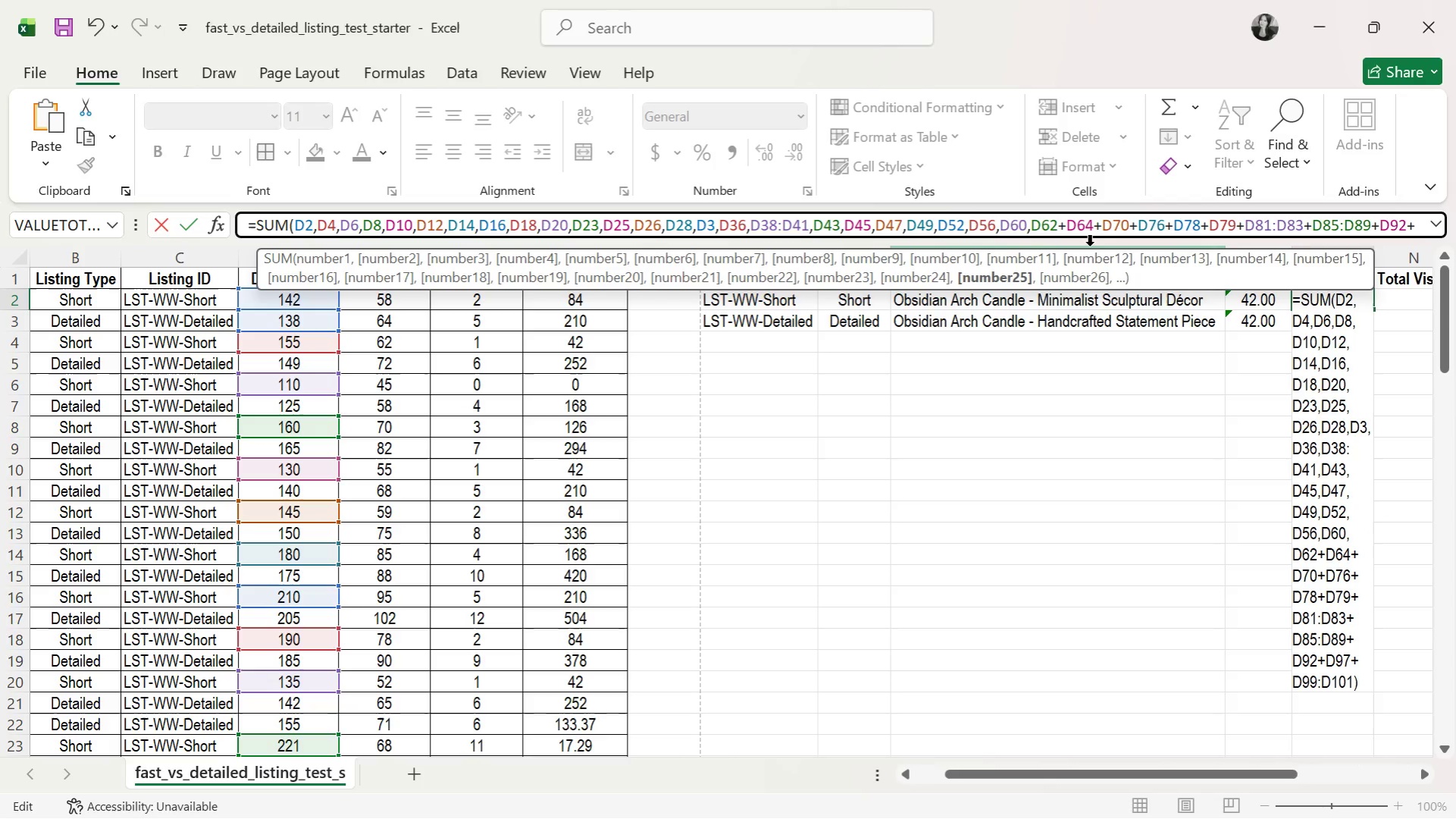 
key(ArrowRight)
 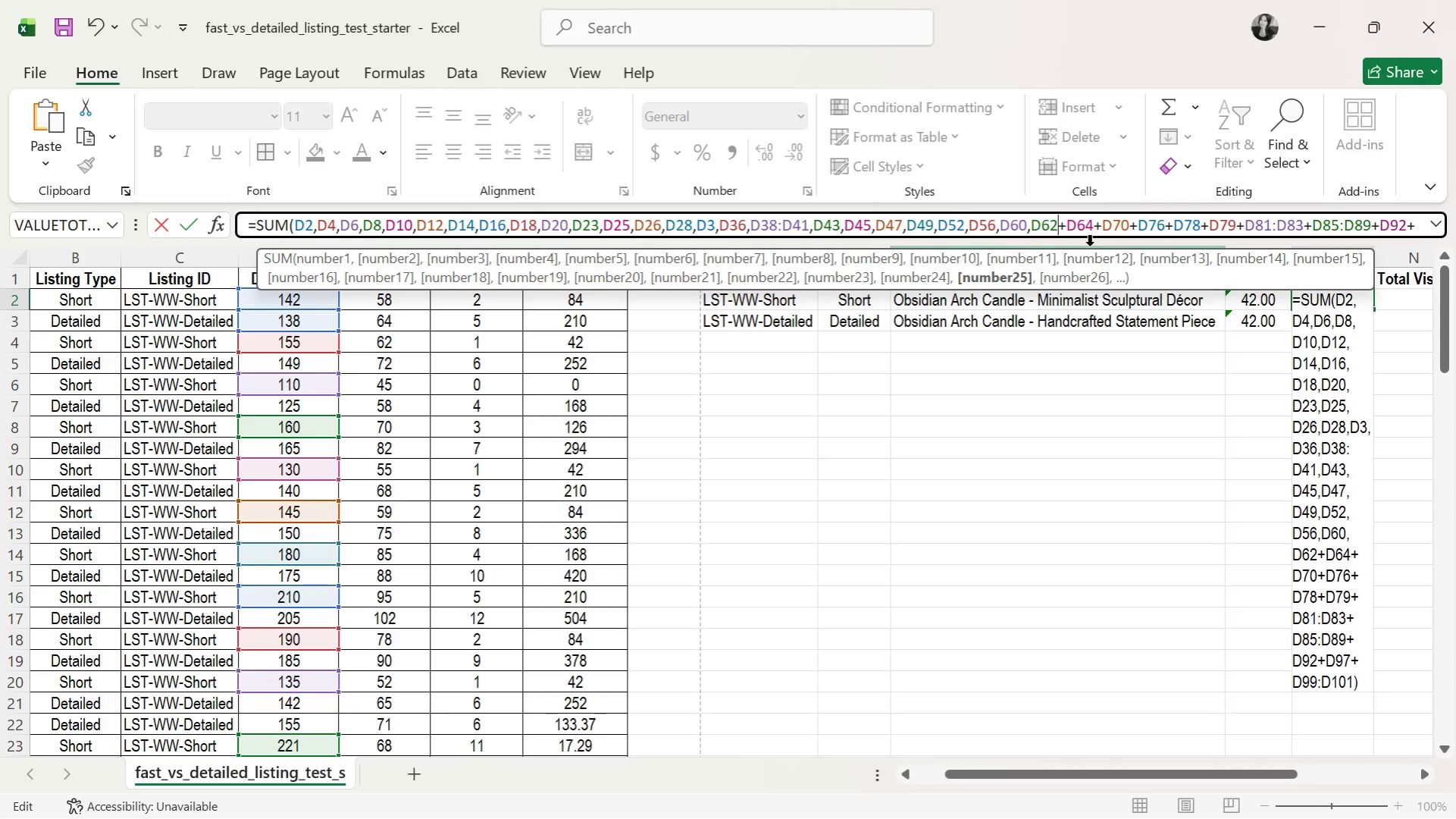 
key(ArrowRight)
 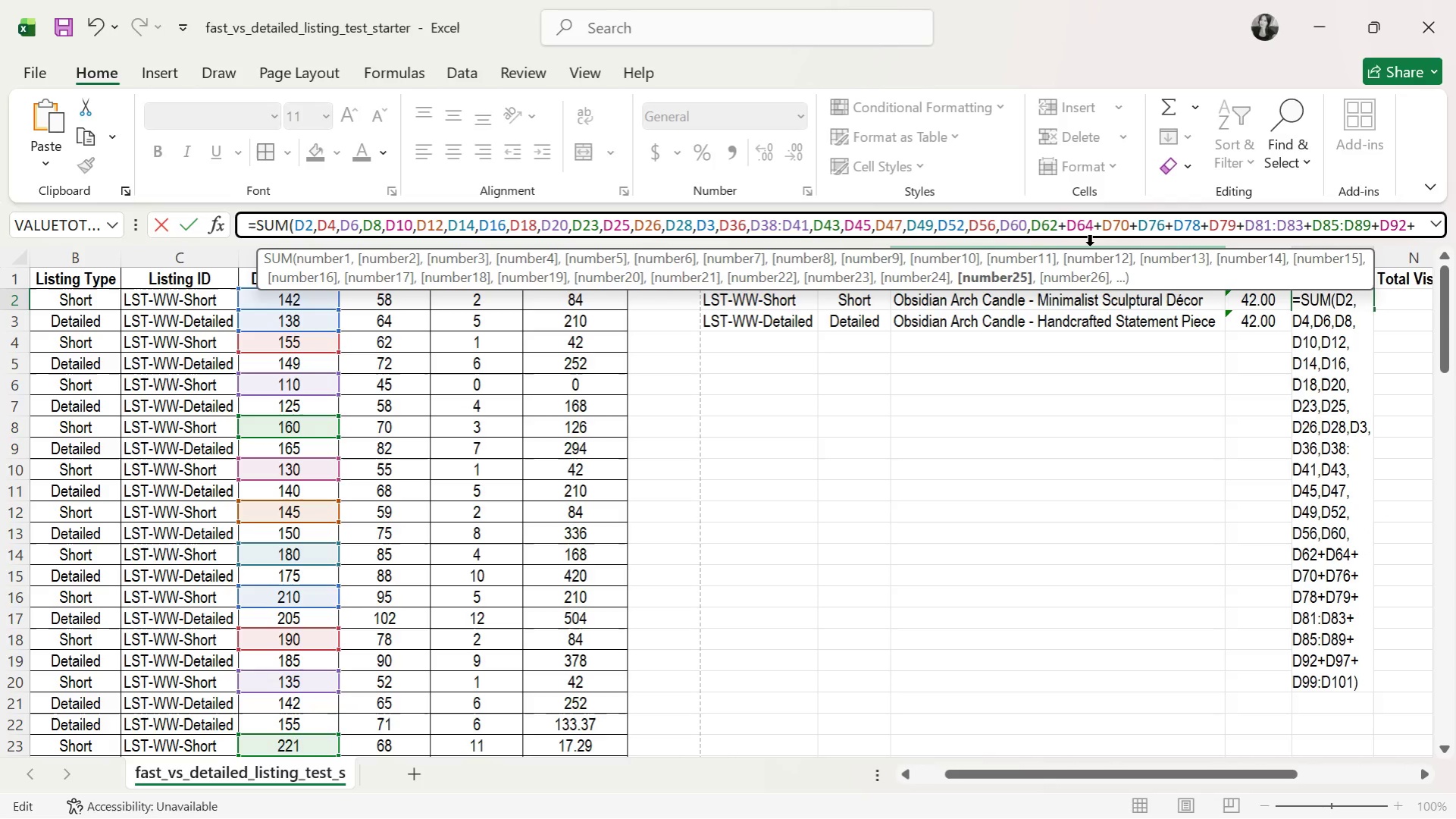 
key(Comma)
 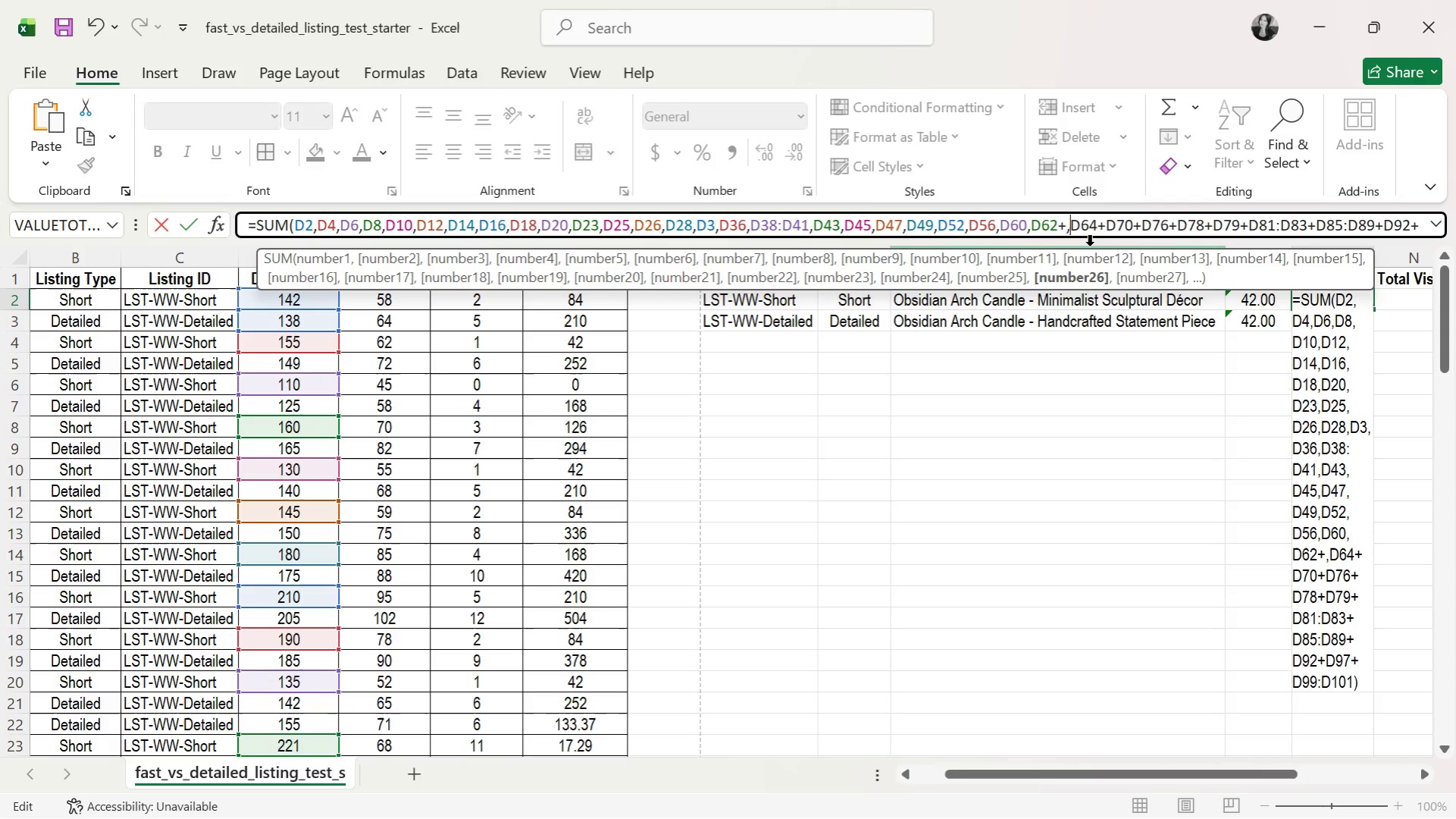 
key(Backspace)
 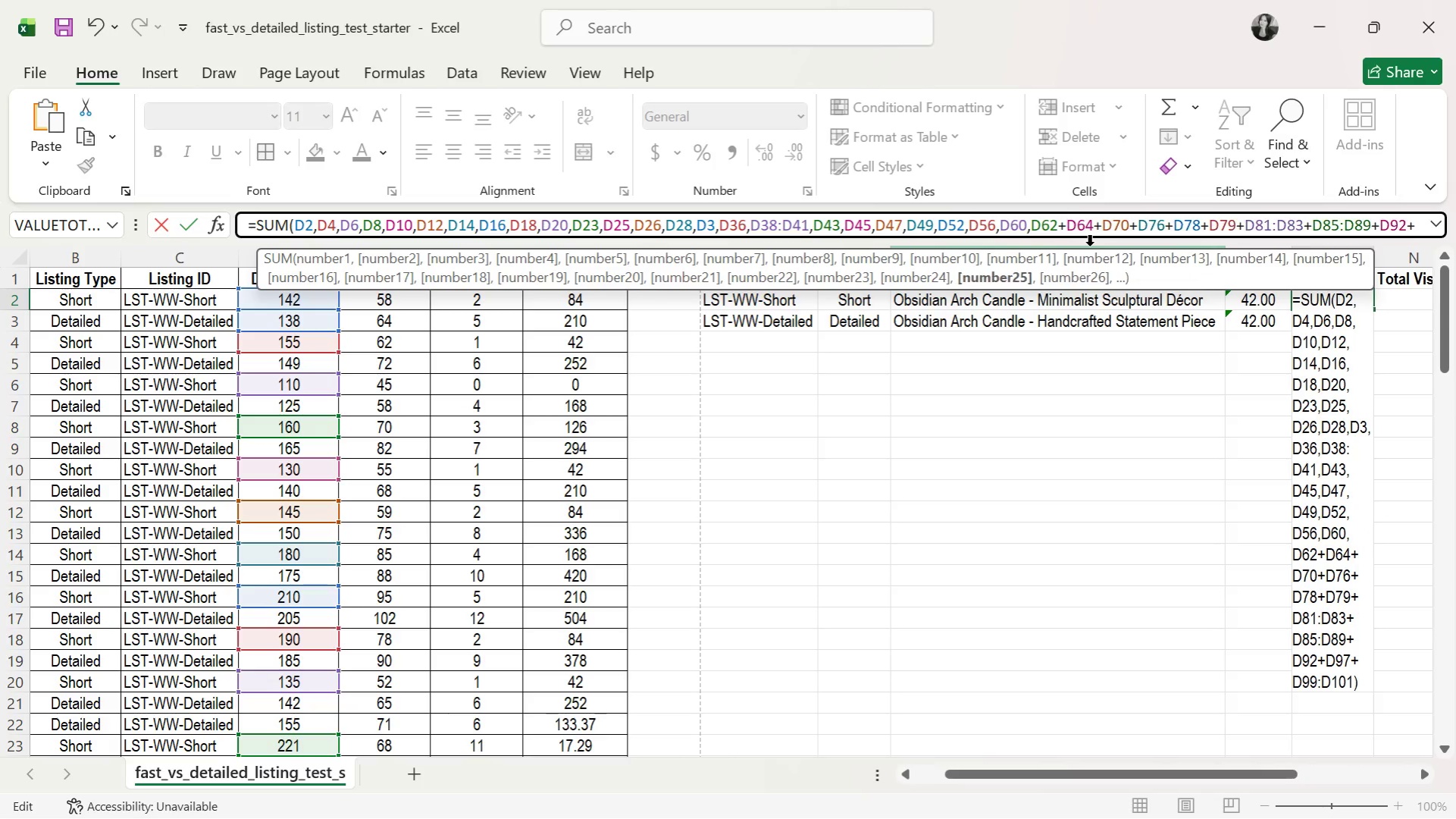 
key(Backspace)
 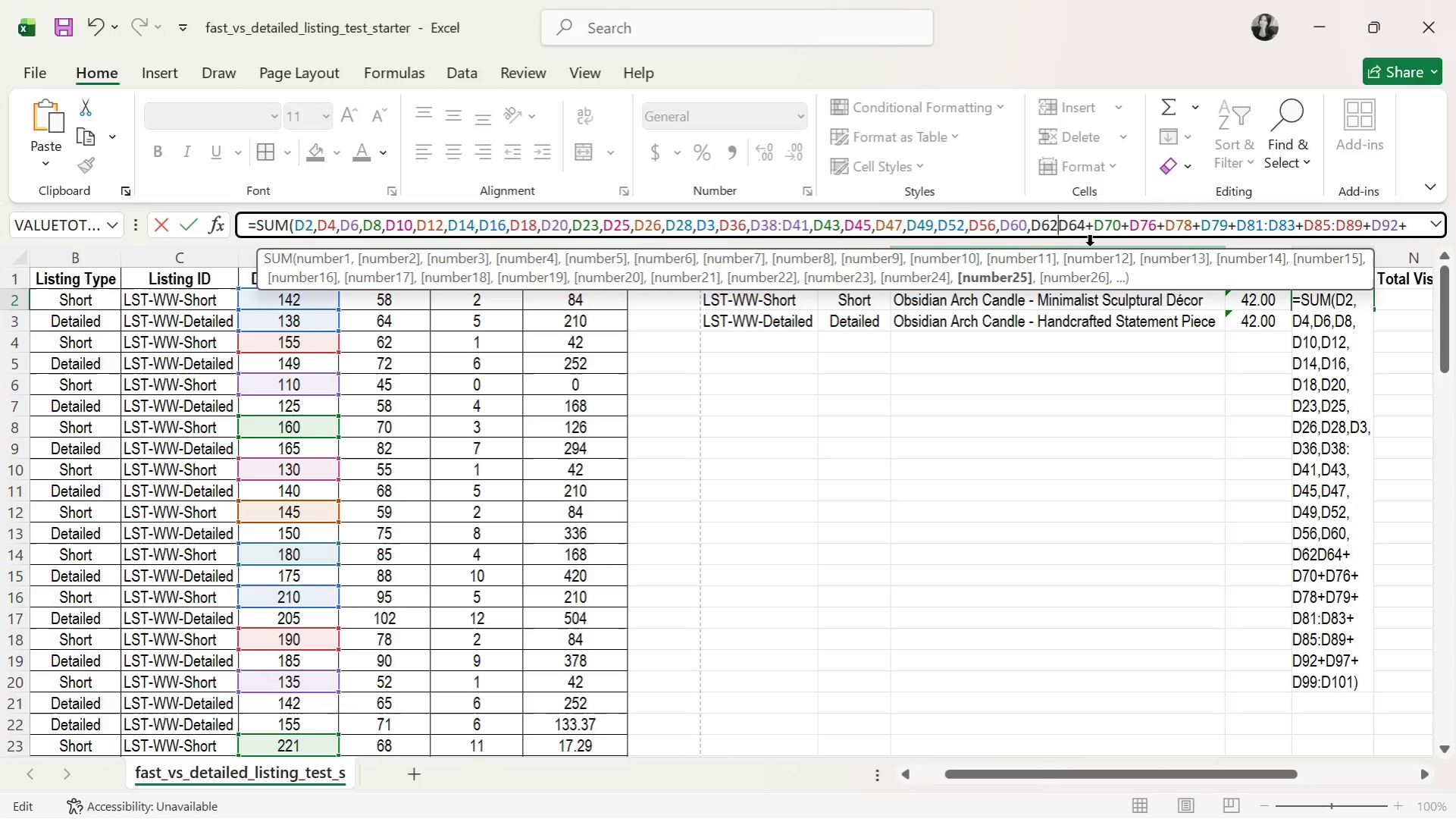 
key(Comma)
 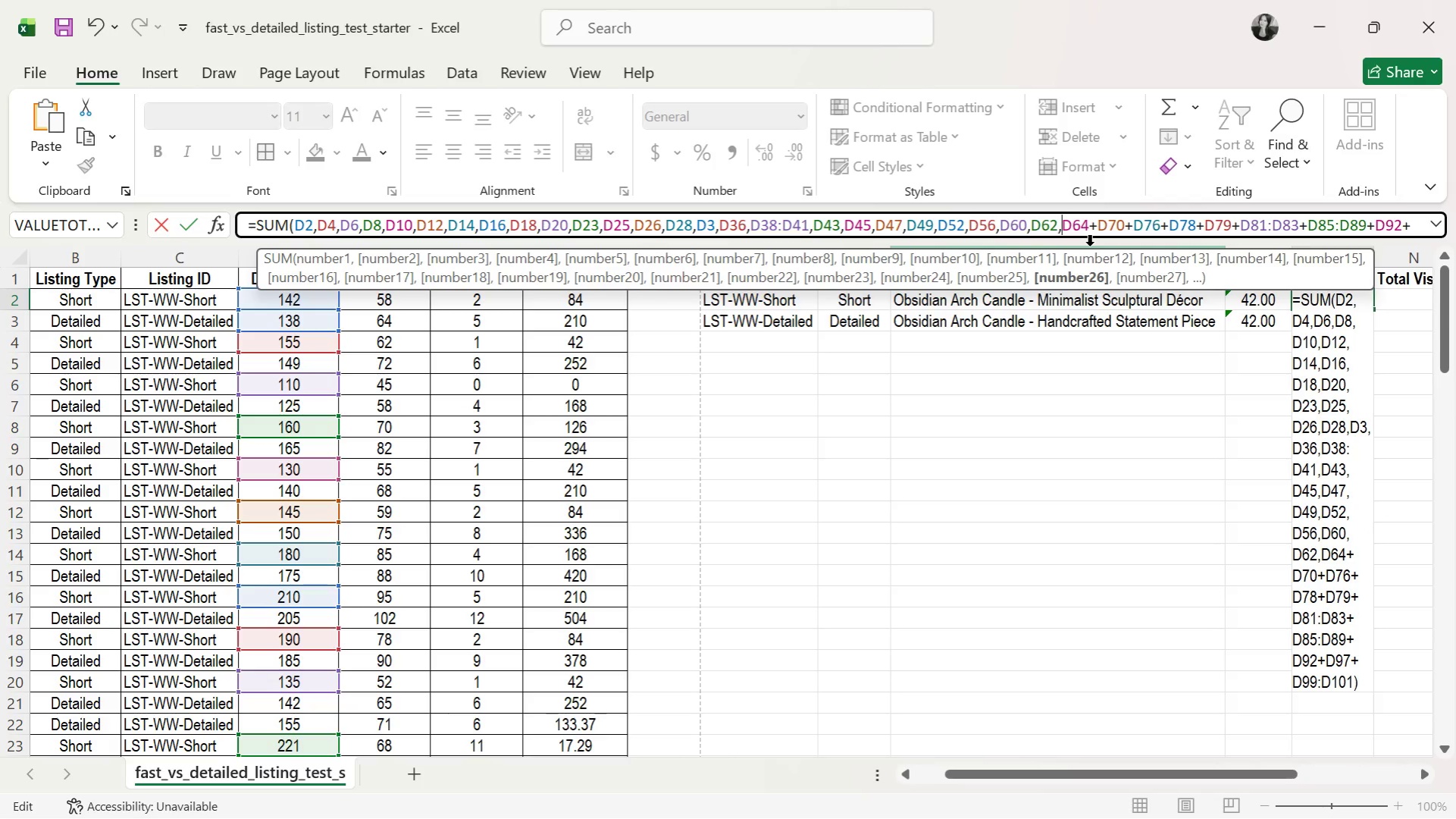 
key(ArrowRight)
 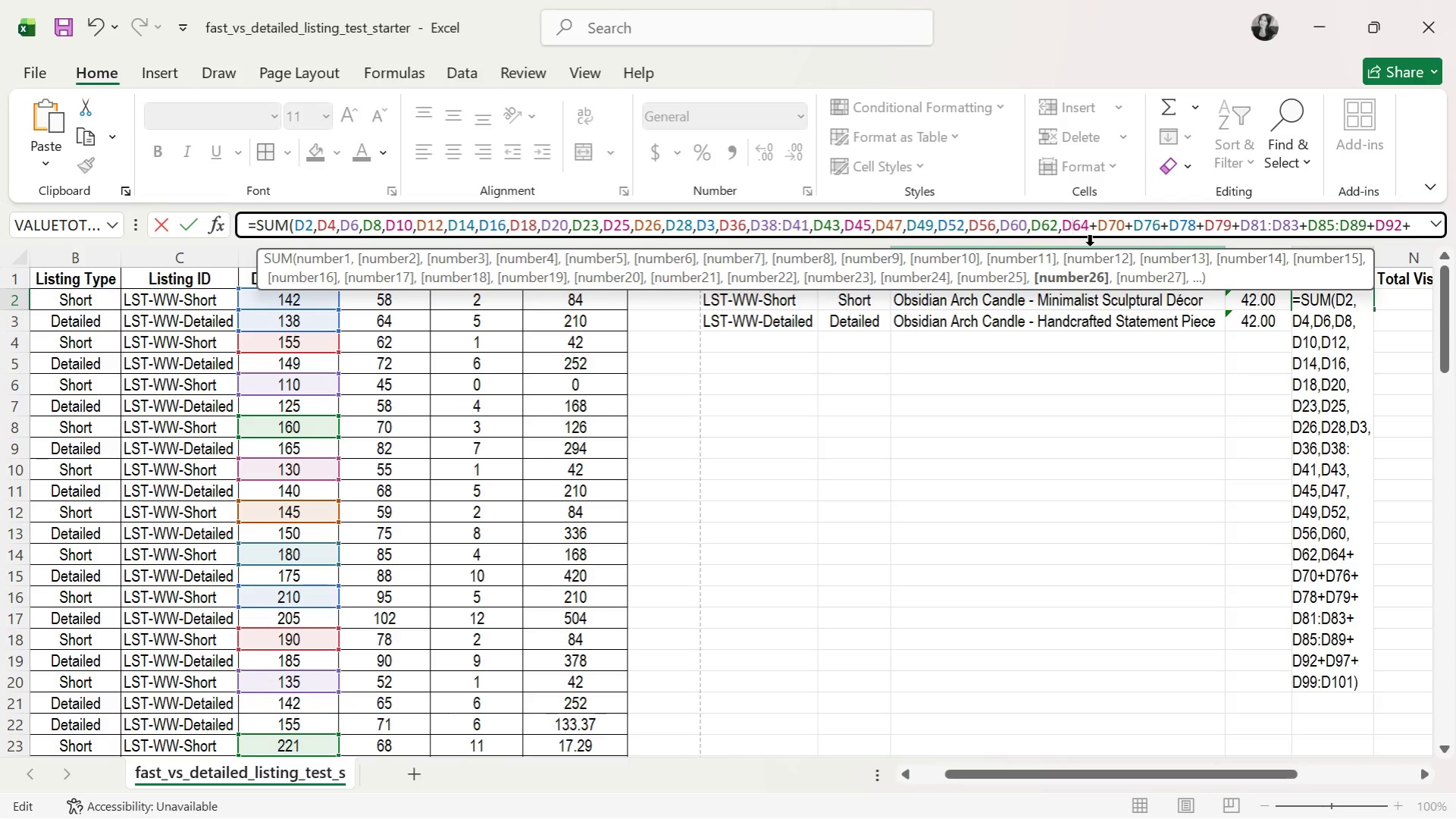 
key(ArrowRight)
 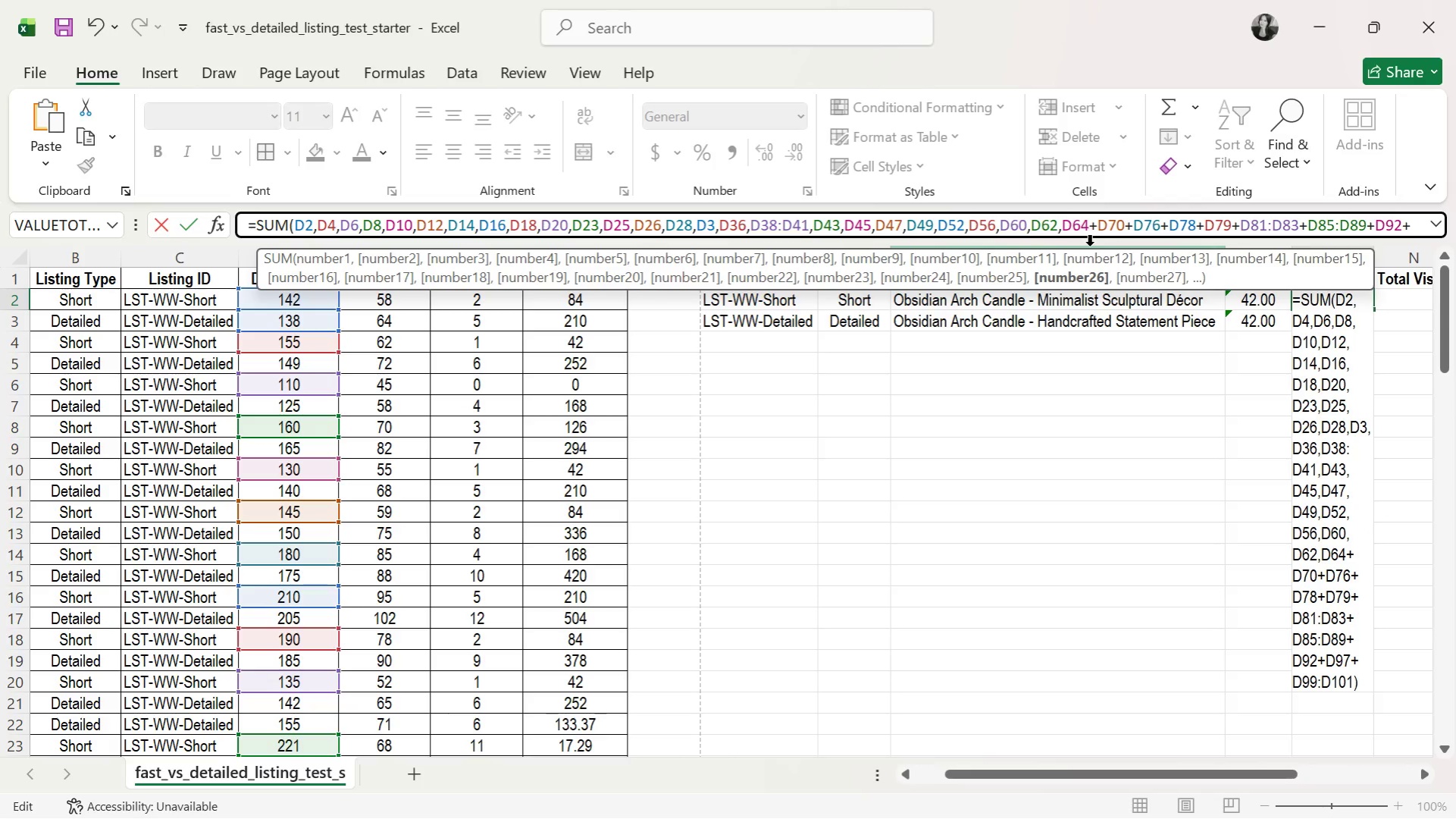 
key(ArrowRight)
 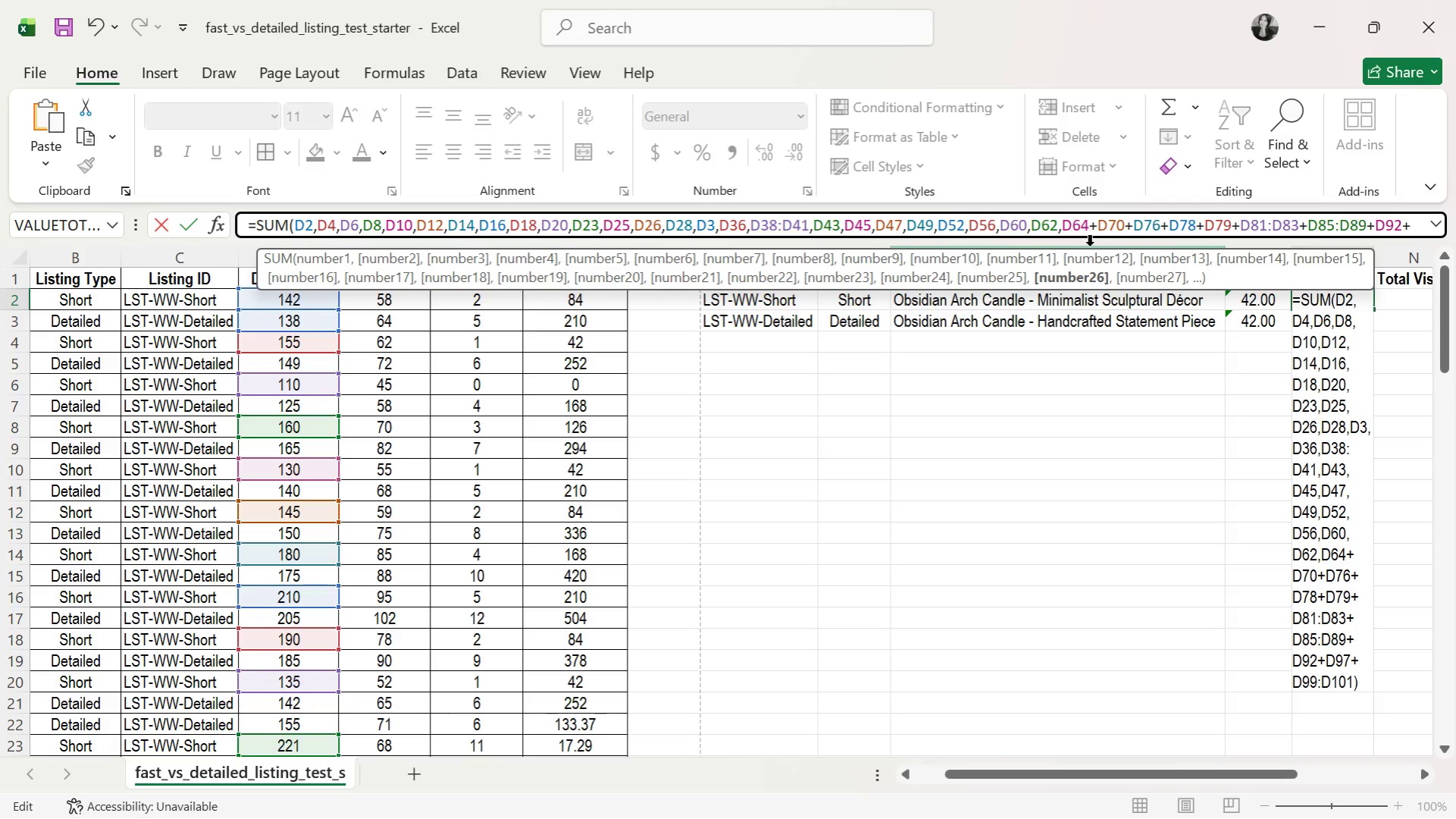 
key(ArrowRight)
 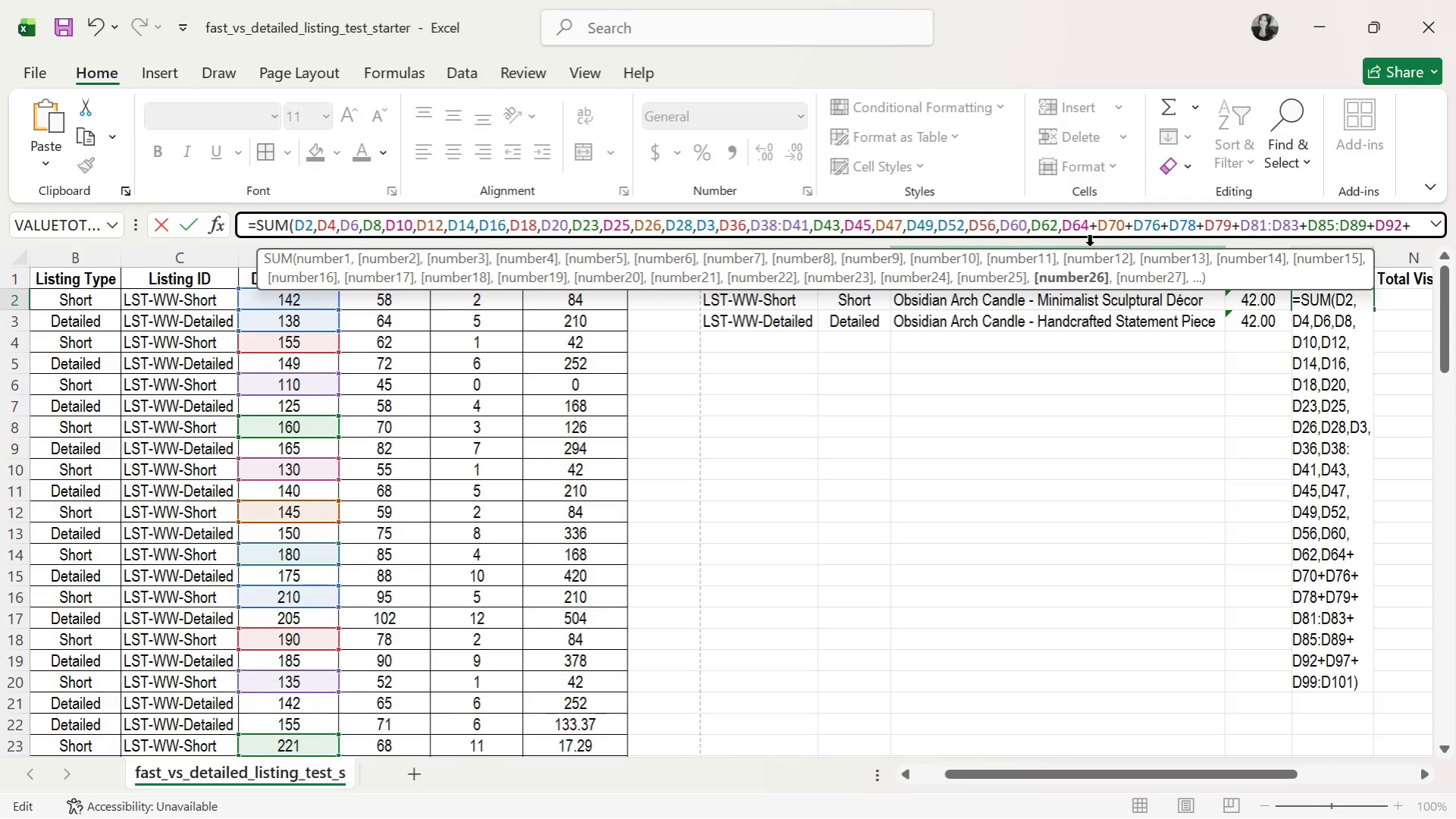 
key(Backspace)
 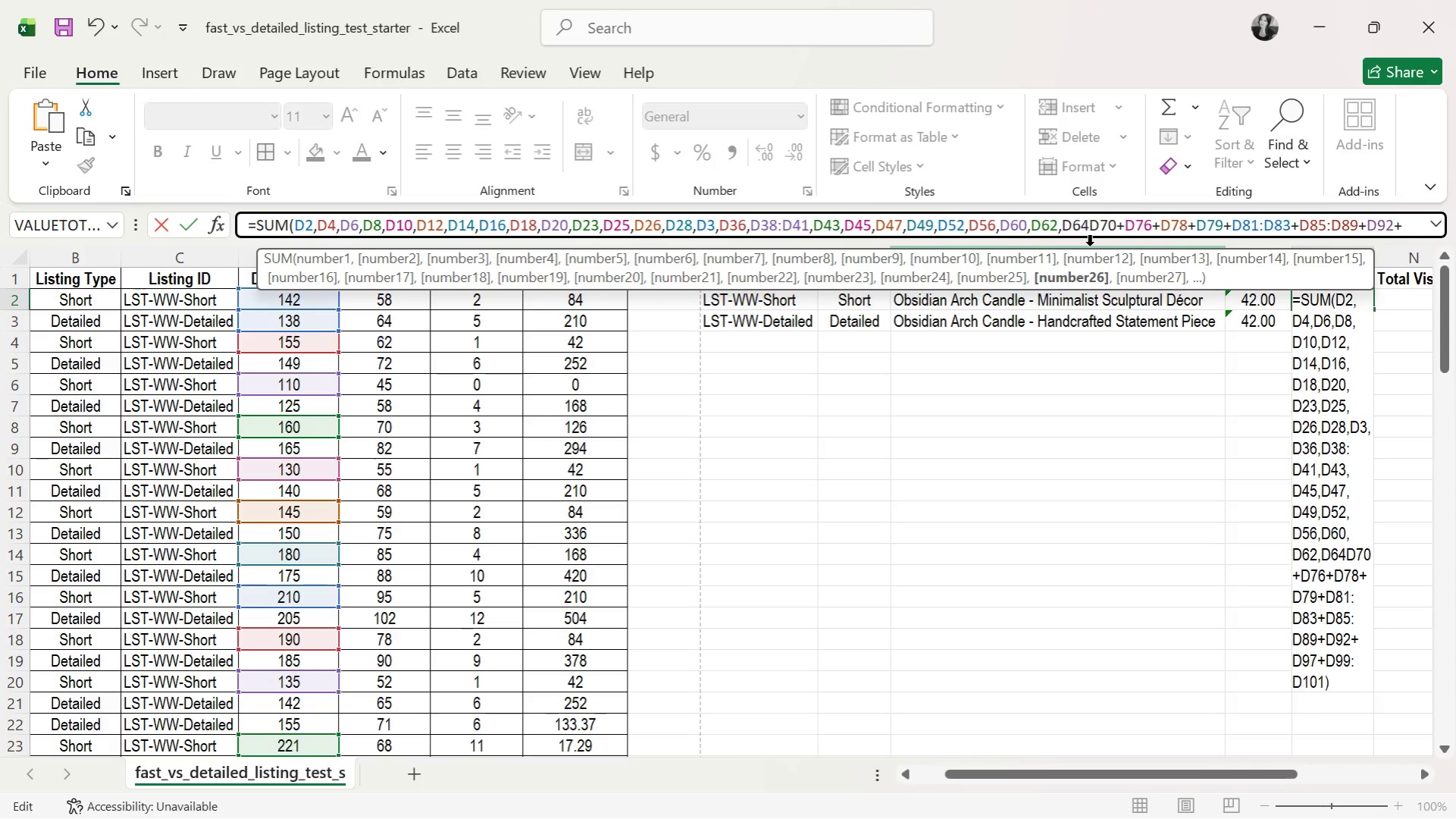 
key(Comma)
 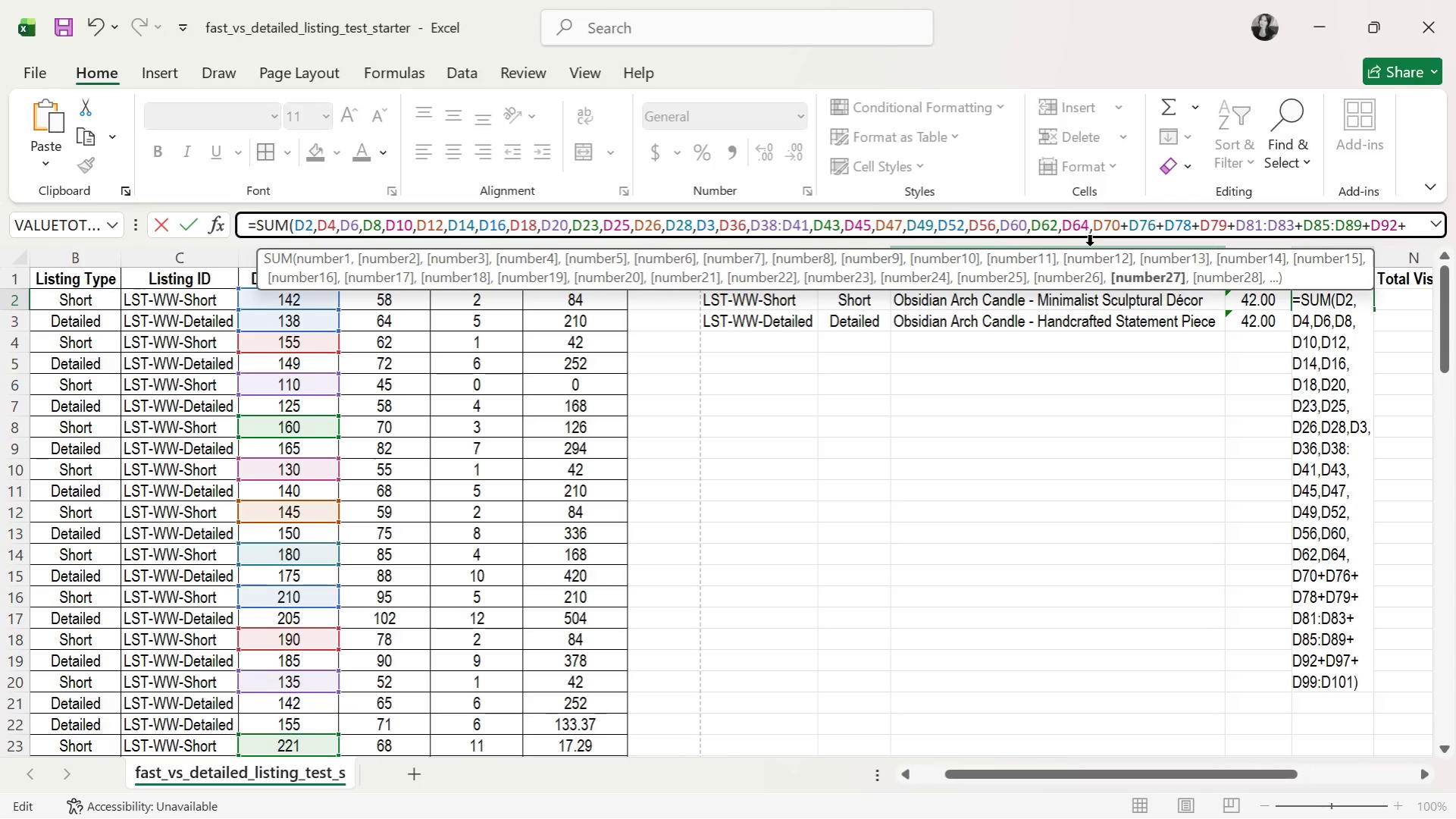 
key(ArrowRight)
 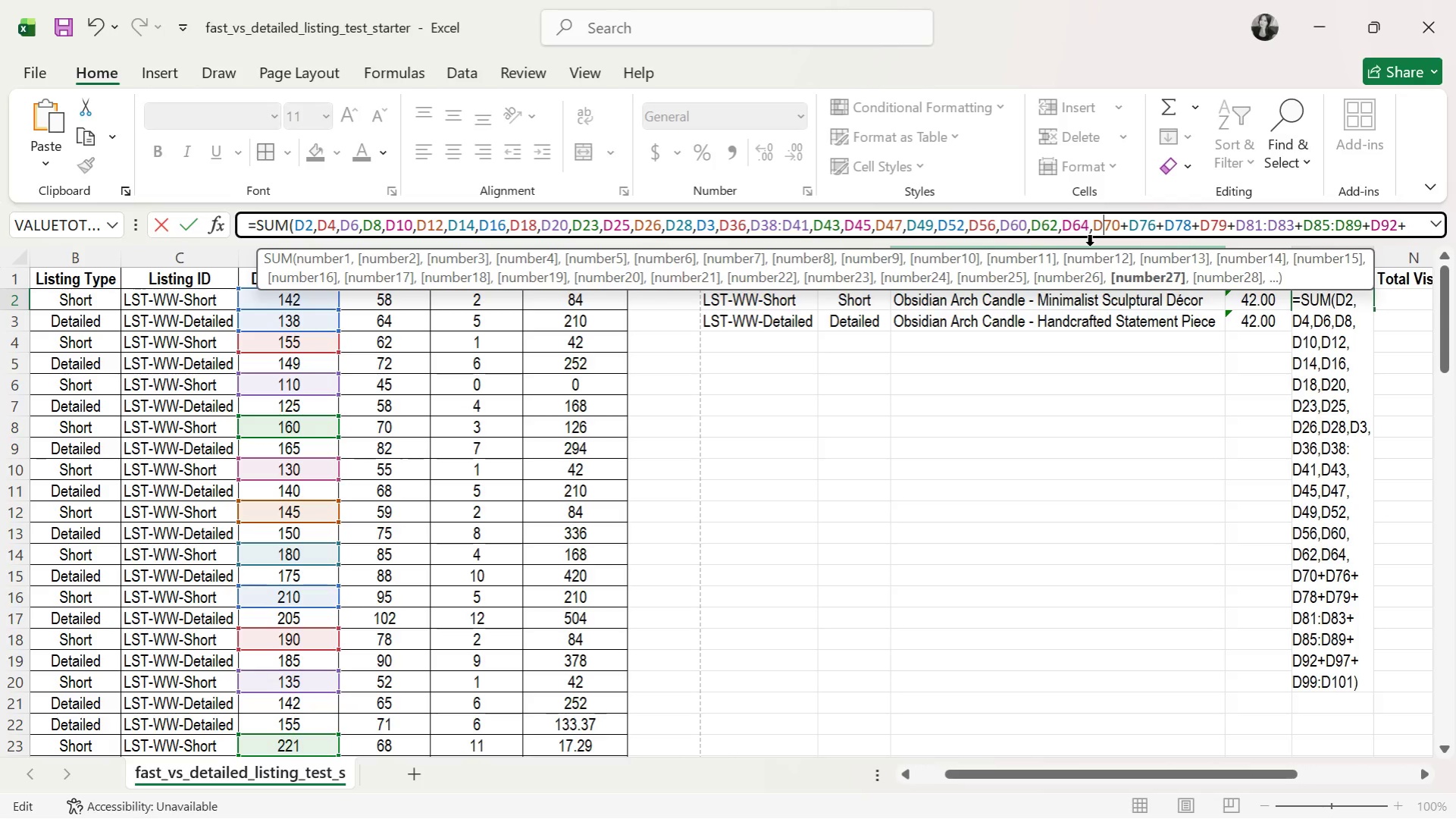 
key(ArrowRight)
 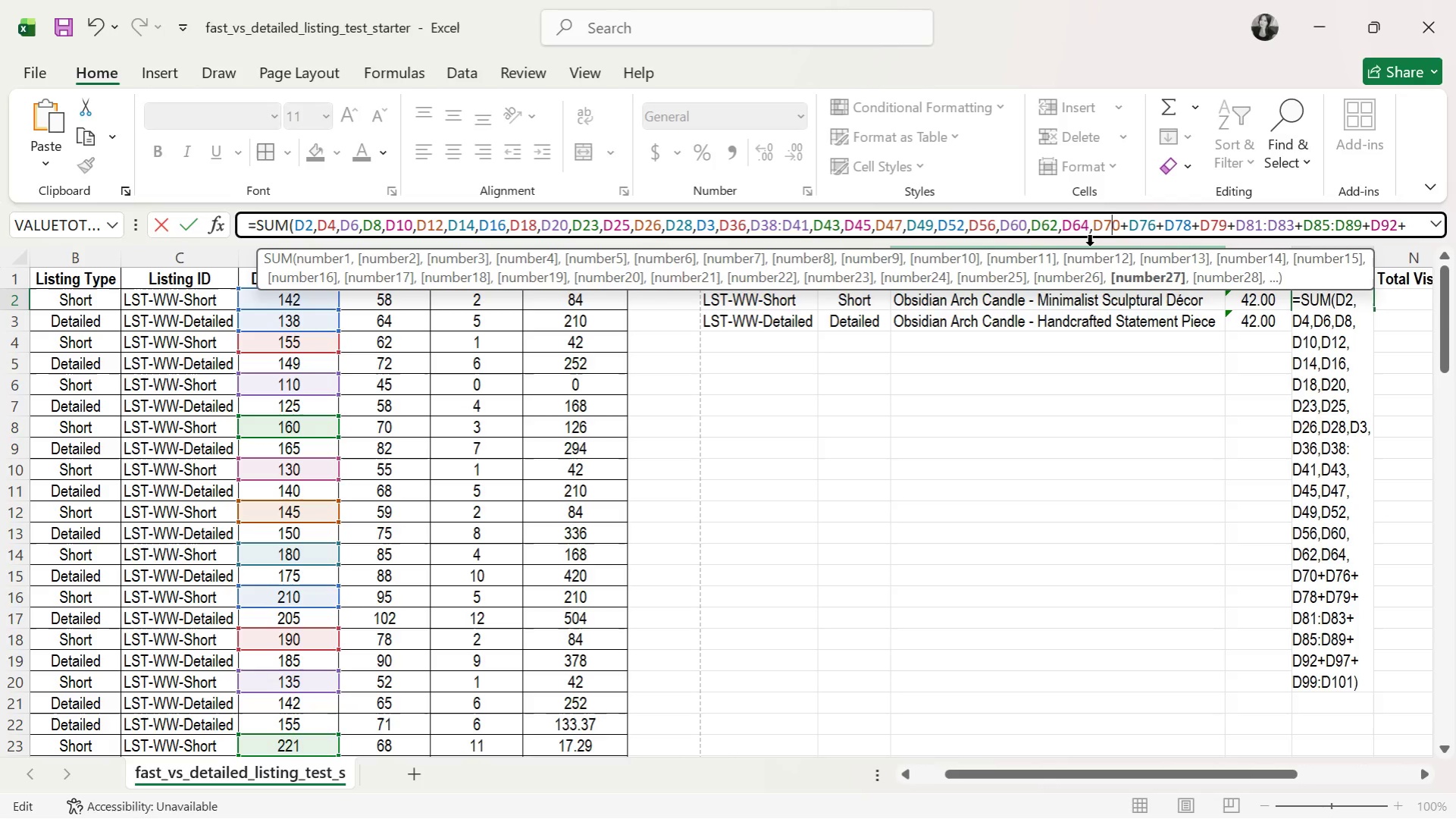 
key(ArrowRight)
 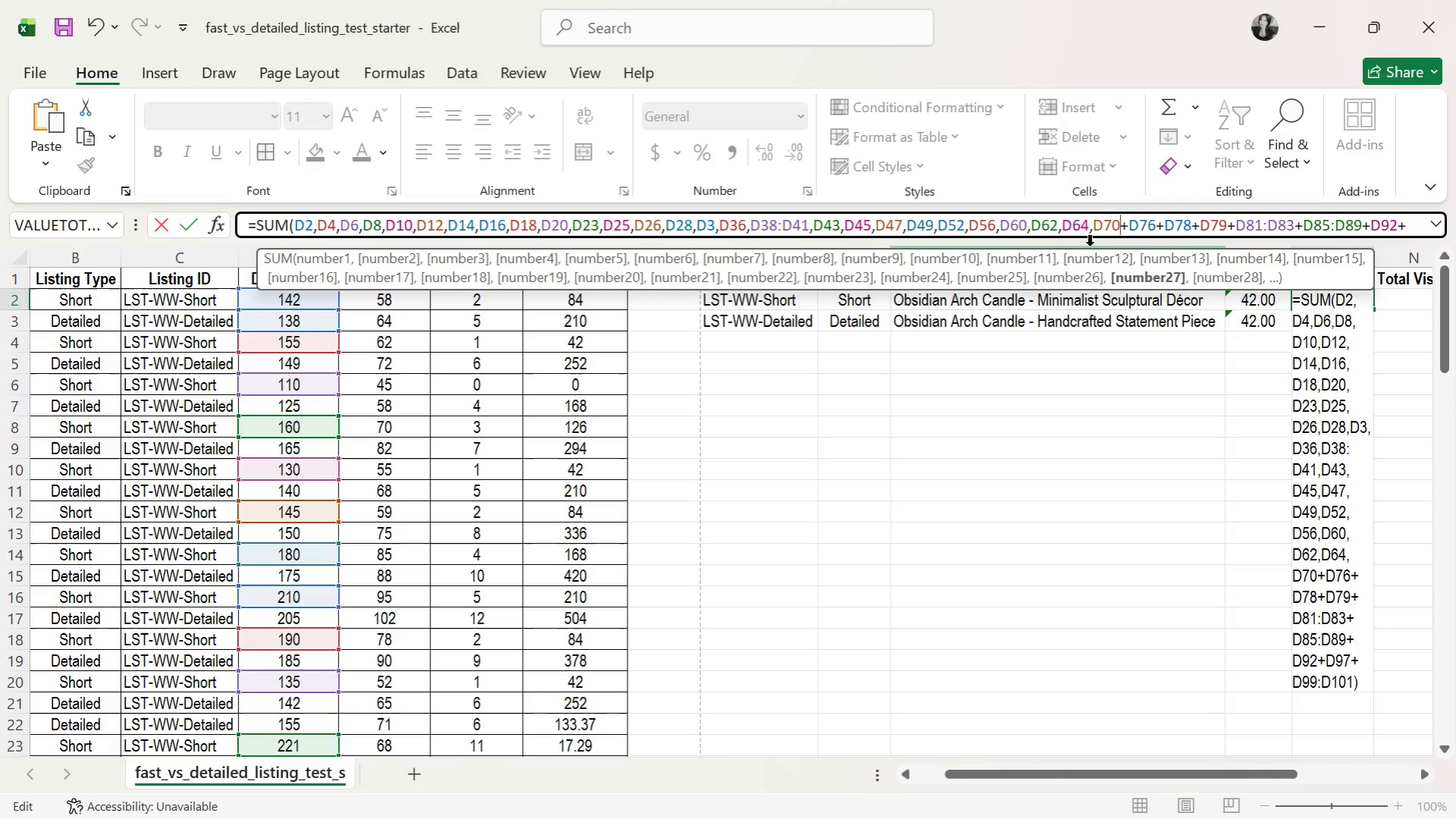 
key(ArrowRight)
 